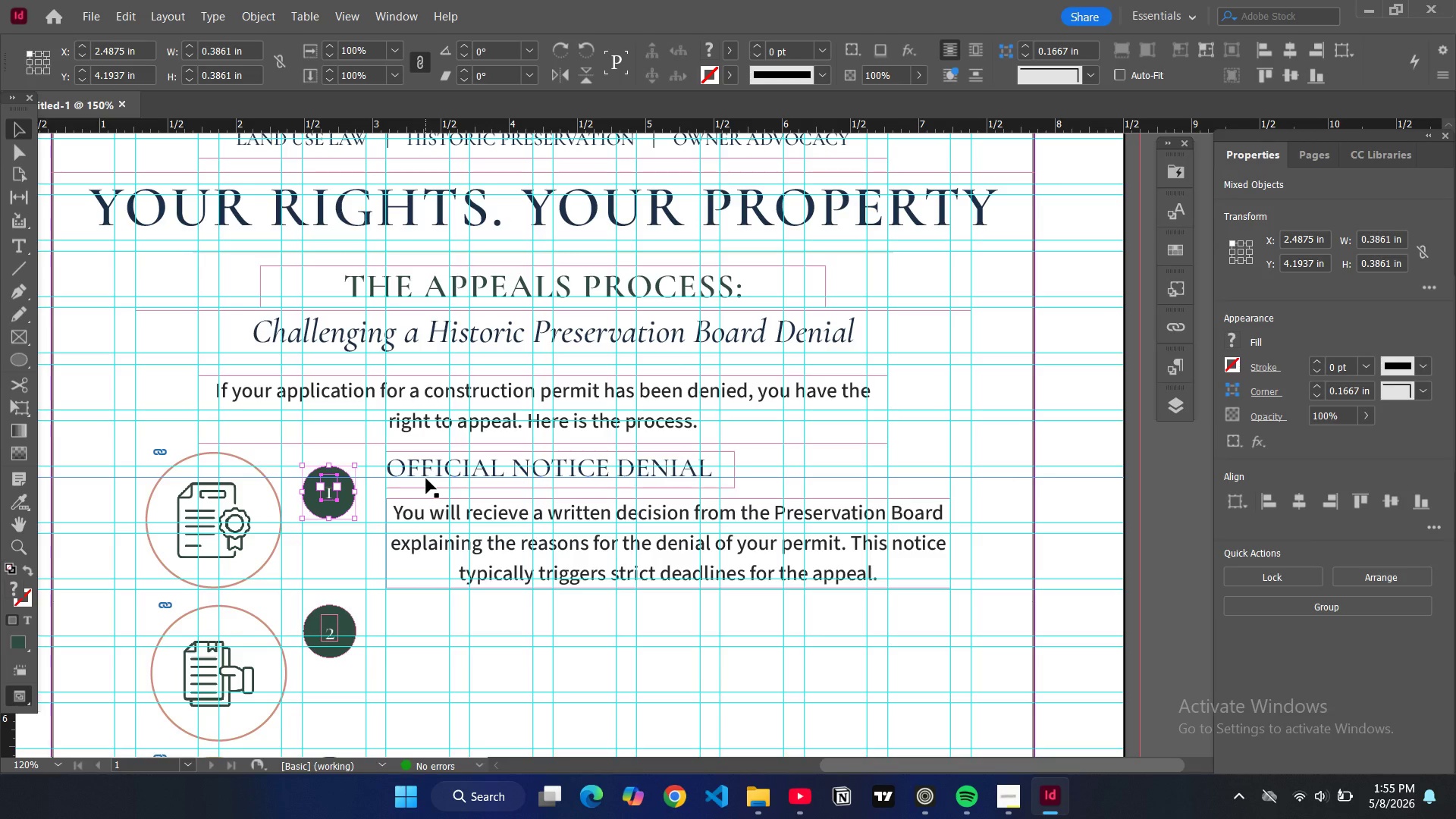 
left_click([426, 479])
 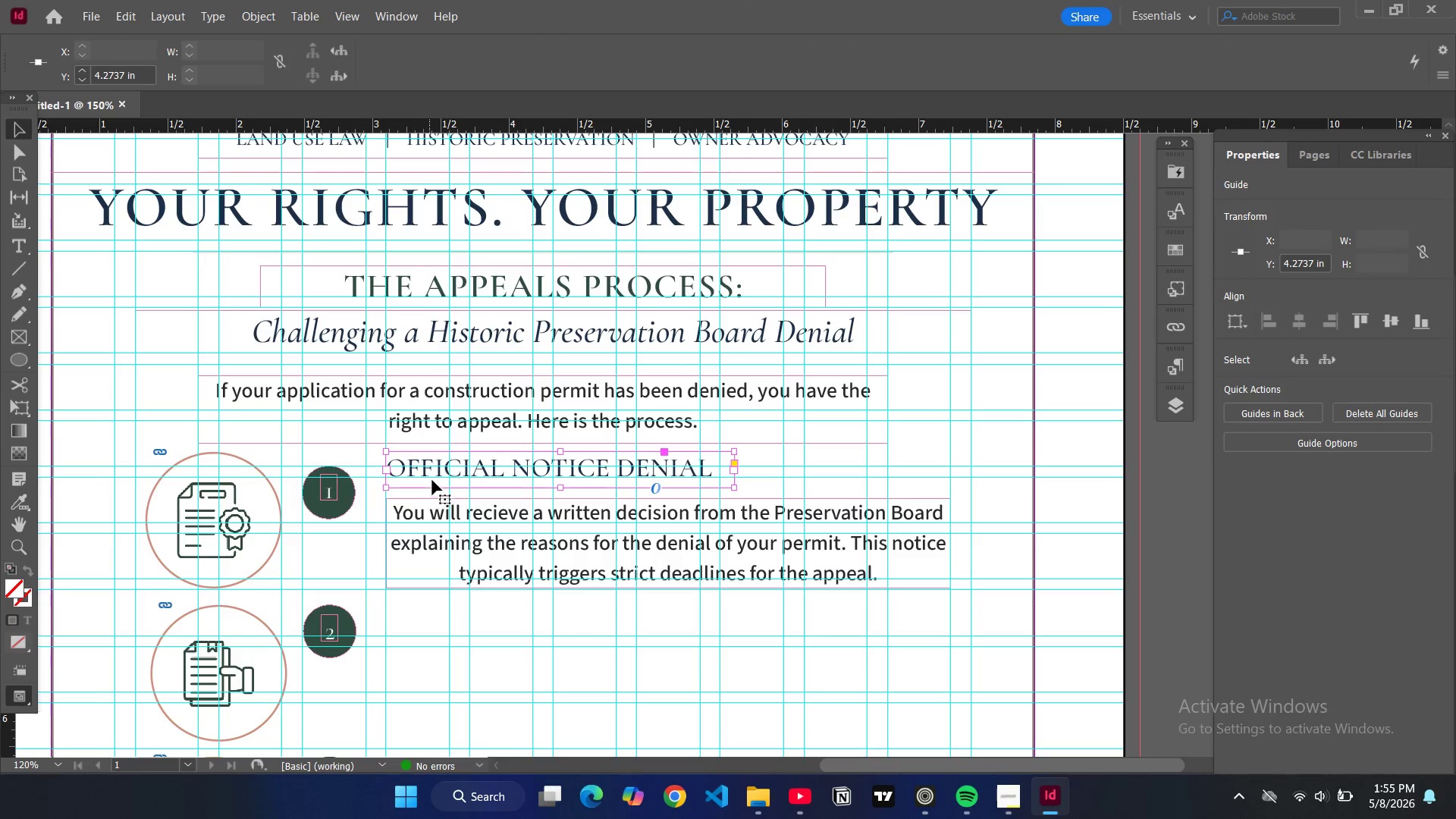 
left_click_drag(start_coordinate=[432, 479], to_coordinate=[432, 495])
 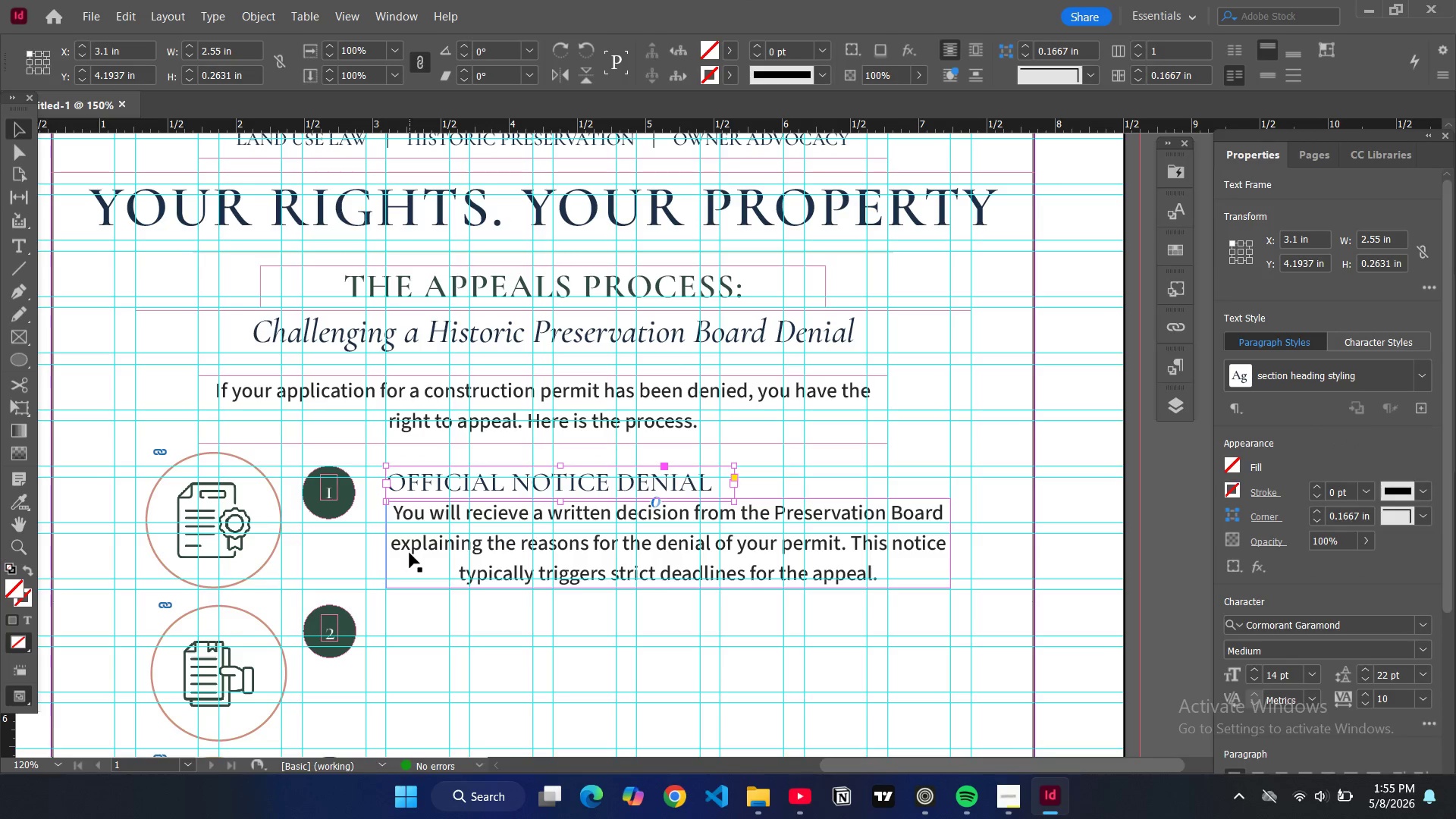 
left_click([410, 553])
 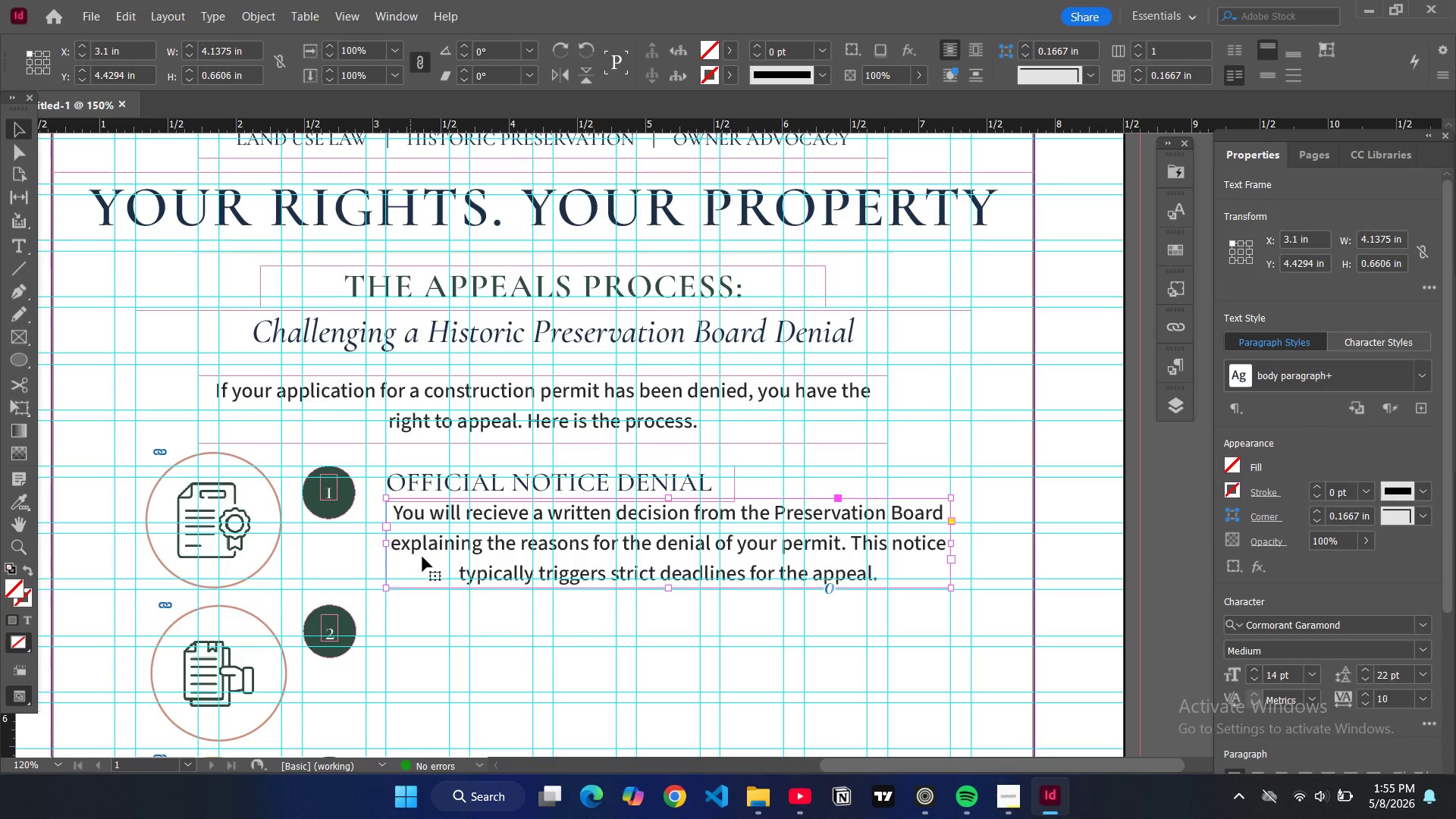 
left_click_drag(start_coordinate=[422, 556], to_coordinate=[421, 564])
 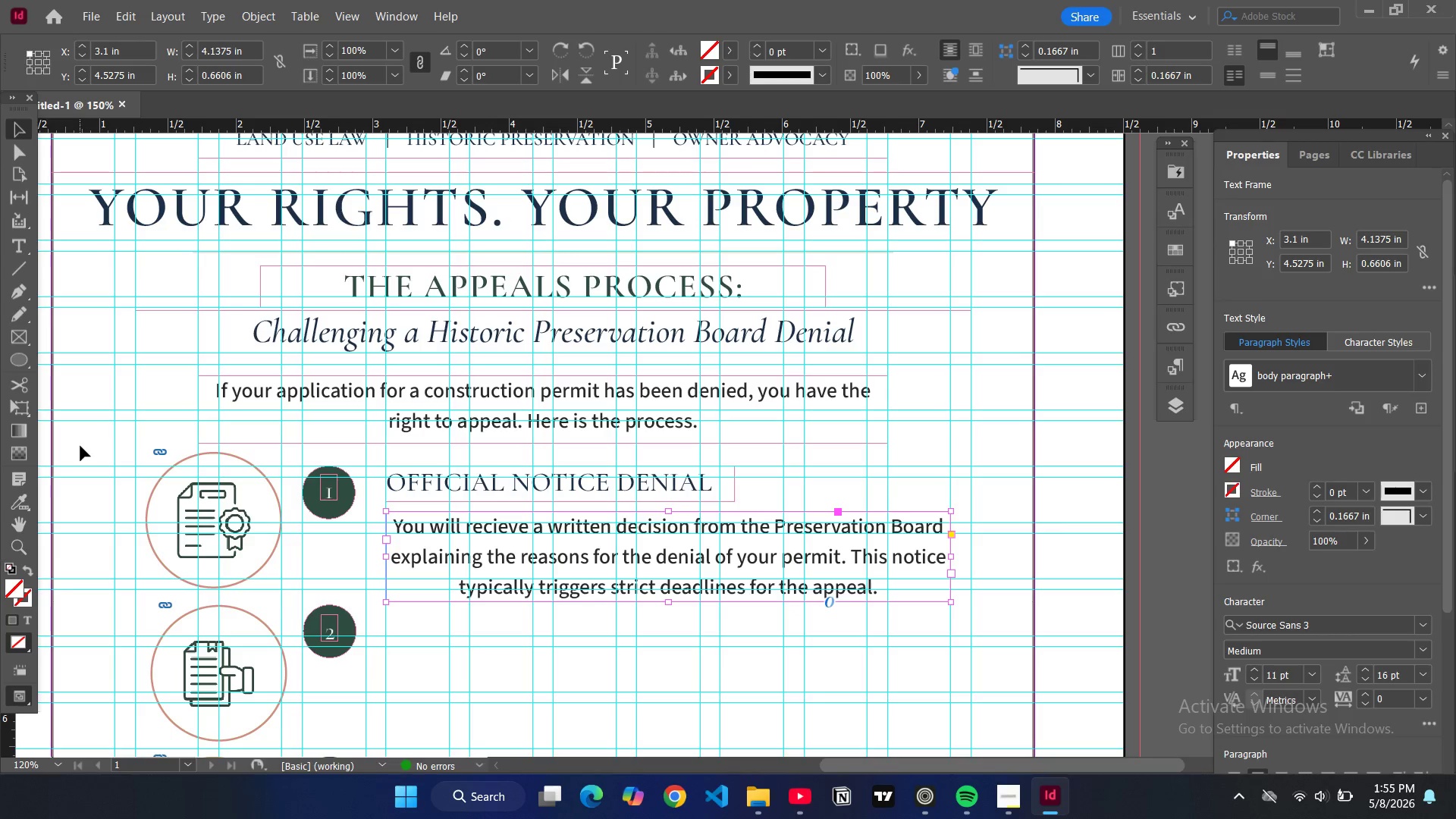 
type(ww)
 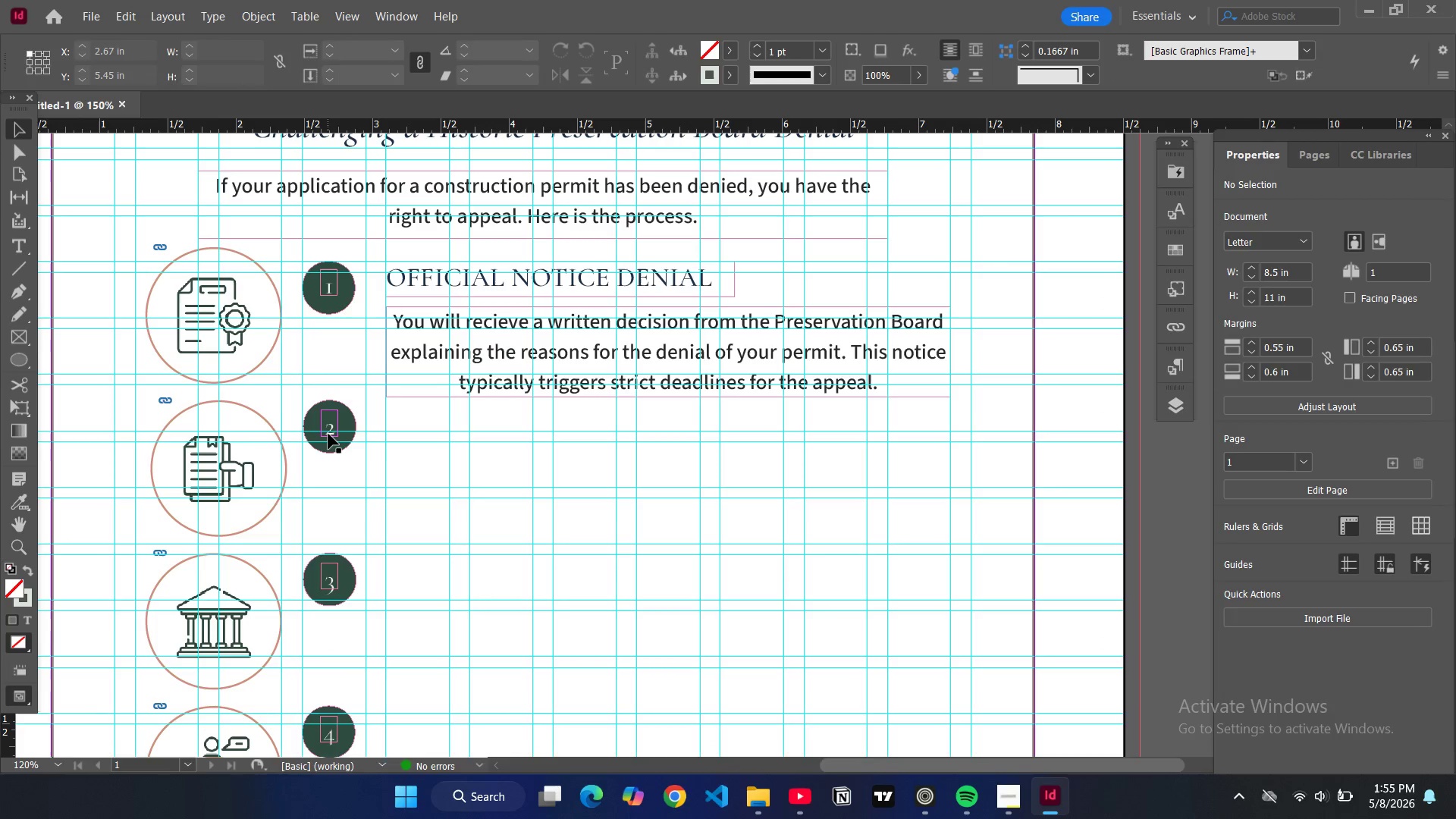 
scroll: coordinate [513, 443], scroll_direction: down, amount: 4.0
 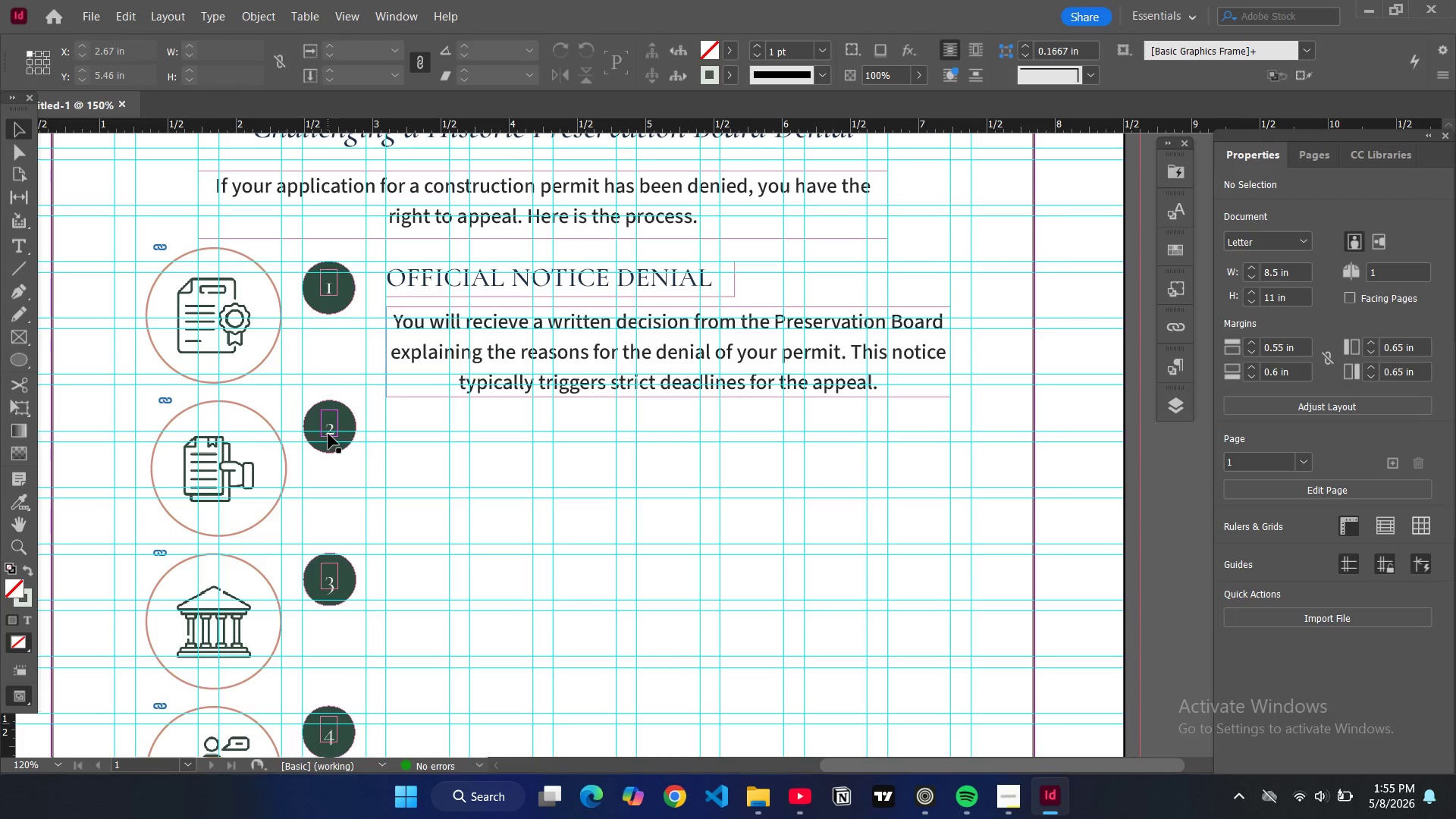 
left_click([328, 434])
 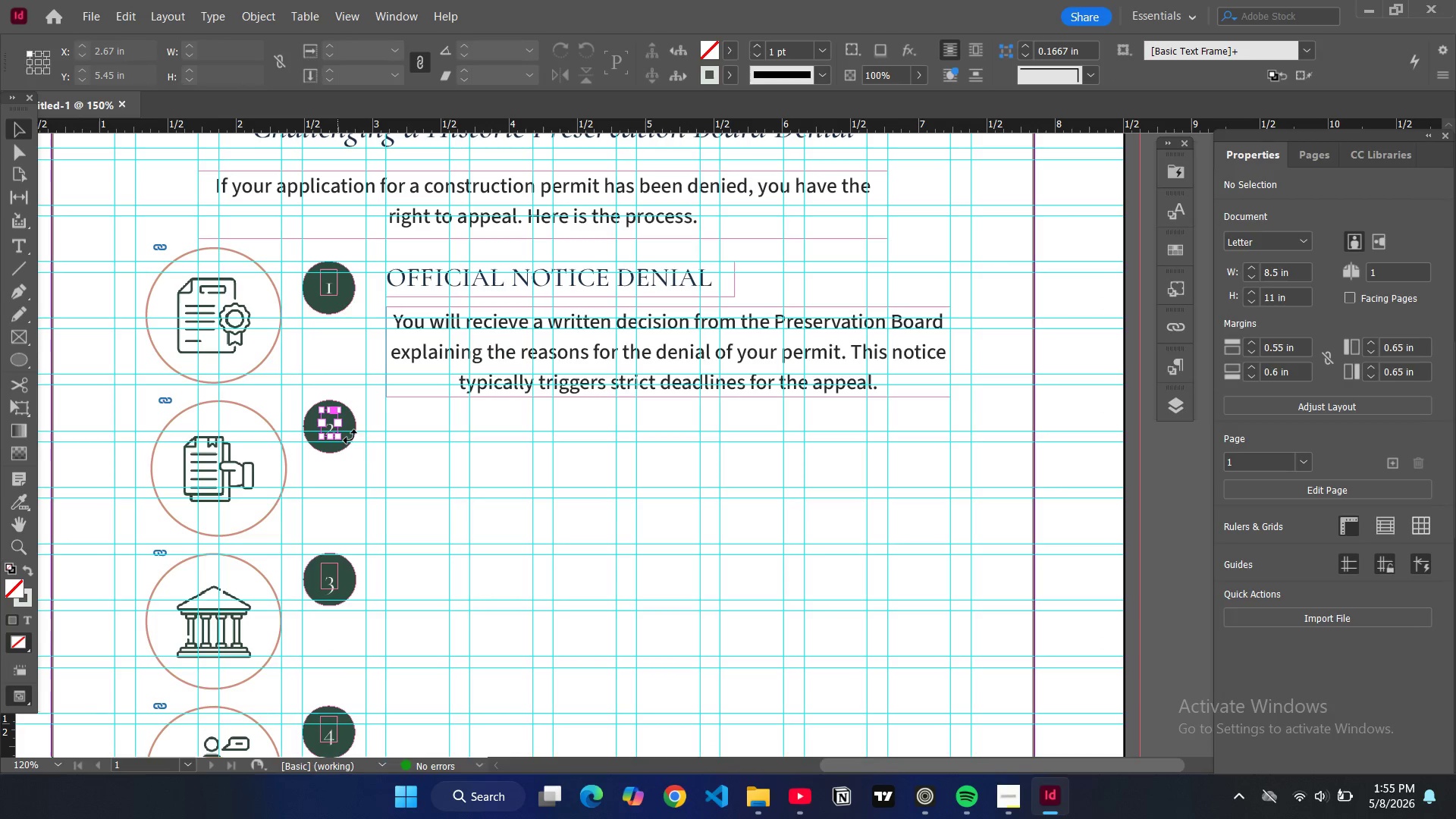 
hold_key(key=ControlLeft, duration=1.42)
hold_key(key=ShiftLeft, duration=1.17)
left_click([331, 452])
 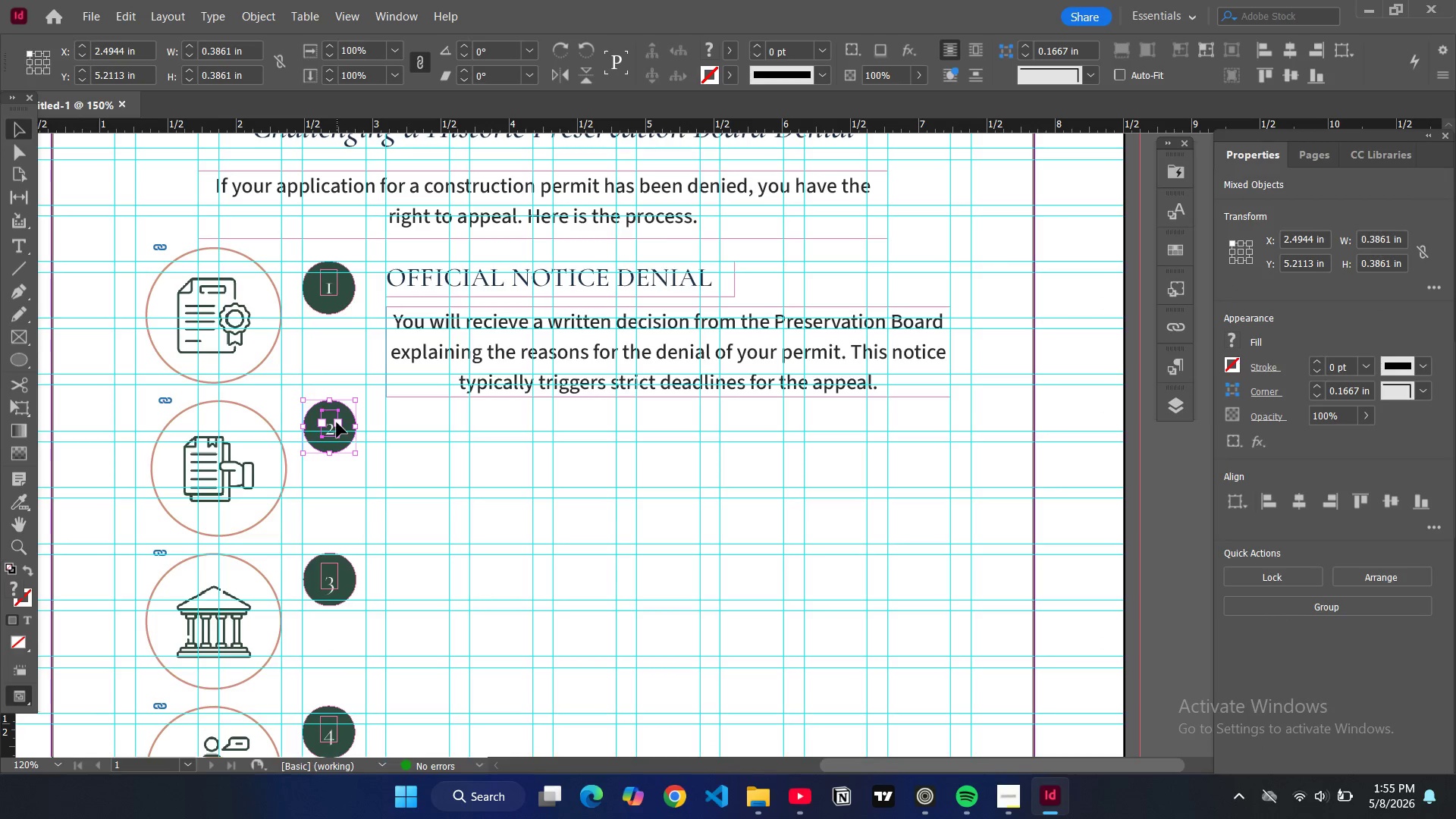 
left_click_drag(start_coordinate=[337, 422], to_coordinate=[340, 441])
 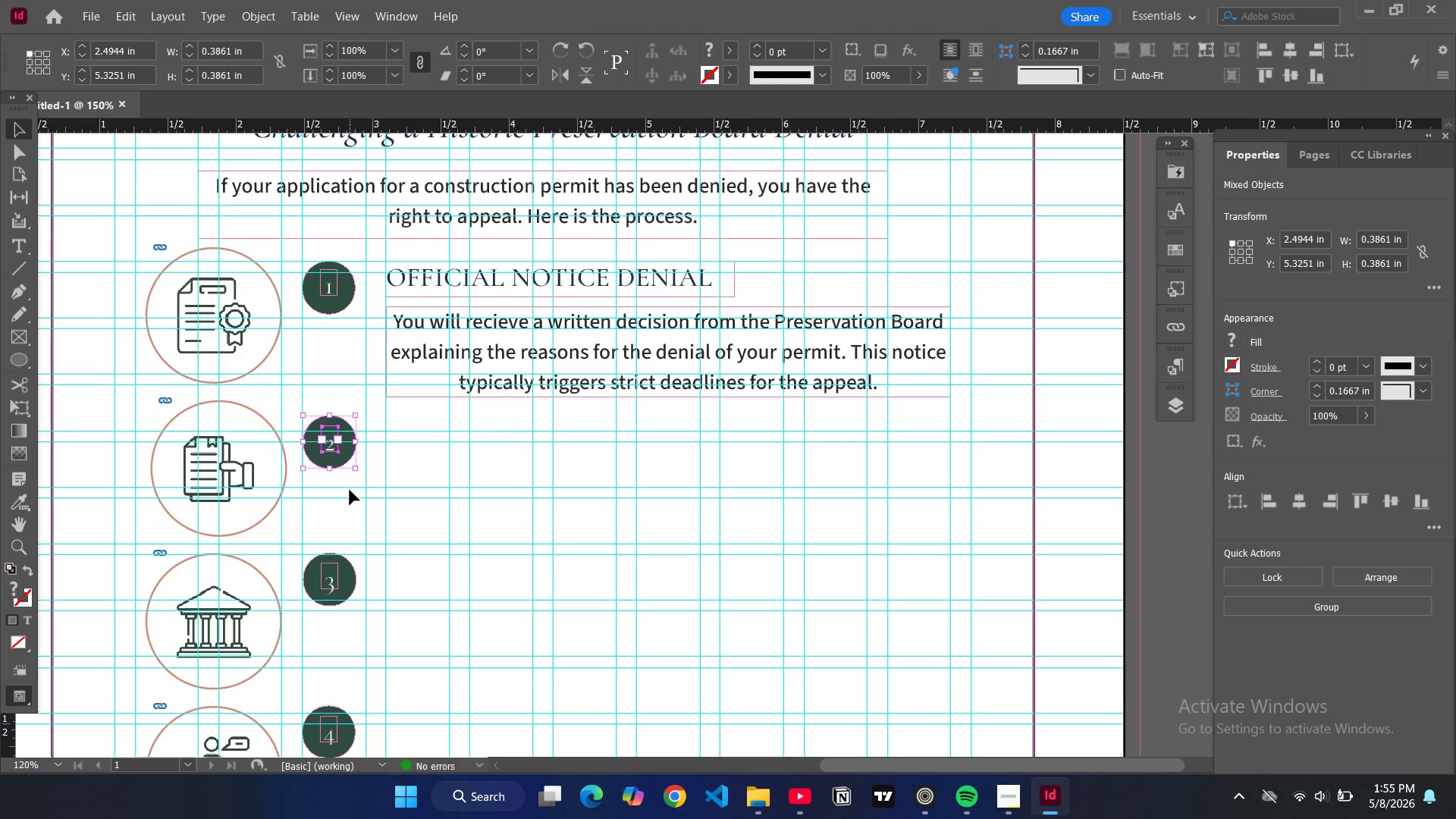 
scroll: coordinate [337, 474], scroll_direction: down, amount: 2.0
 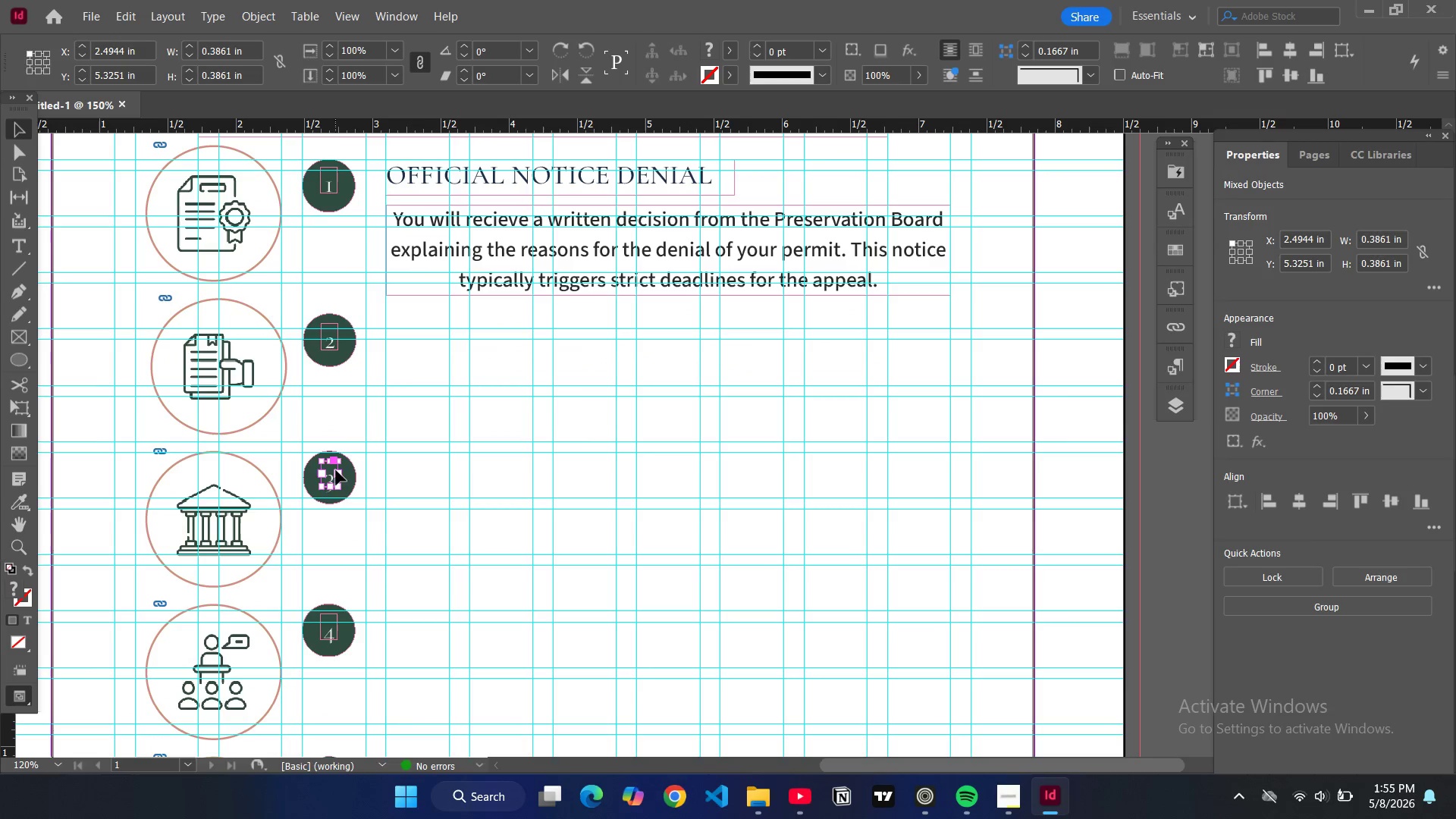 
hold_key(key=ControlLeft, duration=1.19)
hold_key(key=ShiftLeft, duration=0.97)
left_click([350, 477])
 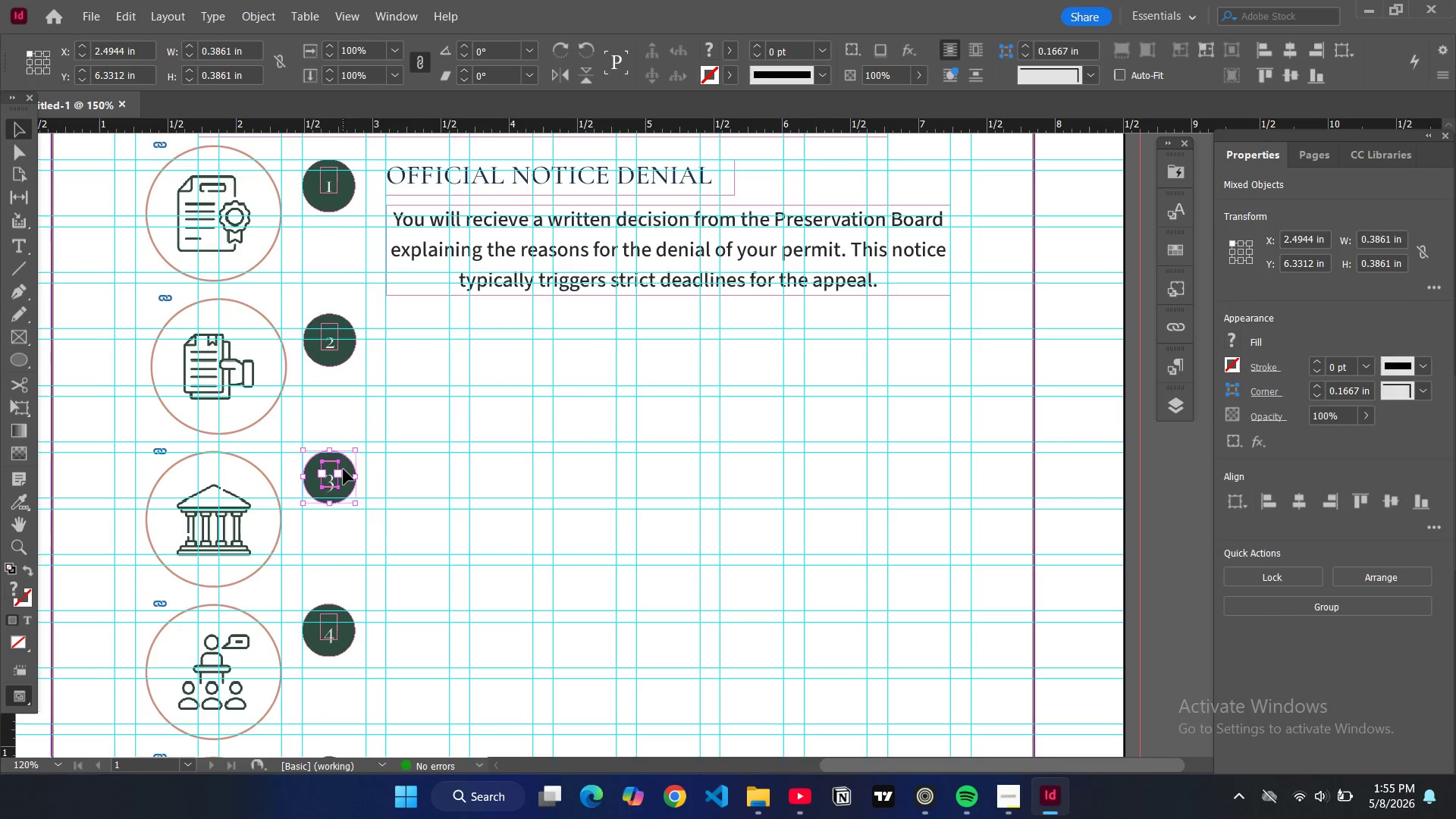 
left_click_drag(start_coordinate=[344, 469], to_coordinate=[346, 486])
 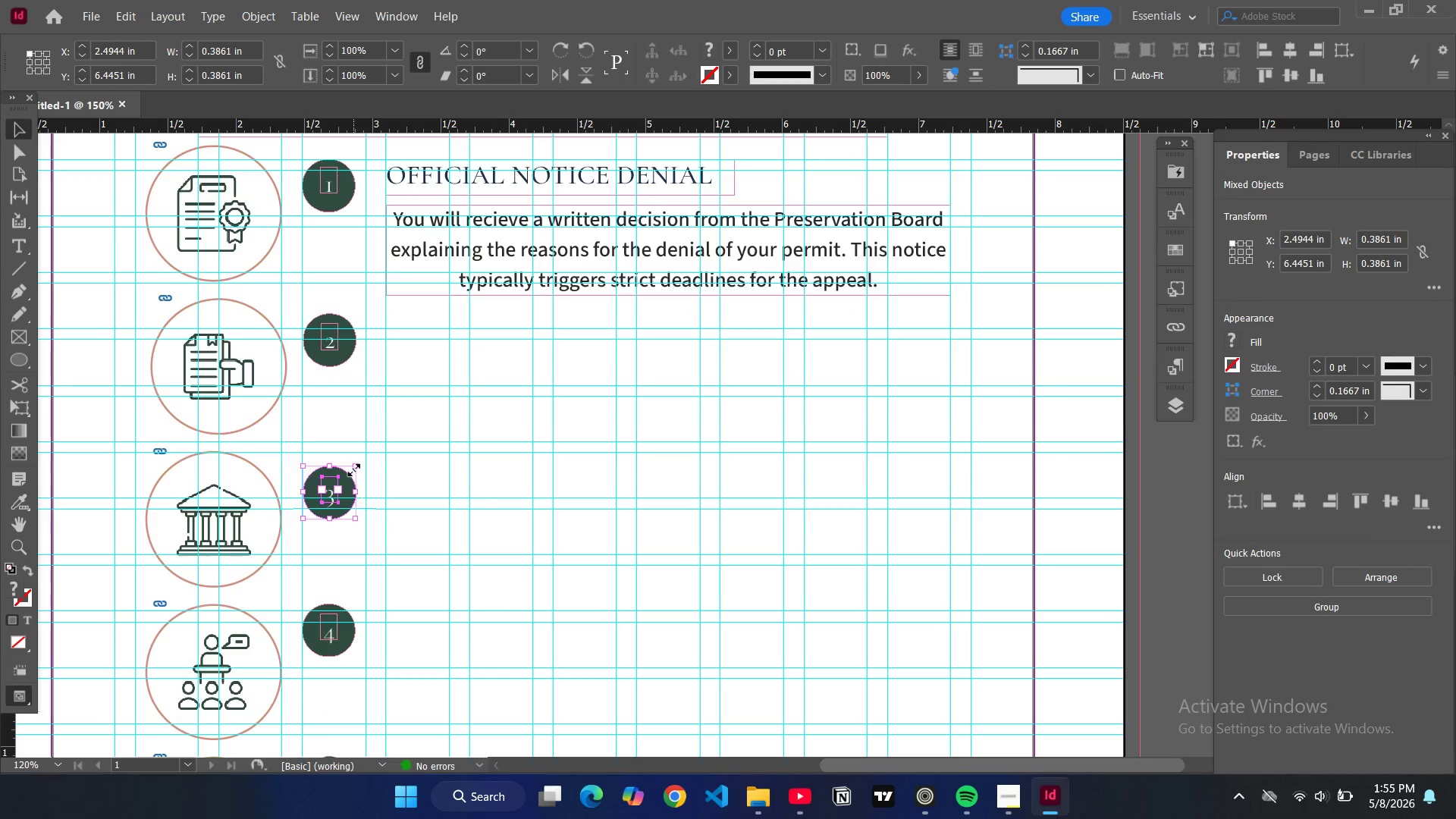 
scroll: coordinate [354, 470], scroll_direction: down, amount: 3.0
 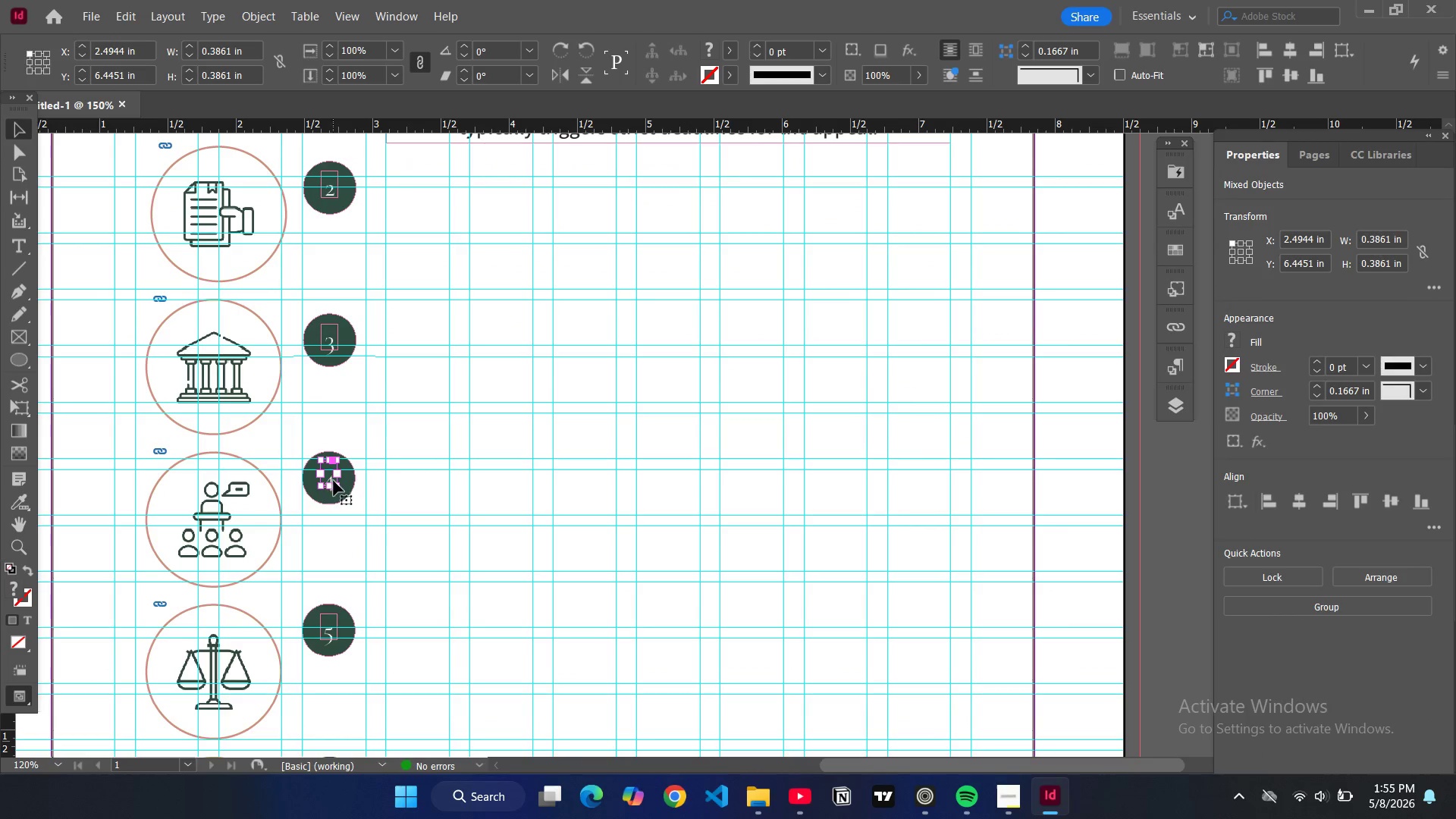 
hold_key(key=ControlLeft, duration=1.17)
hold_key(key=ShiftLeft, duration=0.98)
left_click([340, 499])
 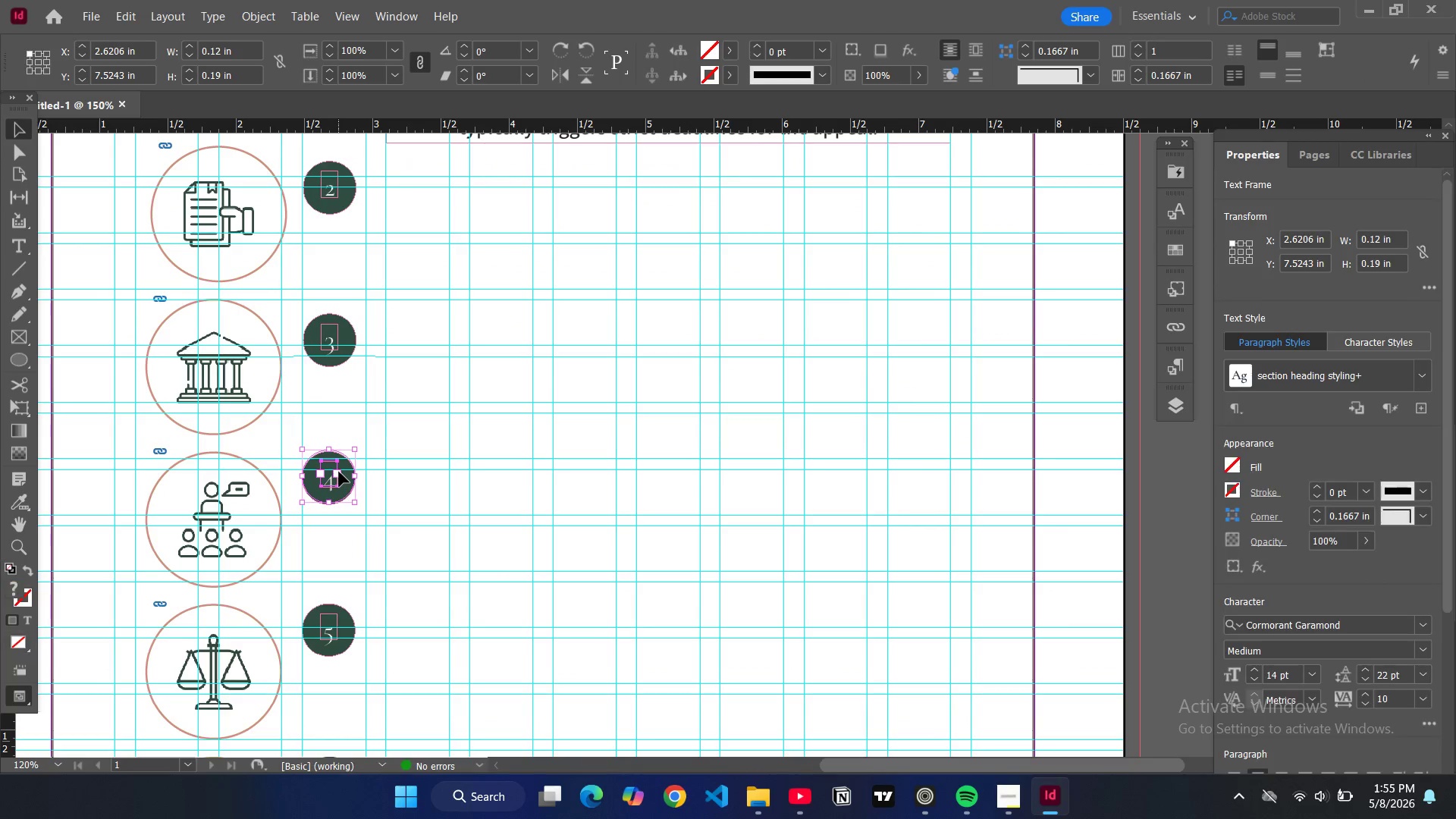 
left_click_drag(start_coordinate=[339, 472], to_coordinate=[337, 491])
 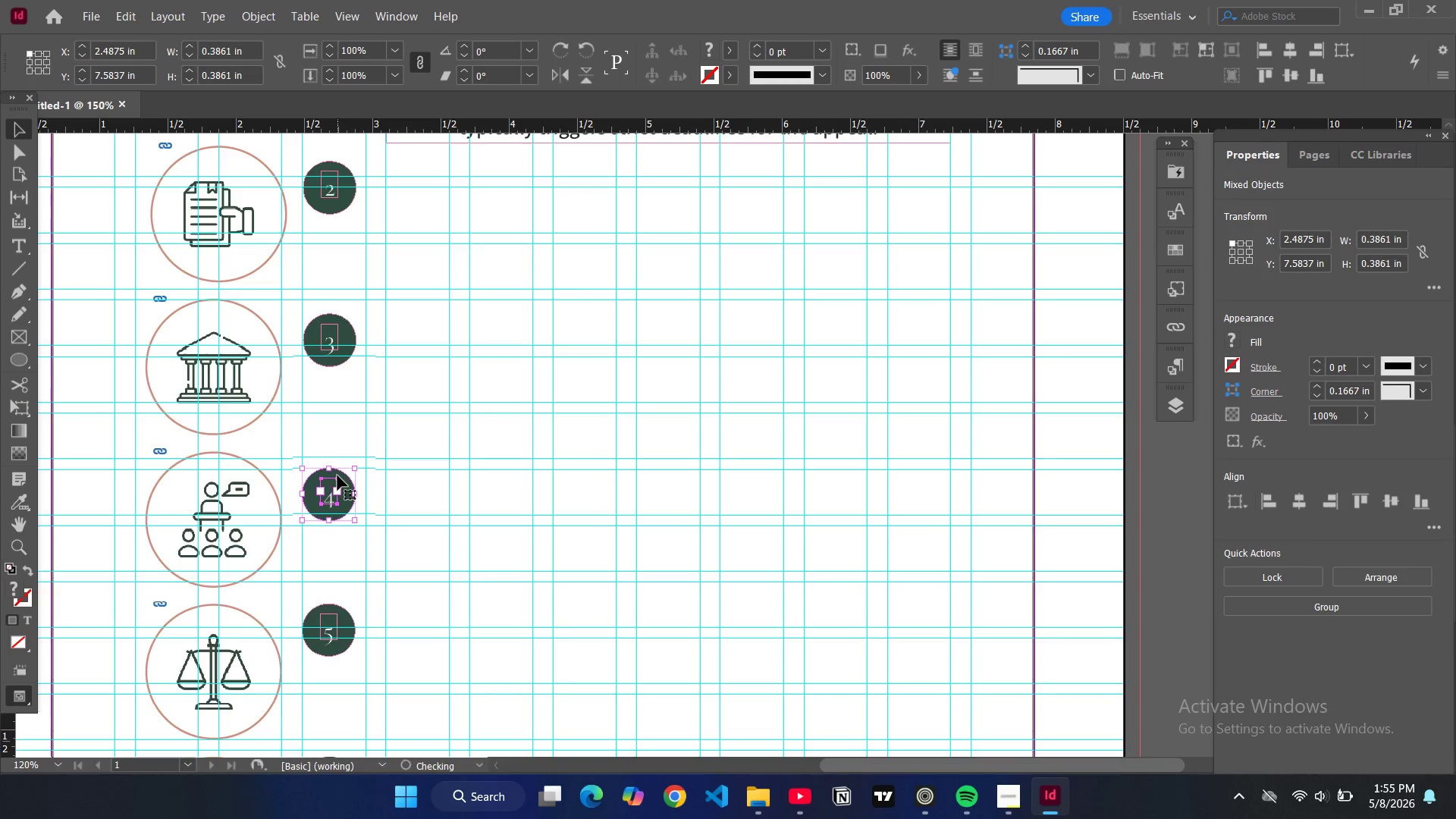 
scroll: coordinate [337, 475], scroll_direction: down, amount: 4.0
 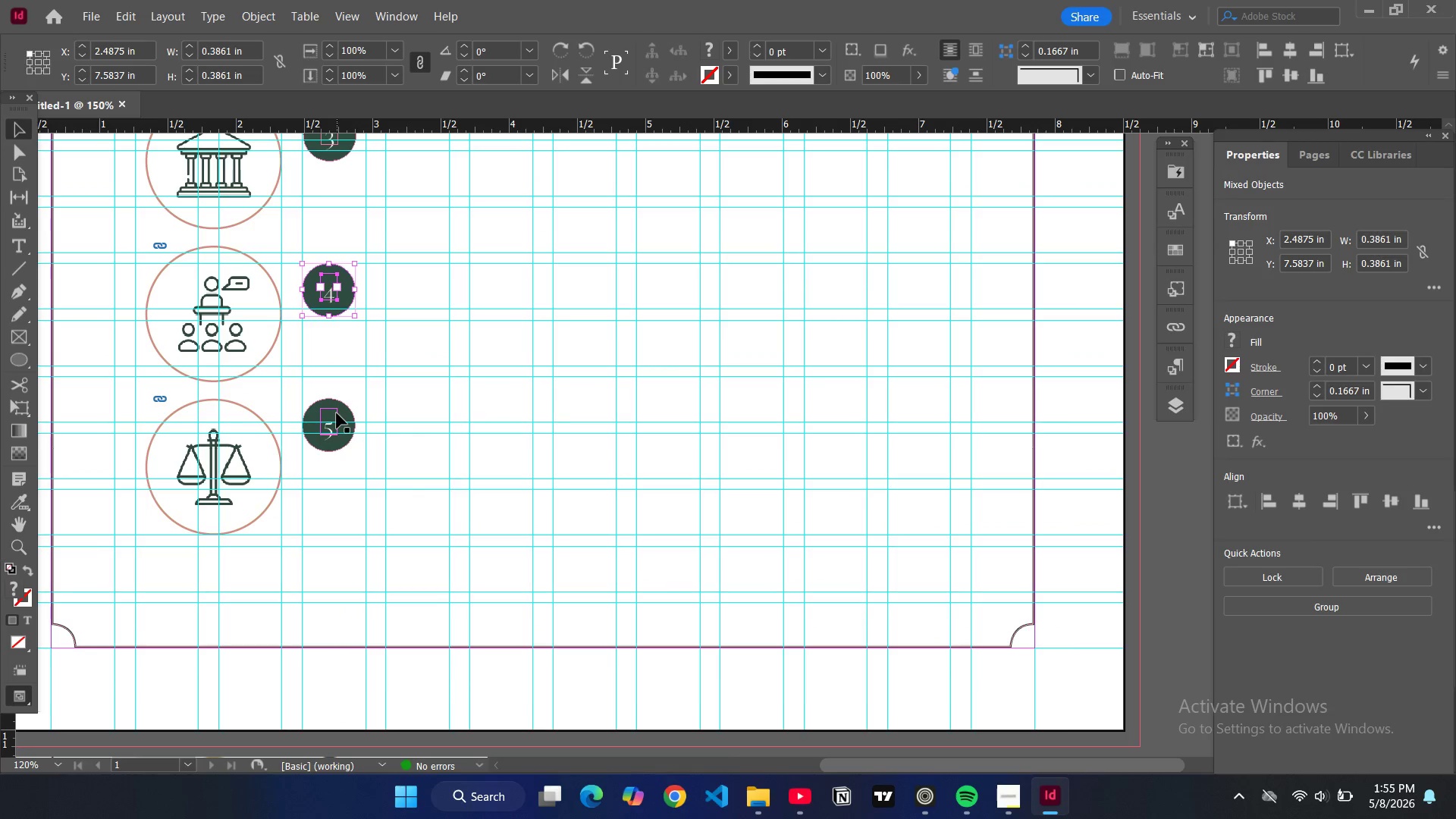 
left_click([337, 413])
 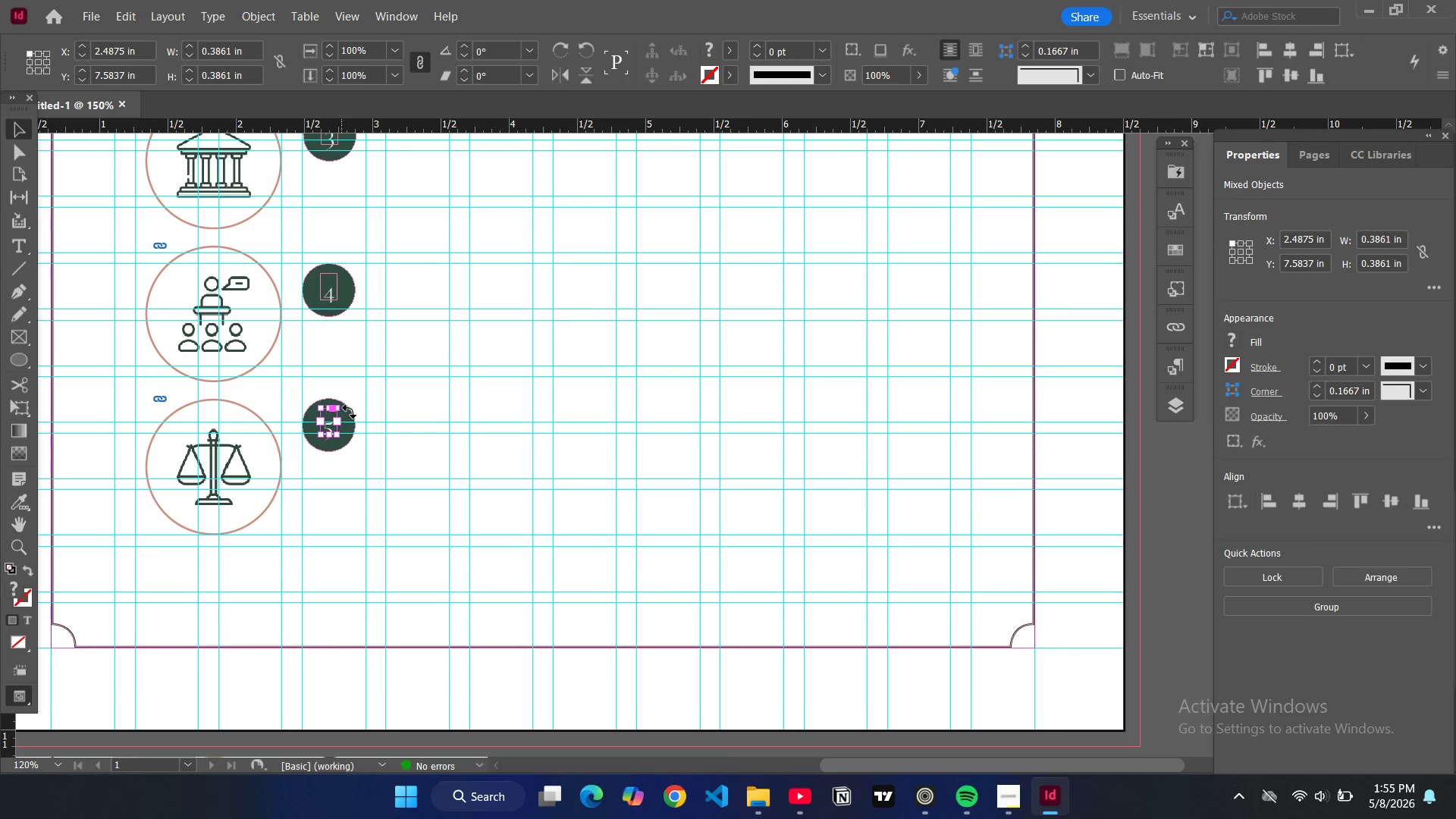 
hold_key(key=ControlLeft, duration=1.89)
 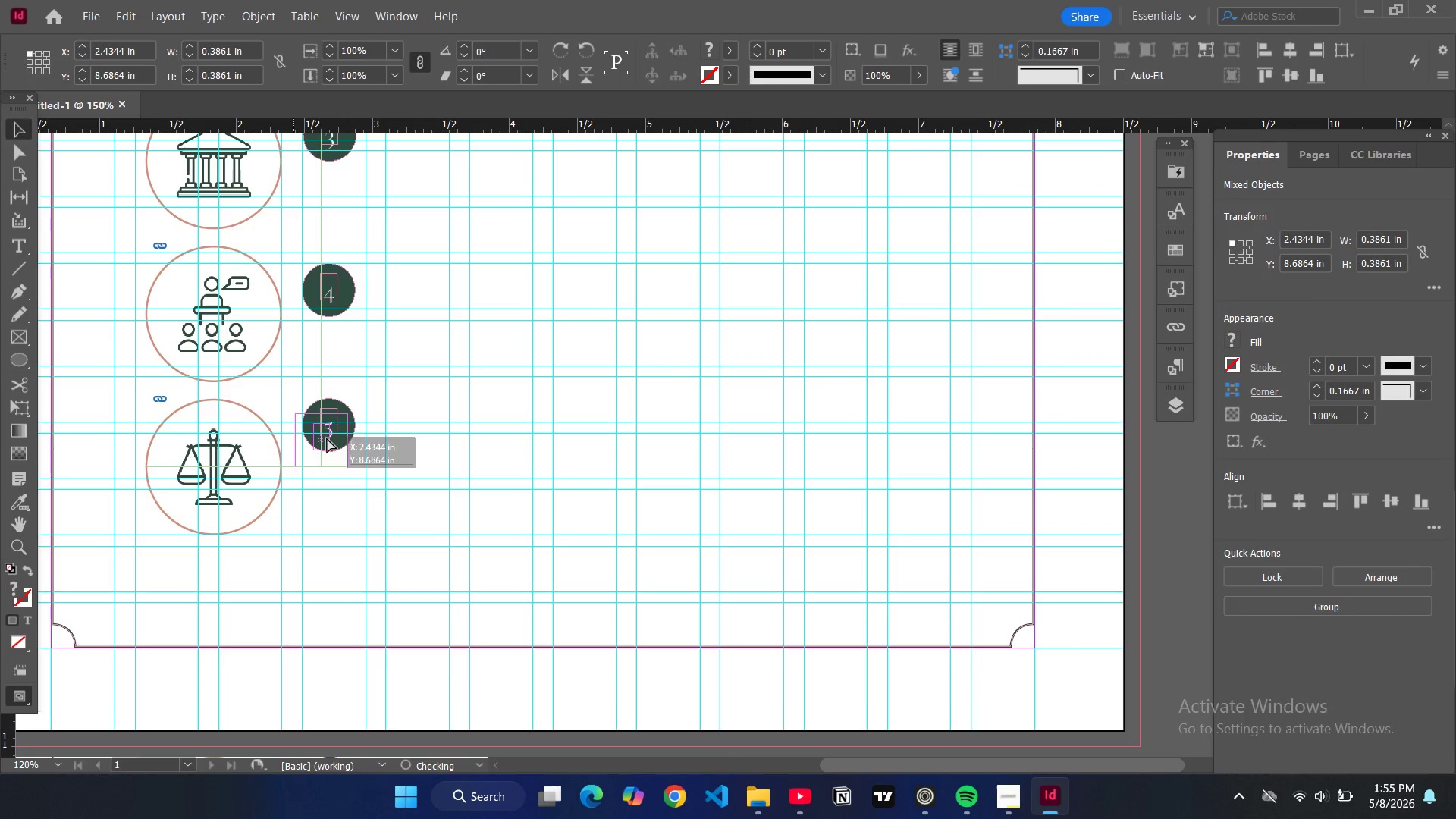 
hold_key(key=ShiftLeft, duration=1.5)
 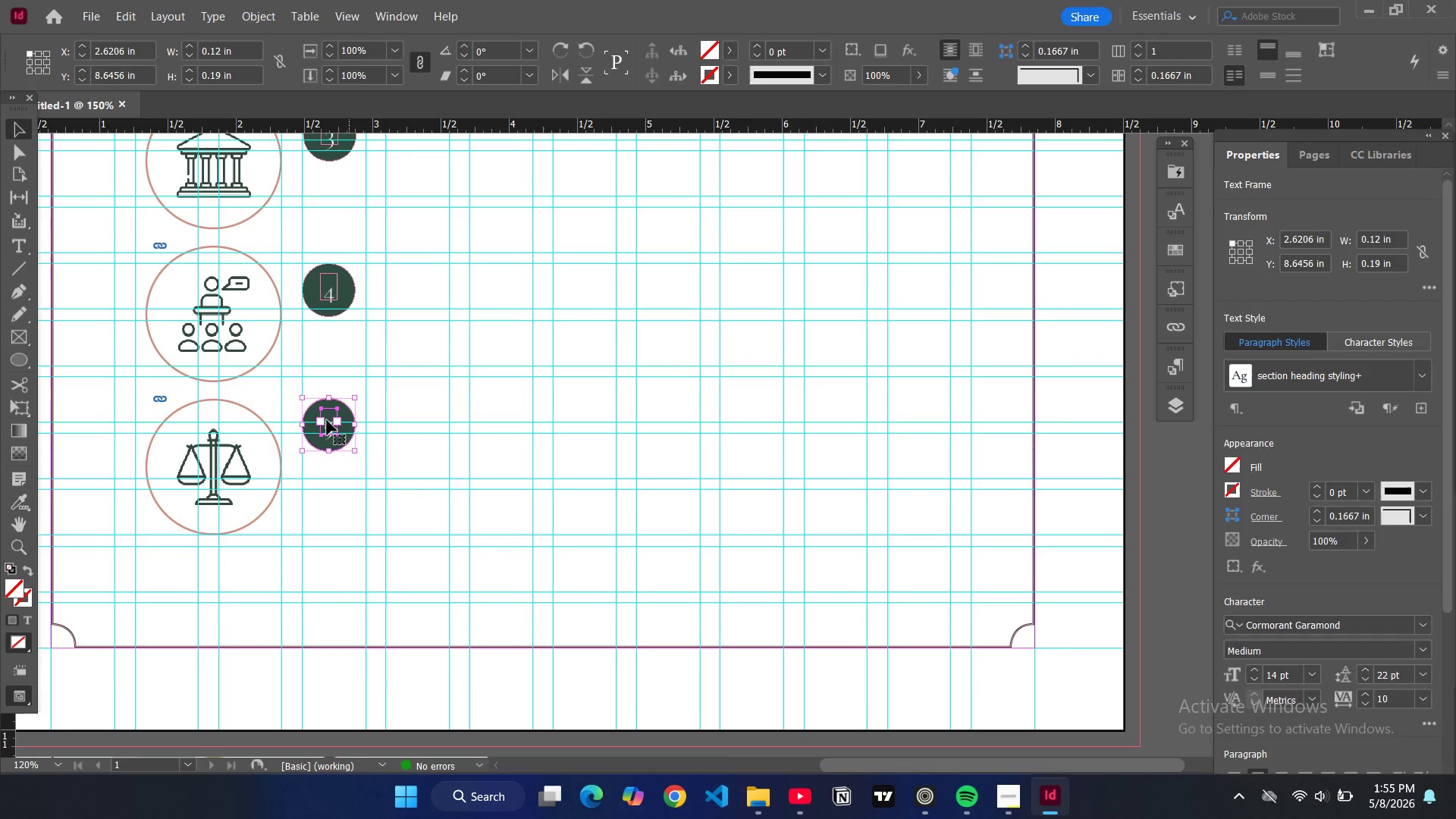 
key(Control+Shift+ShiftLeft)
 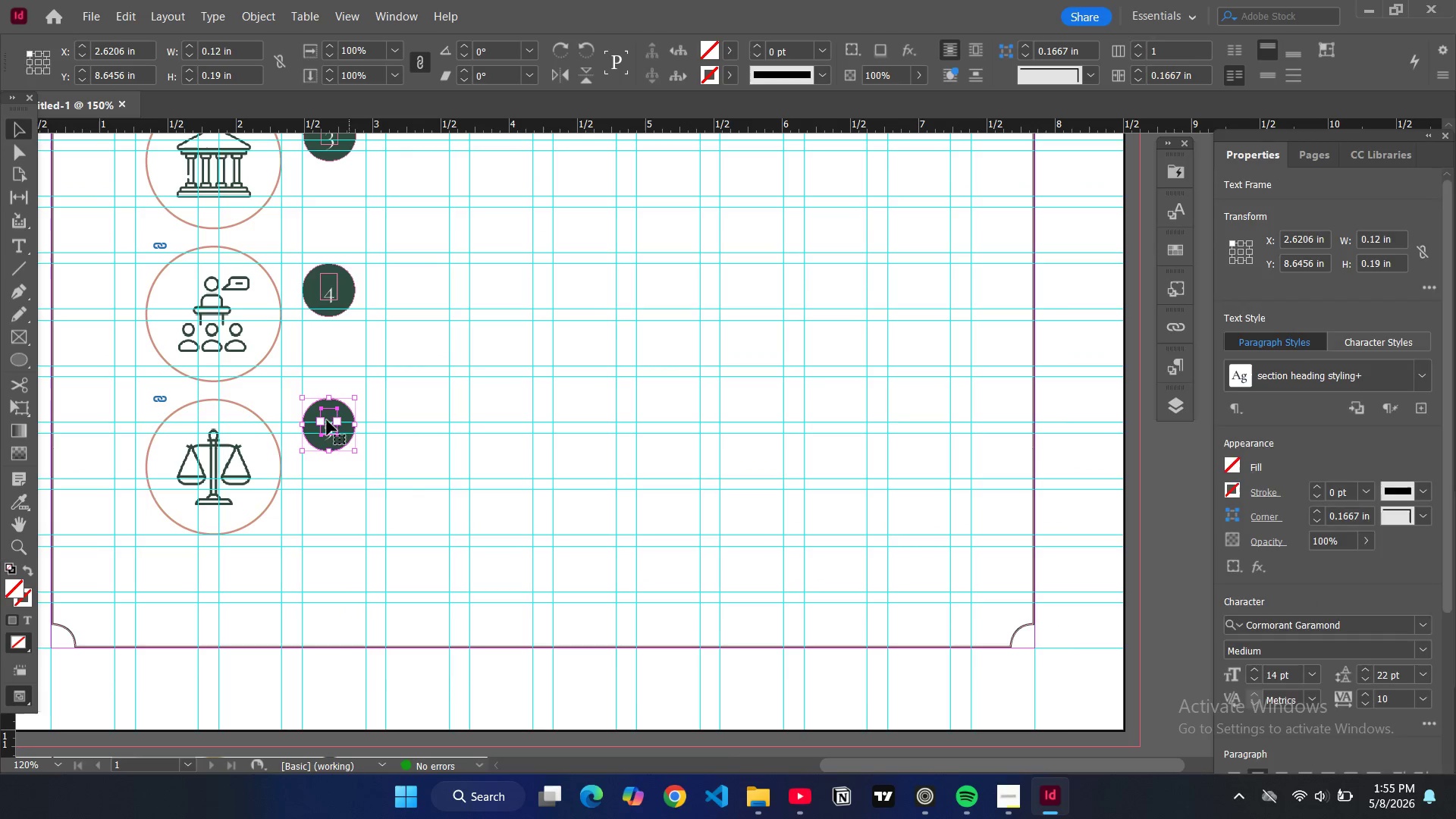 
key(Control+Shift+ShiftLeft)
 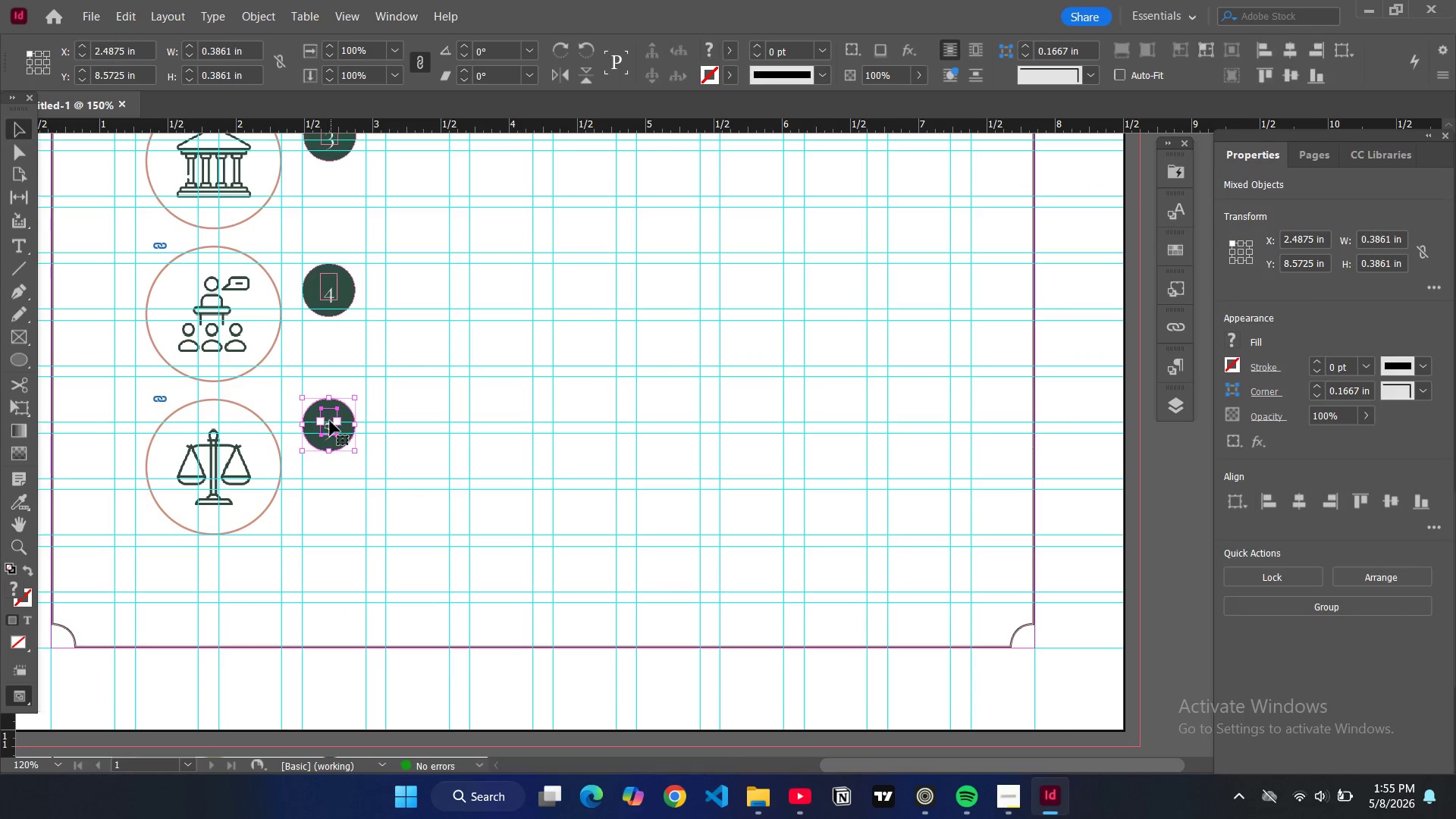 
left_click_drag(start_coordinate=[330, 421], to_coordinate=[330, 444])
 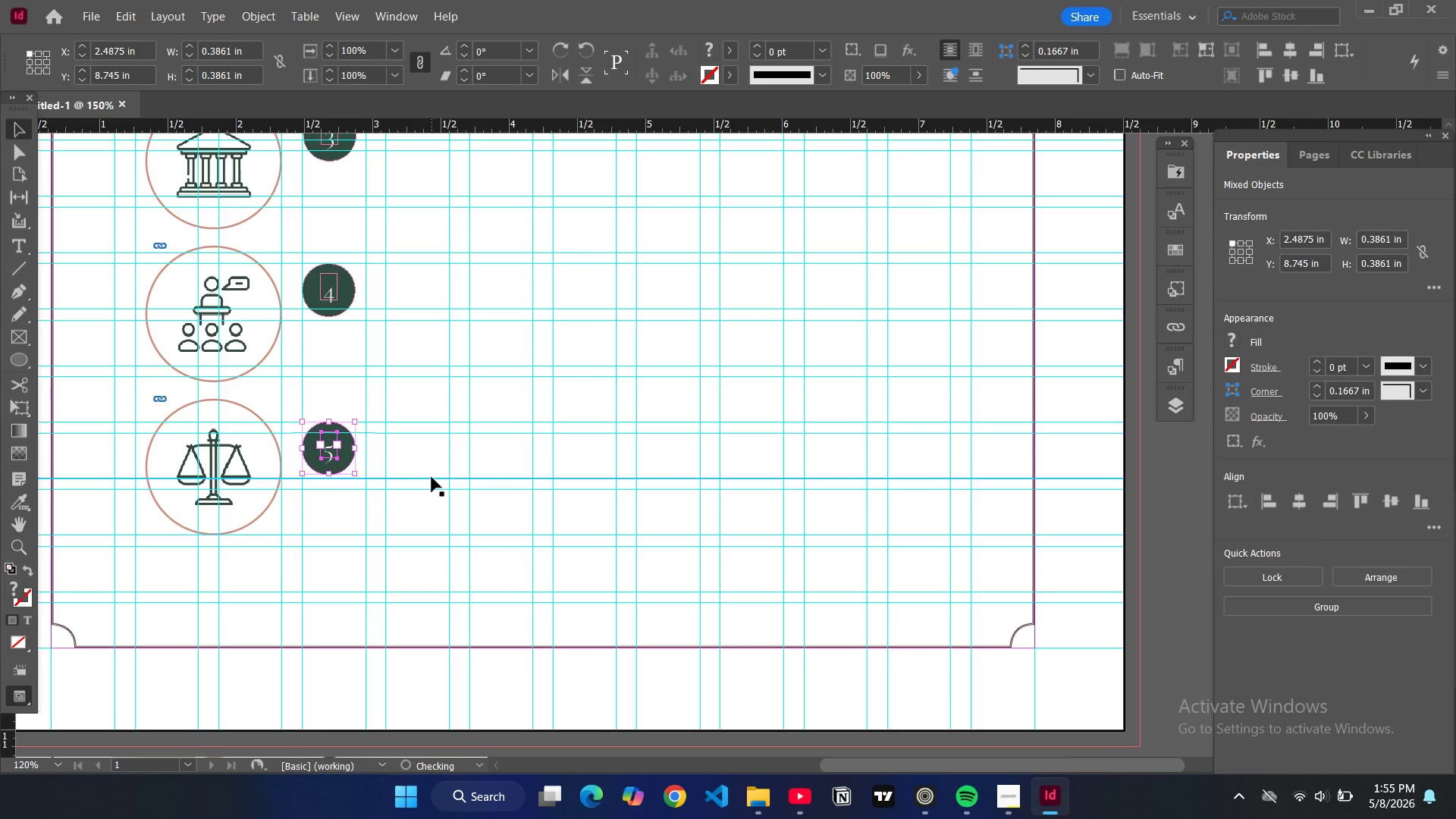 
left_click([418, 443])
 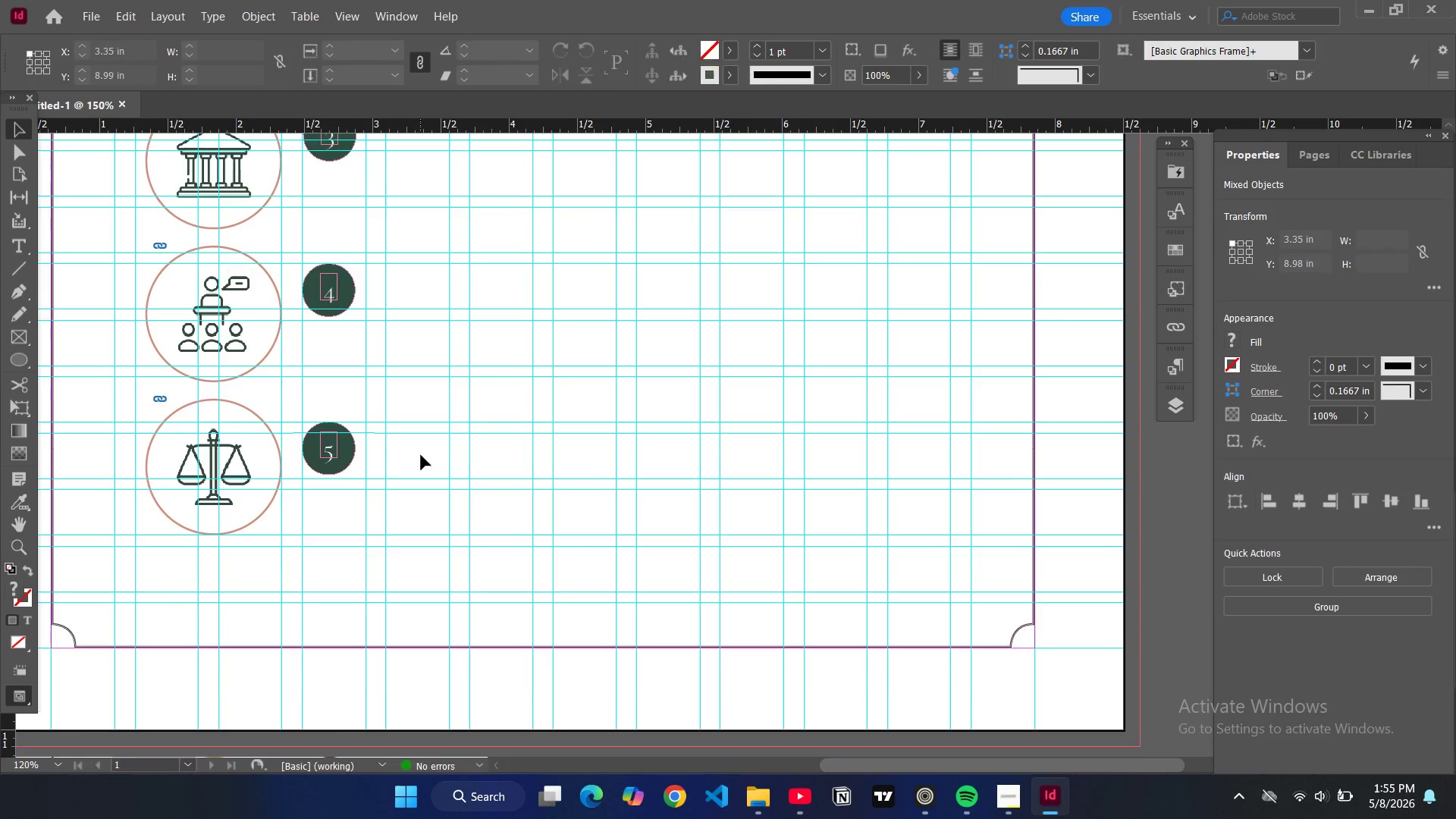 
scroll: coordinate [420, 383], scroll_direction: up, amount: 10.0
 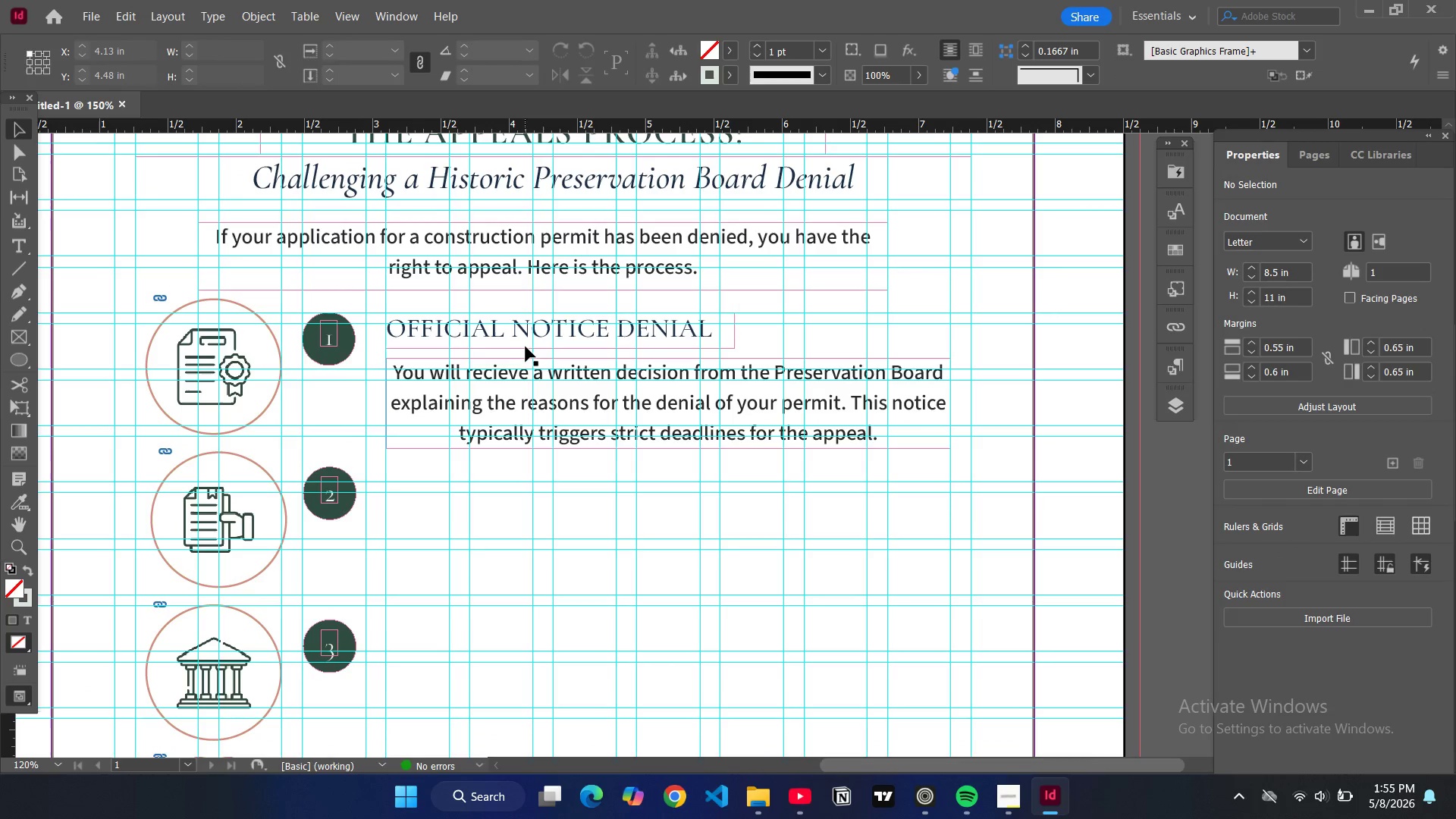 
left_click([526, 341])
 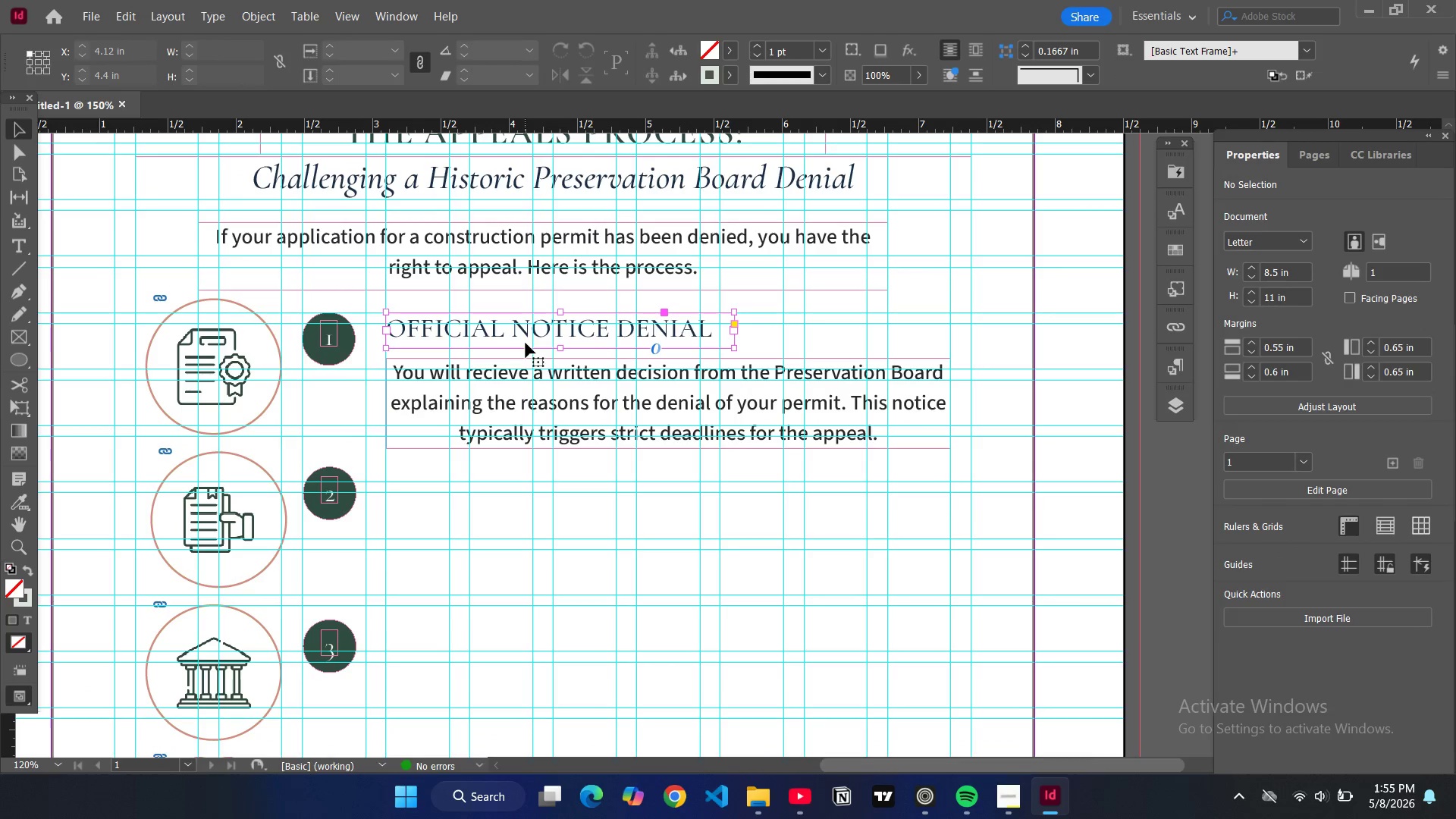 
key(Control+C)
 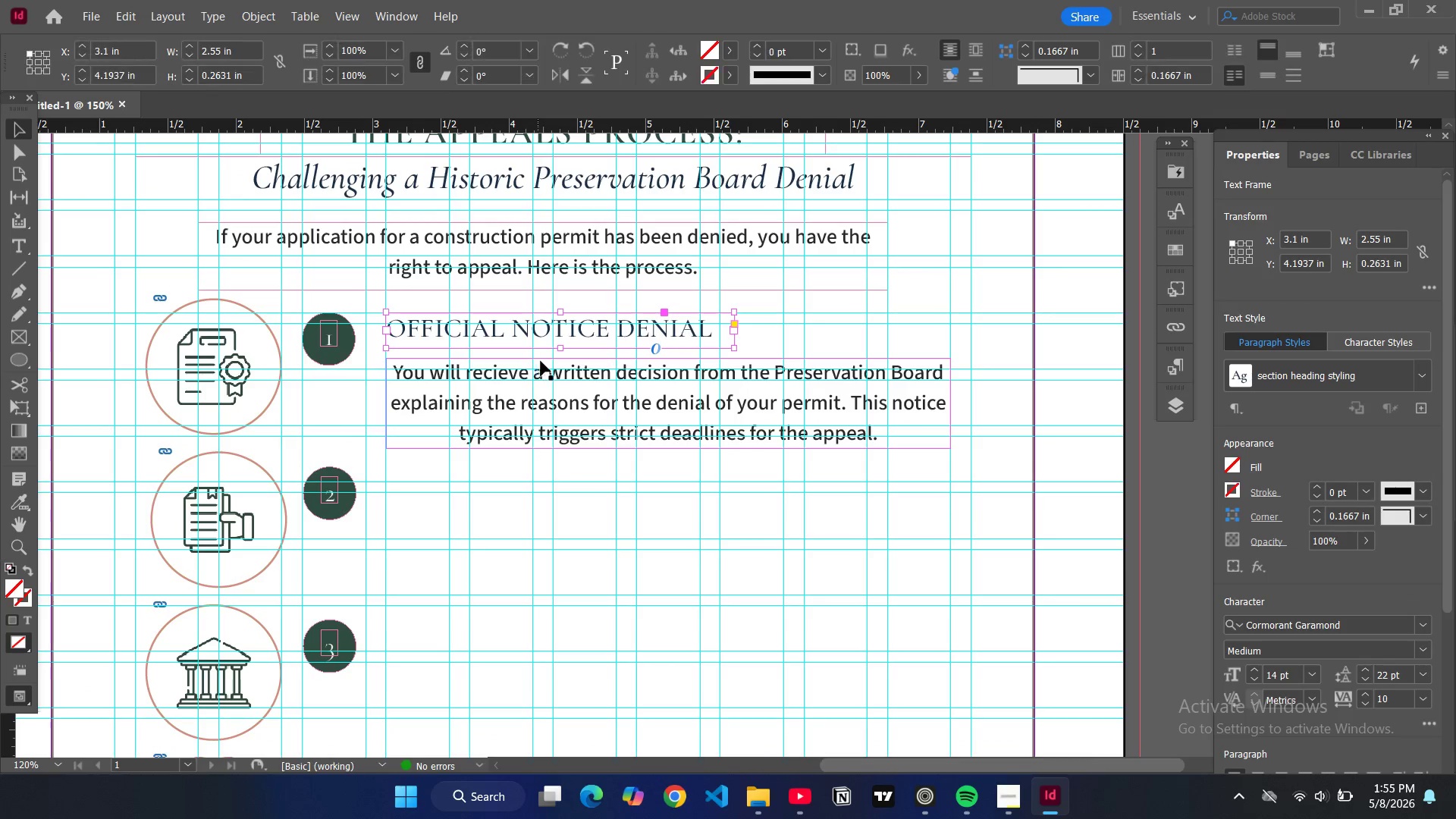 
key(Control+V)
 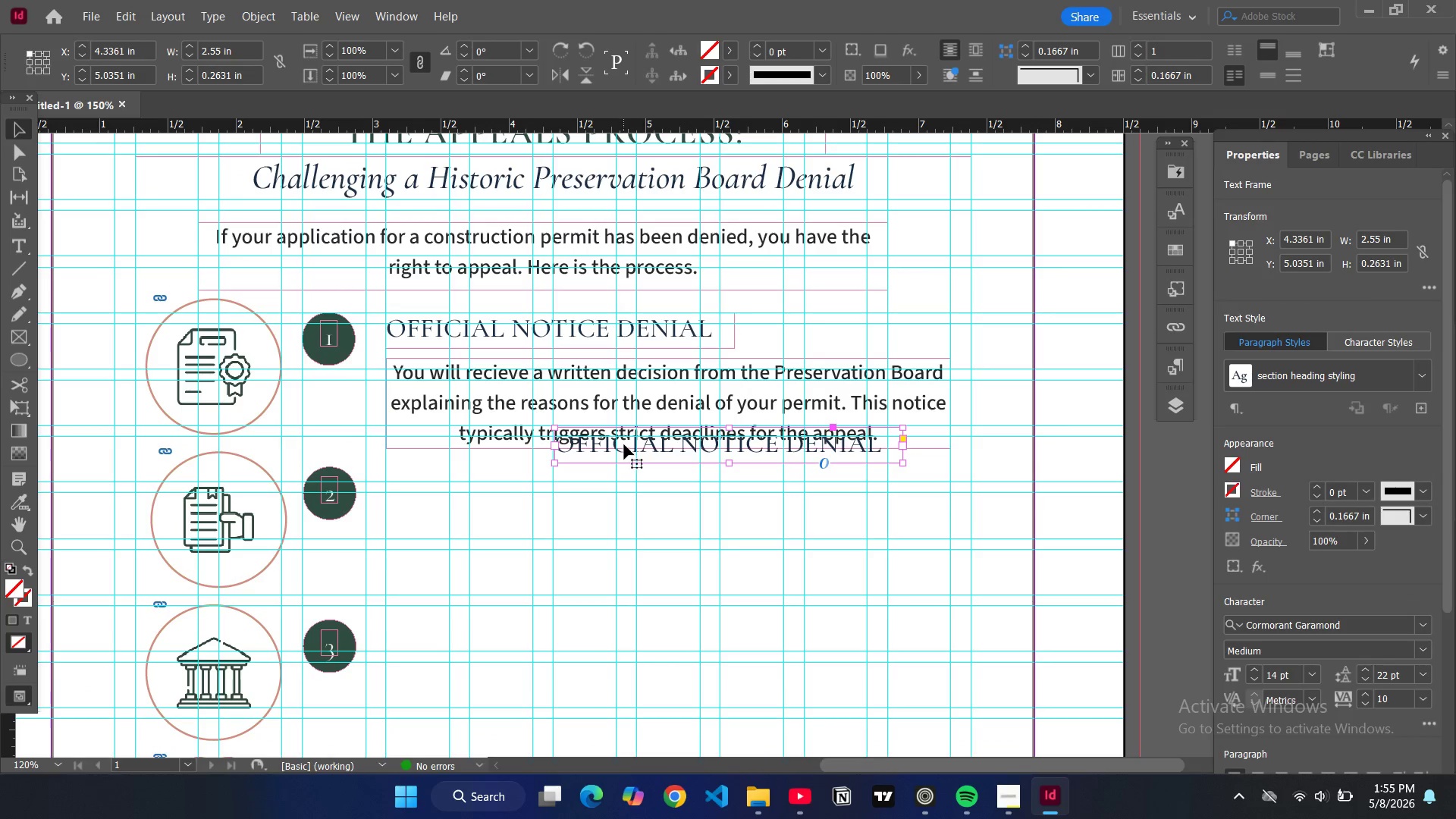 
left_click_drag(start_coordinate=[624, 446], to_coordinate=[460, 488])
 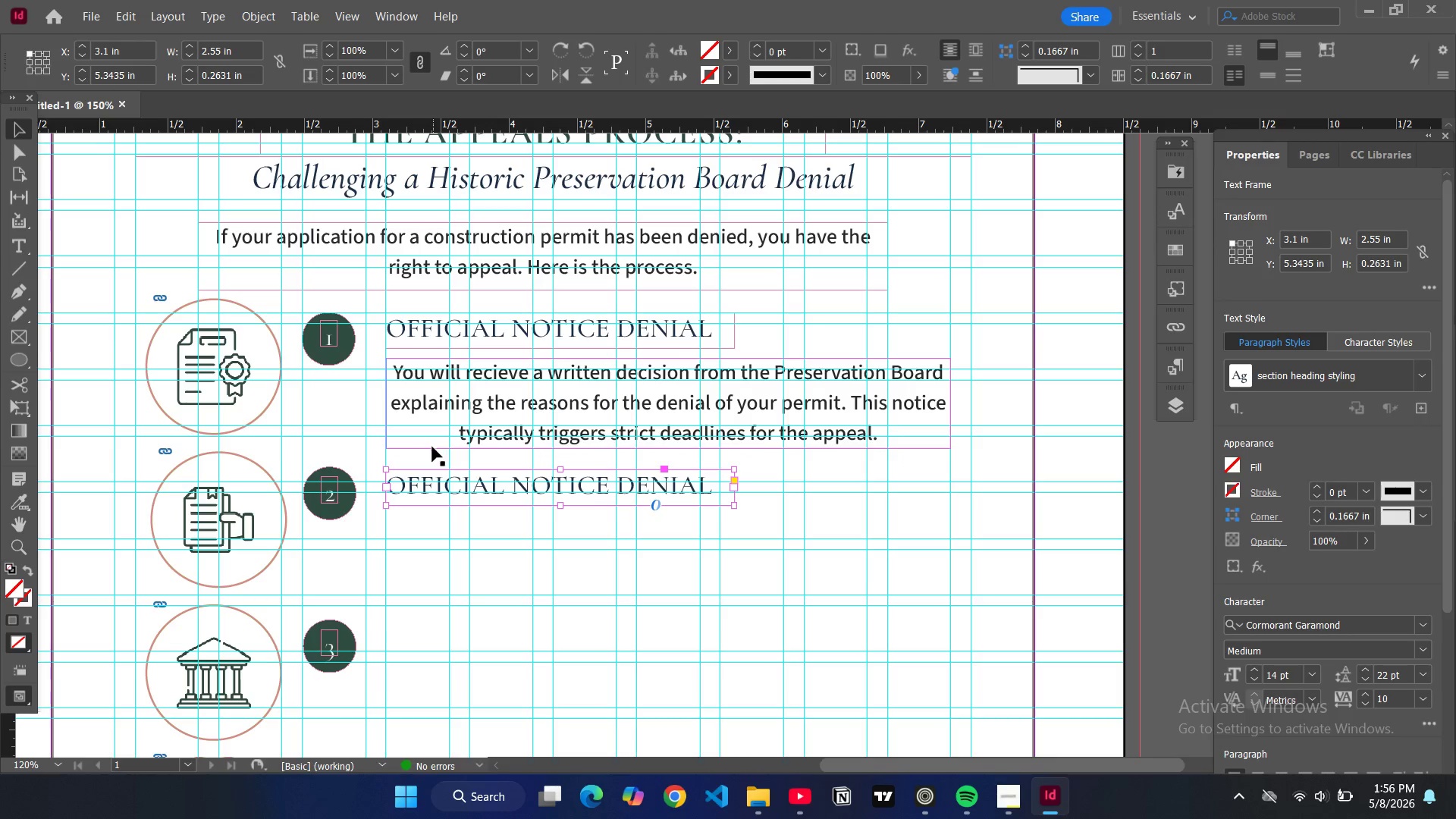 
left_click([432, 447])
 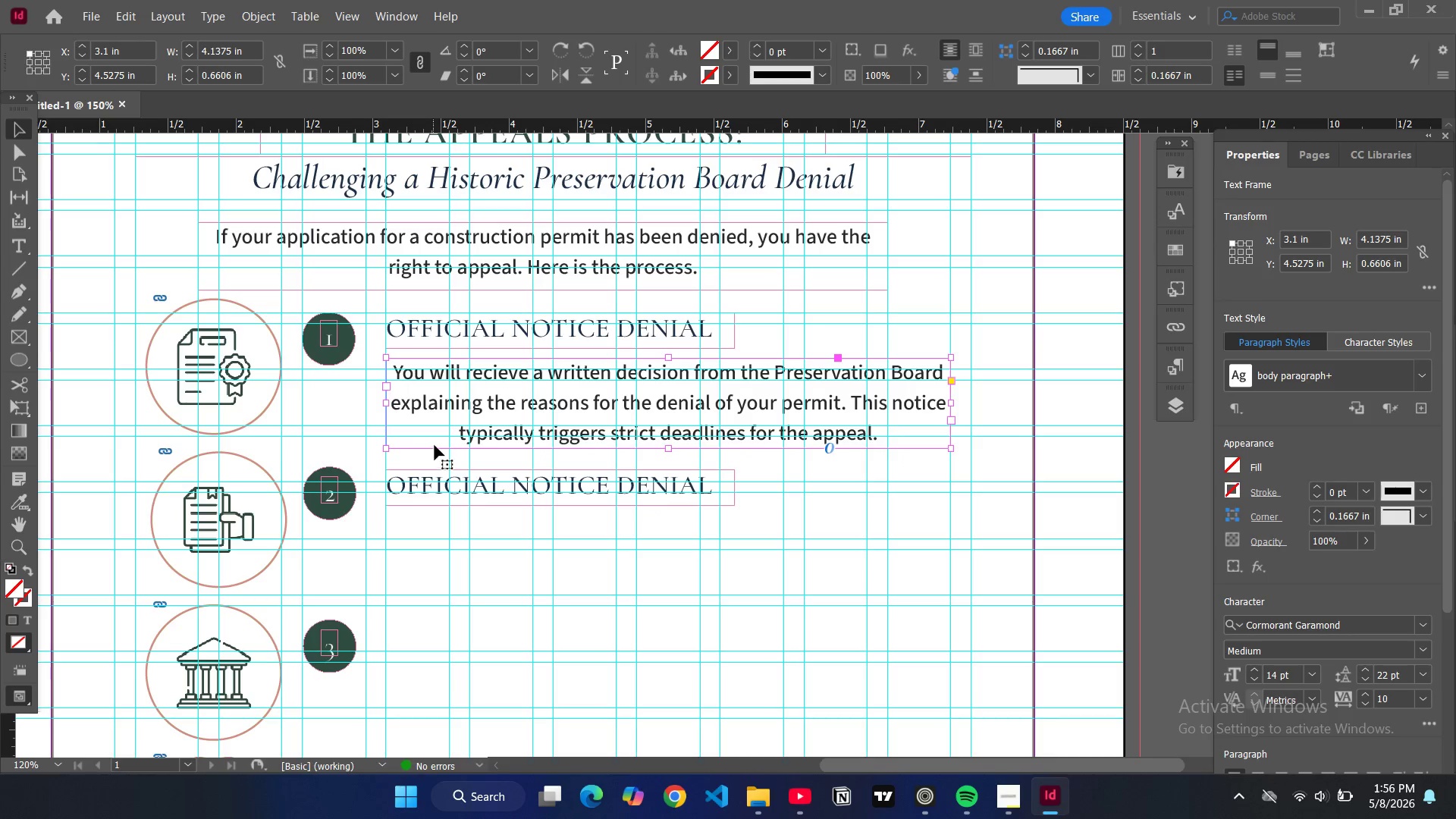 
key(Control+C)
 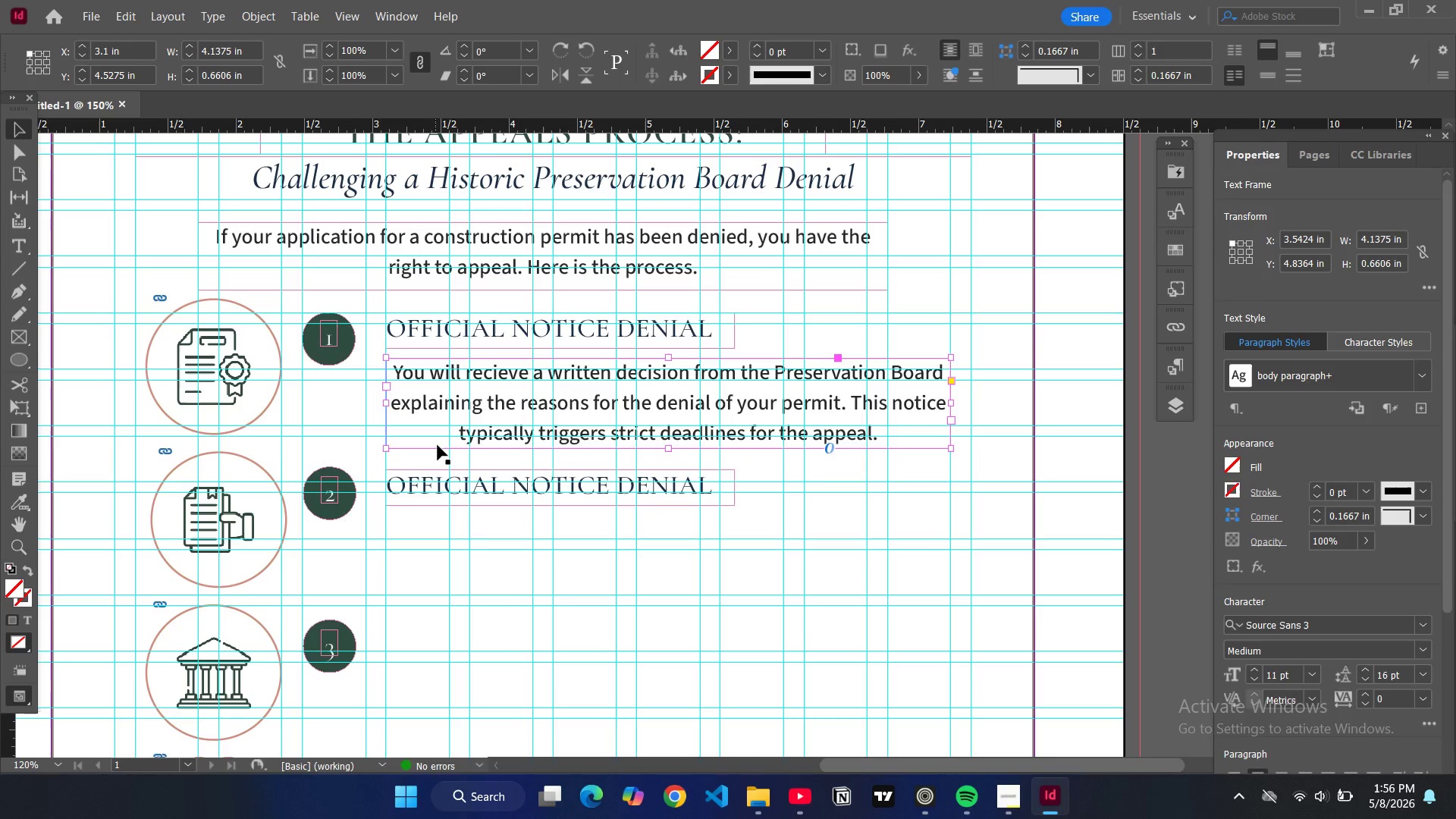 
key(Control+V)
 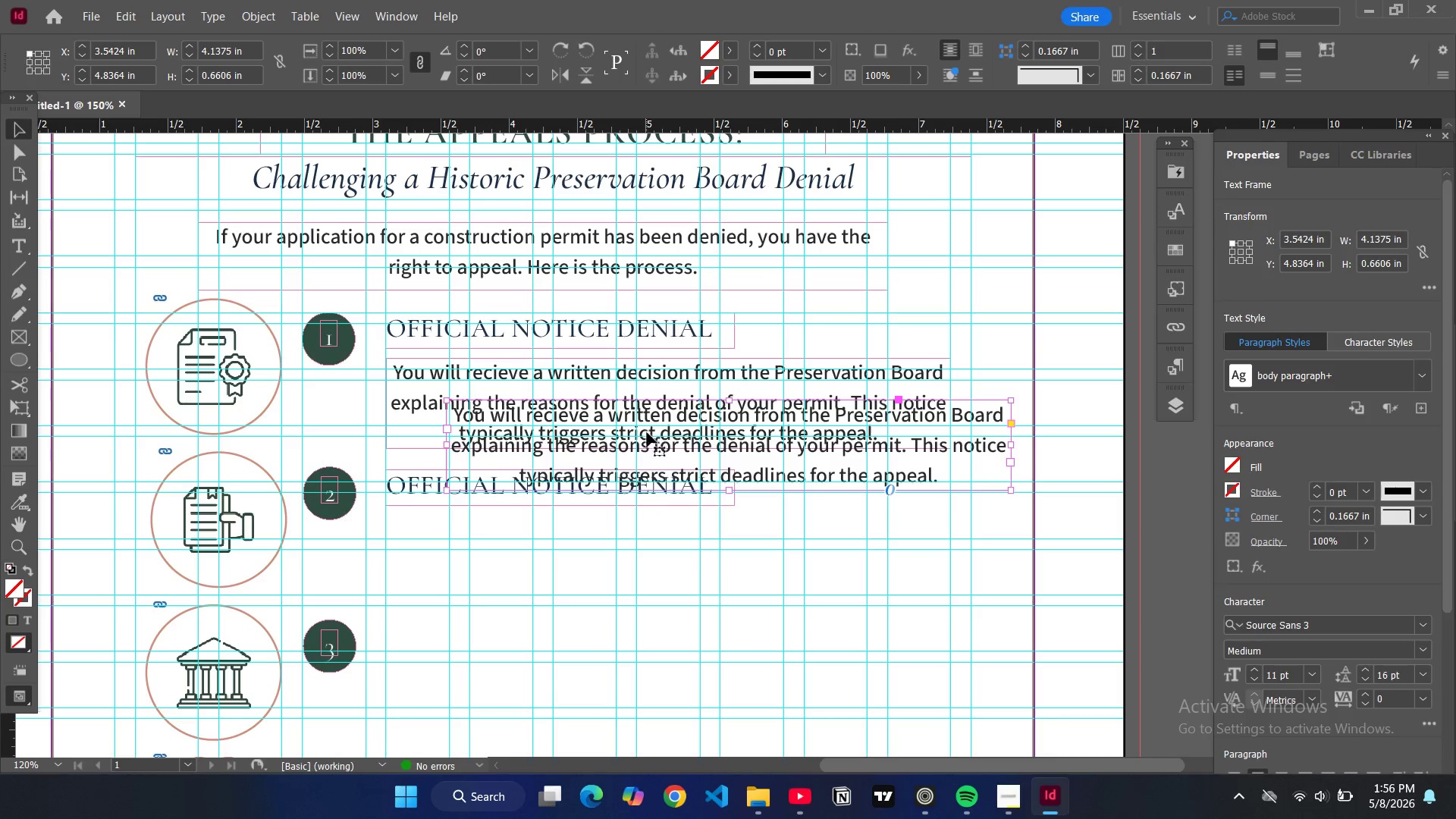 
left_click_drag(start_coordinate=[648, 442], to_coordinate=[592, 559])
 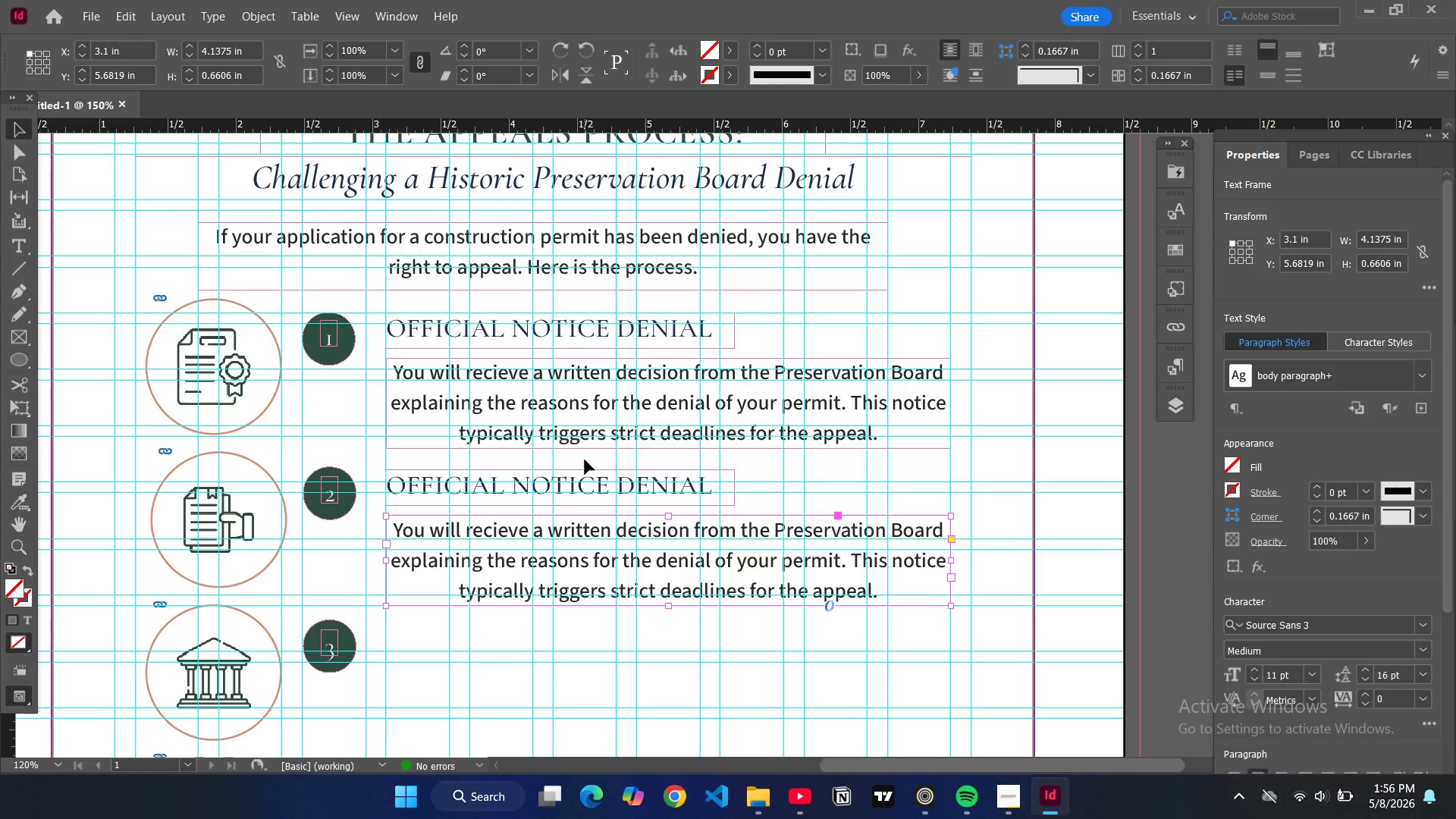 
scroll: coordinate [585, 457], scroll_direction: down, amount: 4.0
 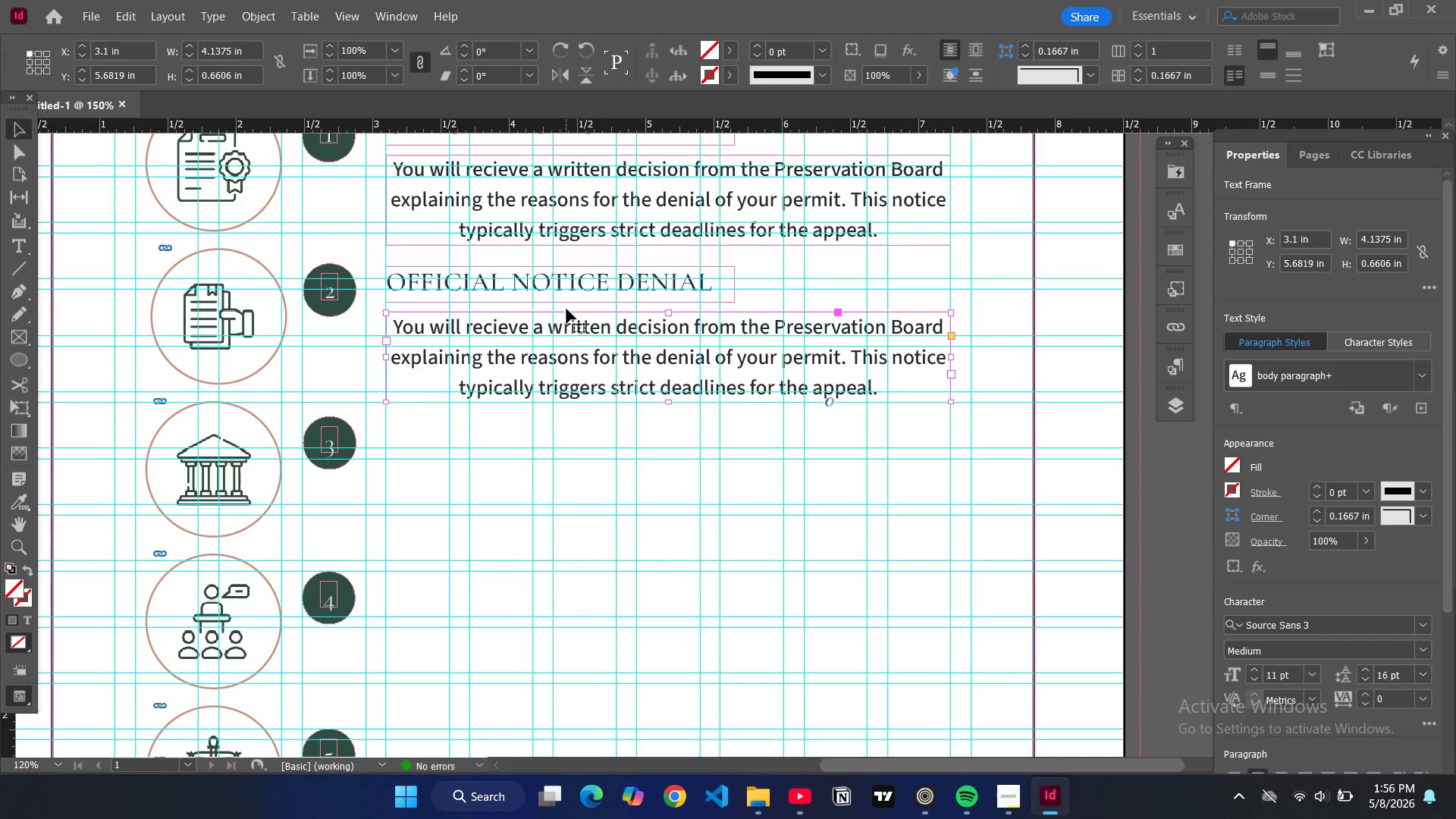 
left_click([574, 299])
 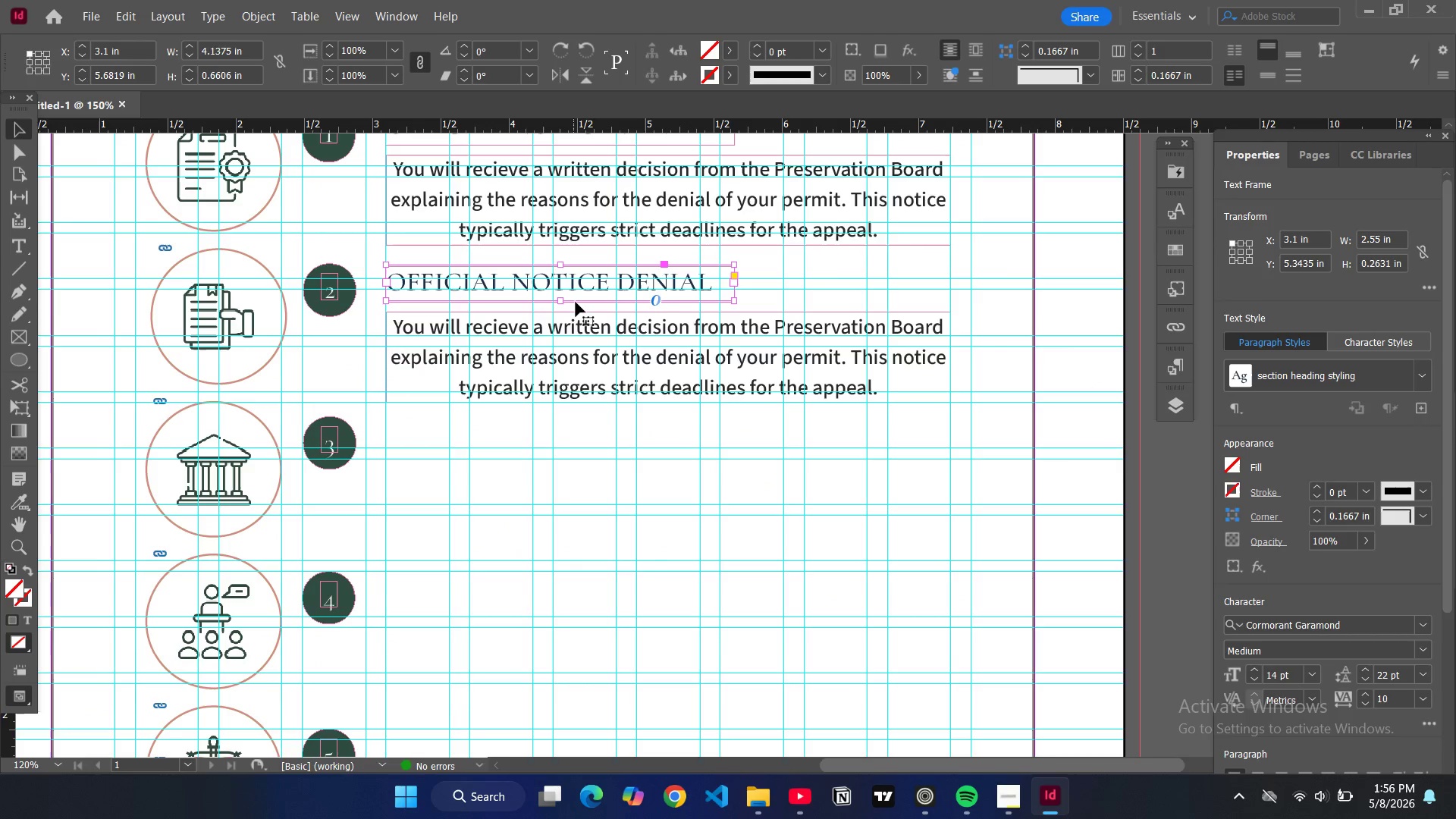 
key(Control+C)
 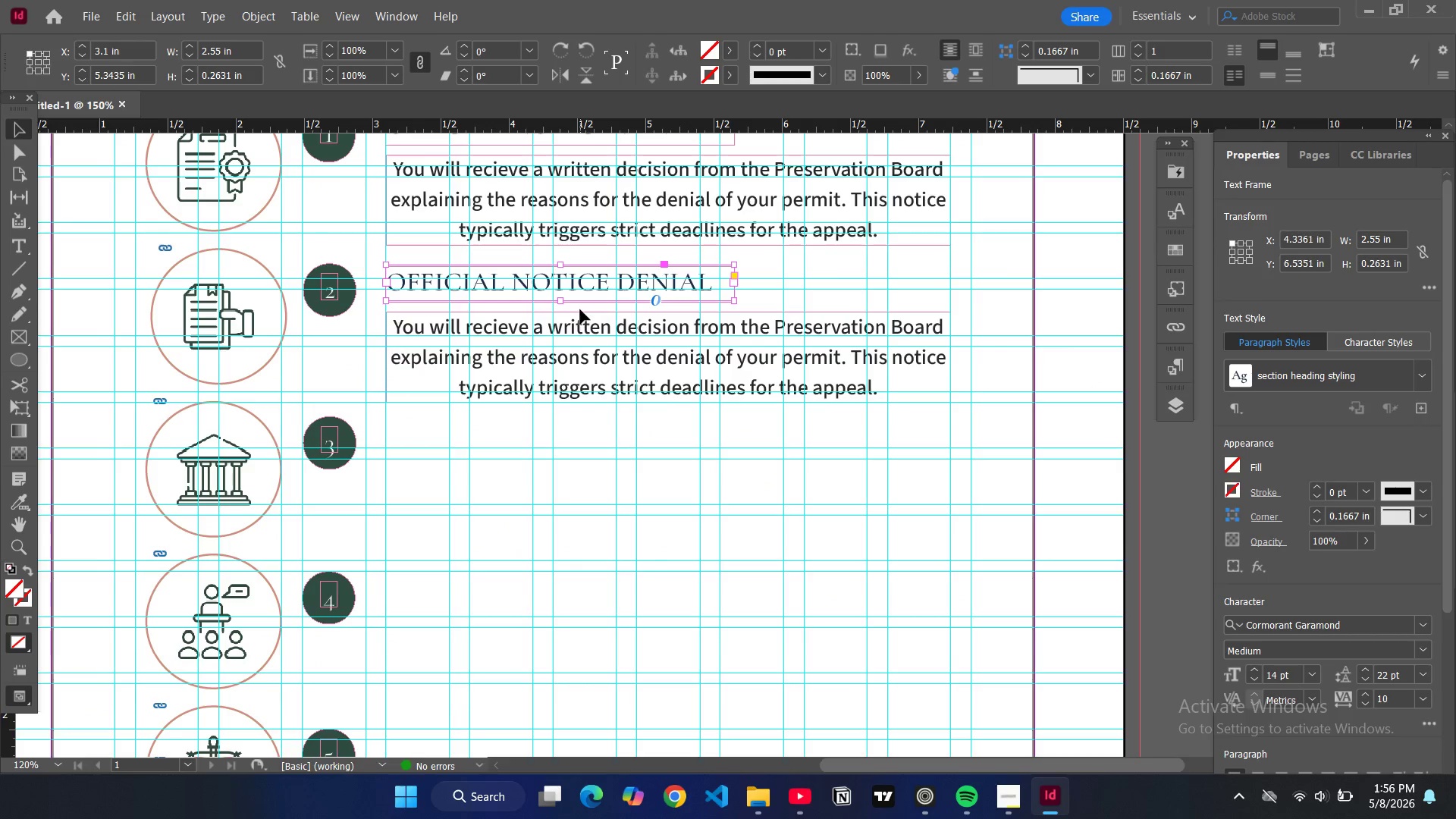 
key(Control+V)
 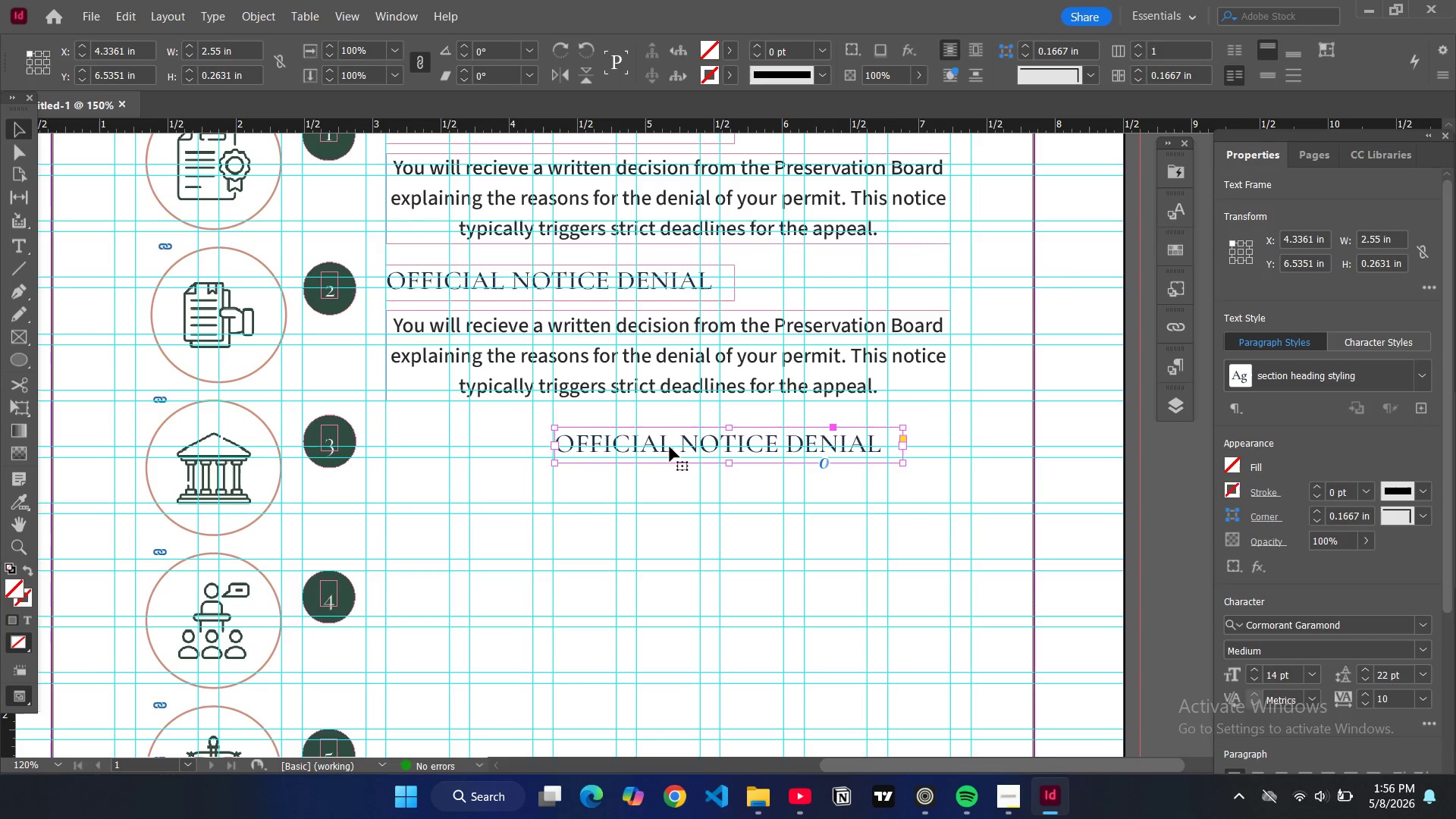 
left_click_drag(start_coordinate=[670, 447], to_coordinate=[500, 438])
 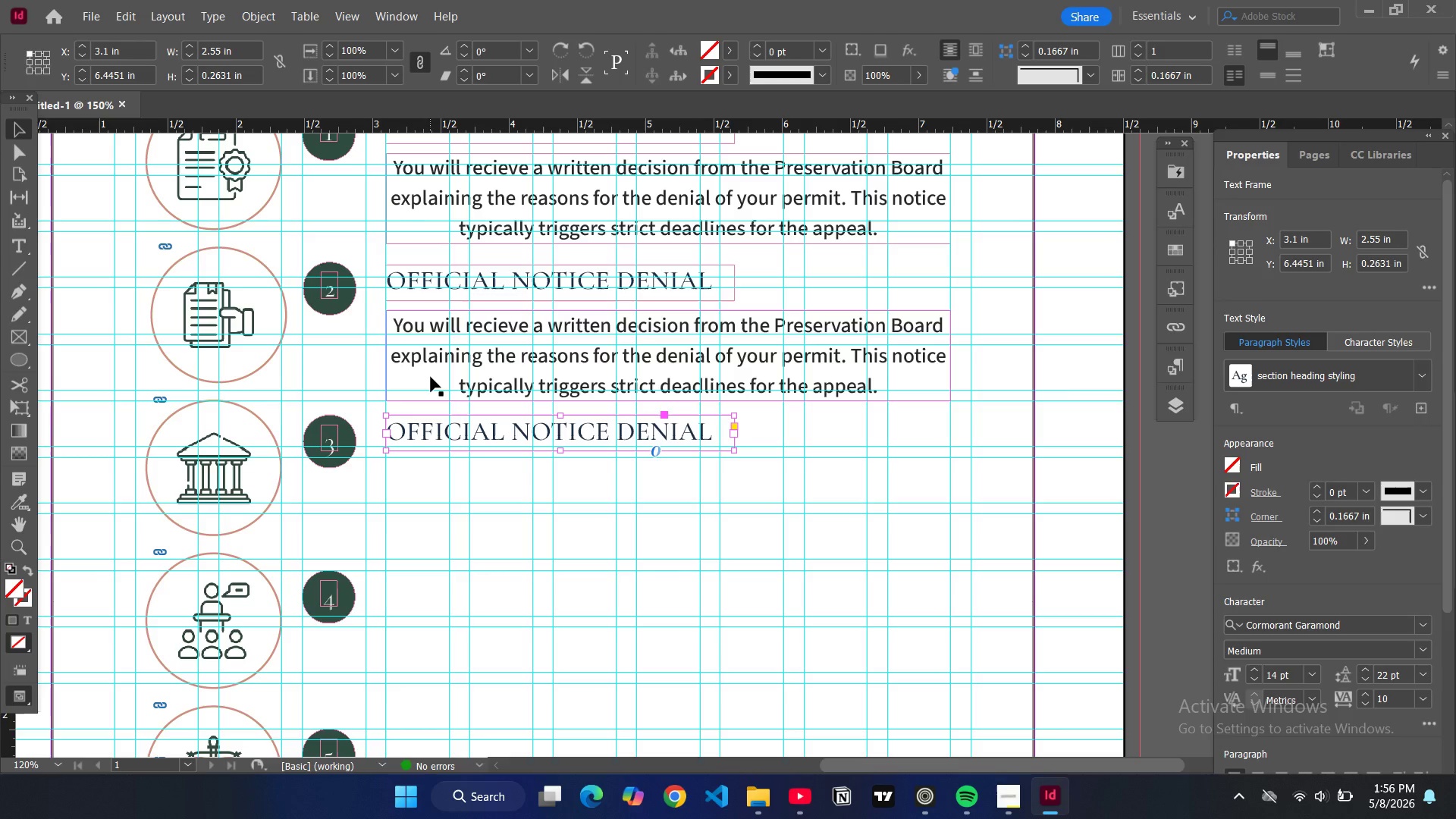 
left_click([431, 377])
 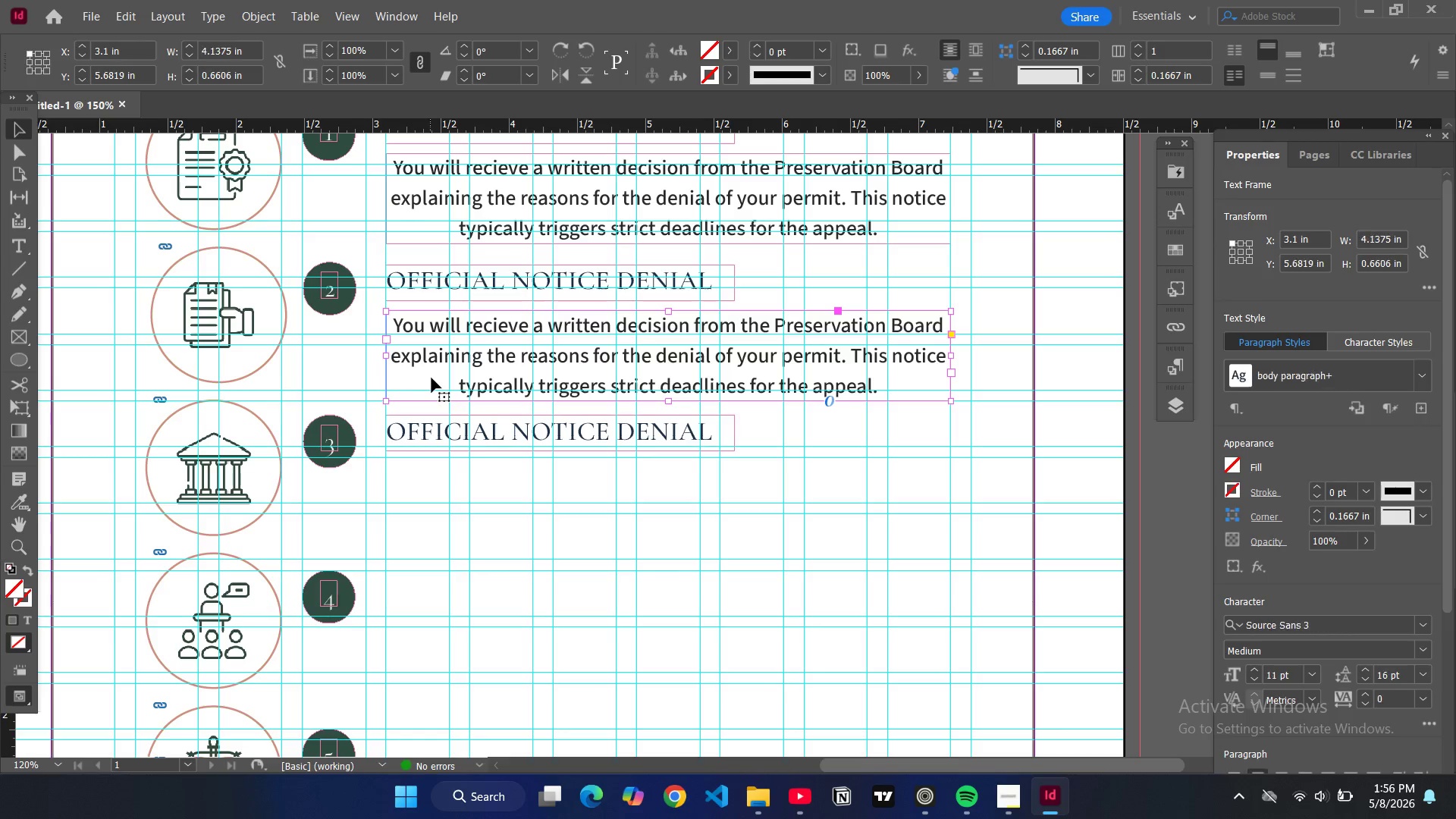 
key(Control+C)
 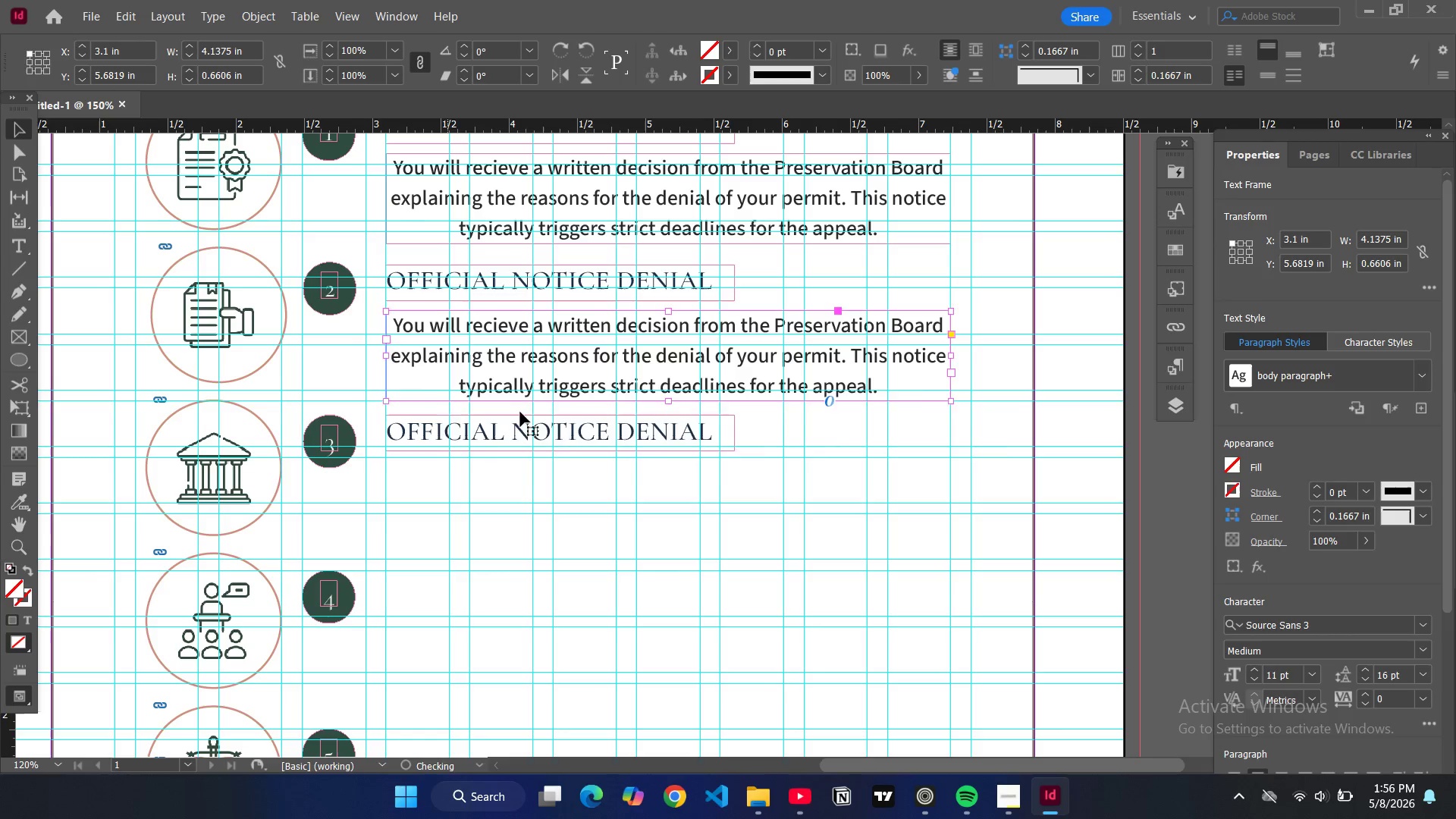 
key(Control+V)
 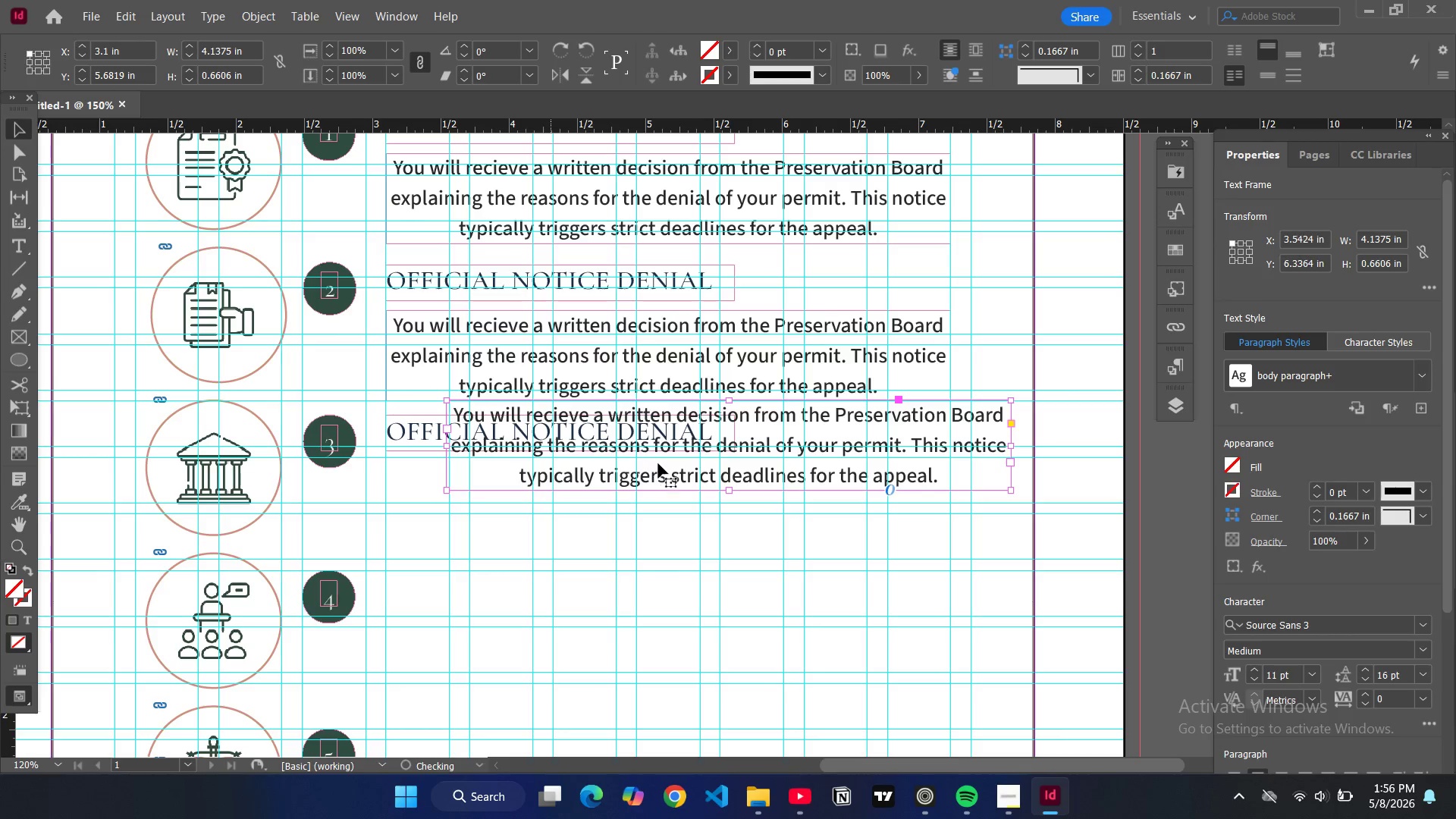 
left_click_drag(start_coordinate=[658, 463], to_coordinate=[601, 520])
 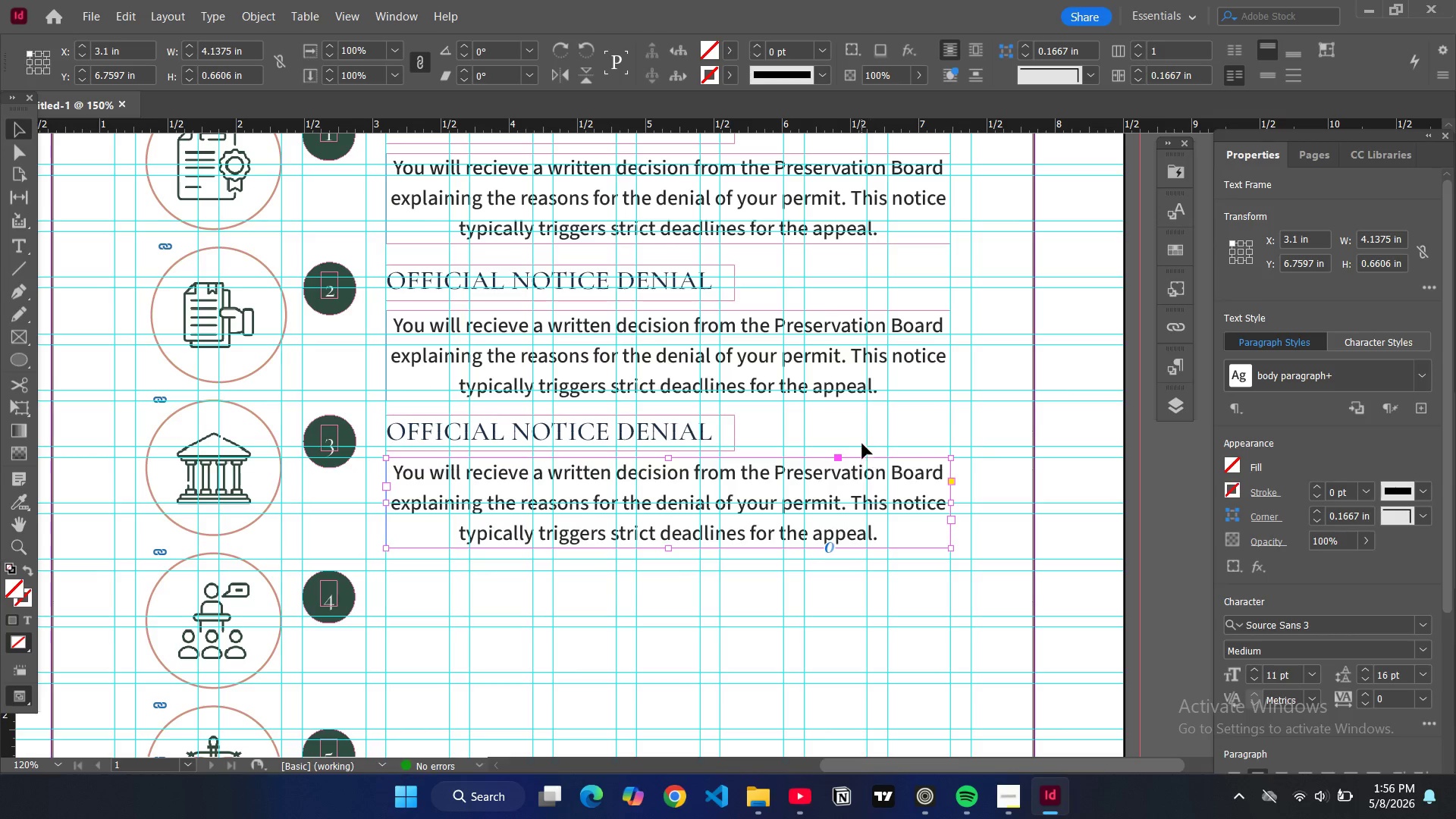 
left_click([834, 431])
 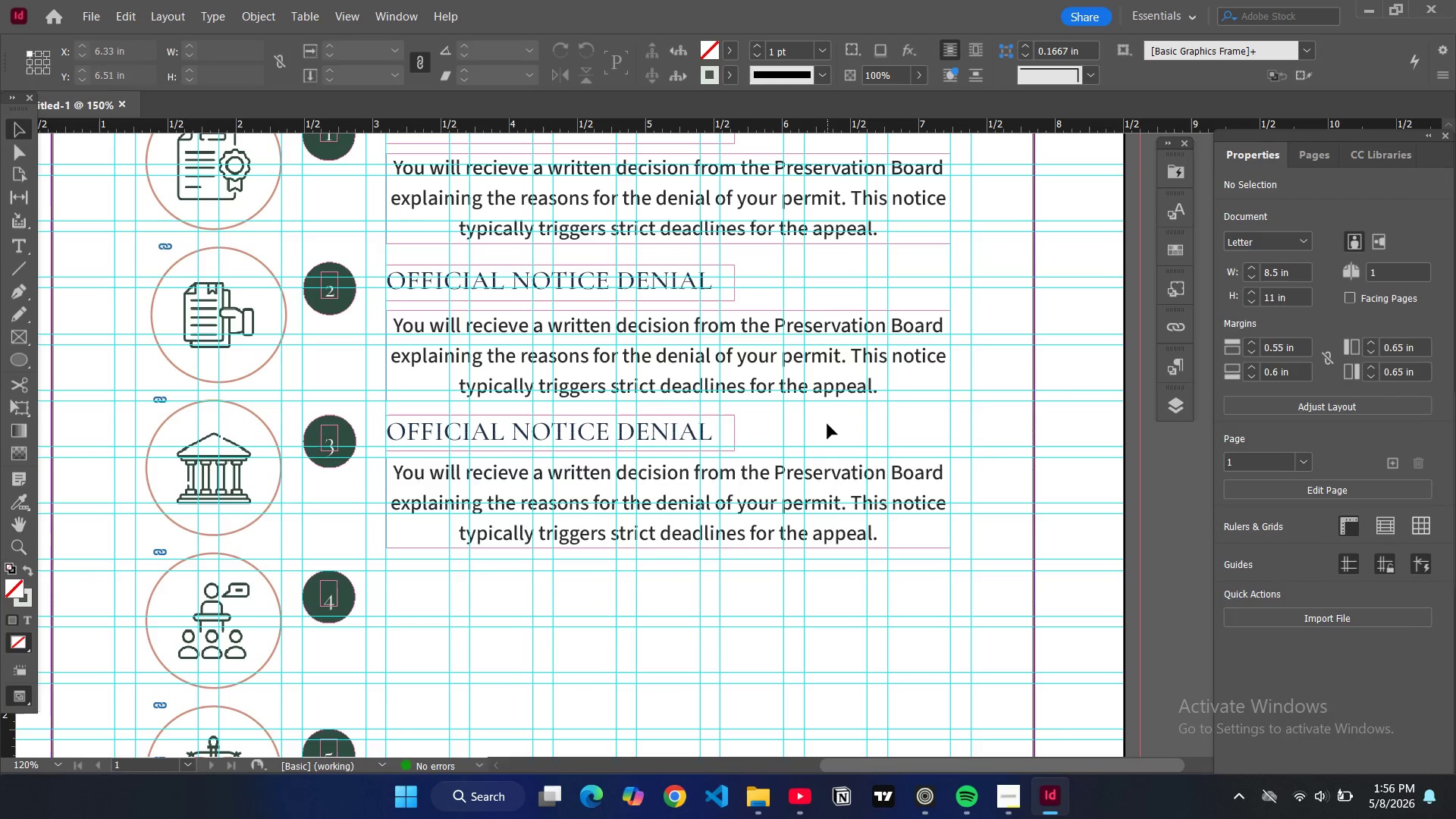 
key(W)
 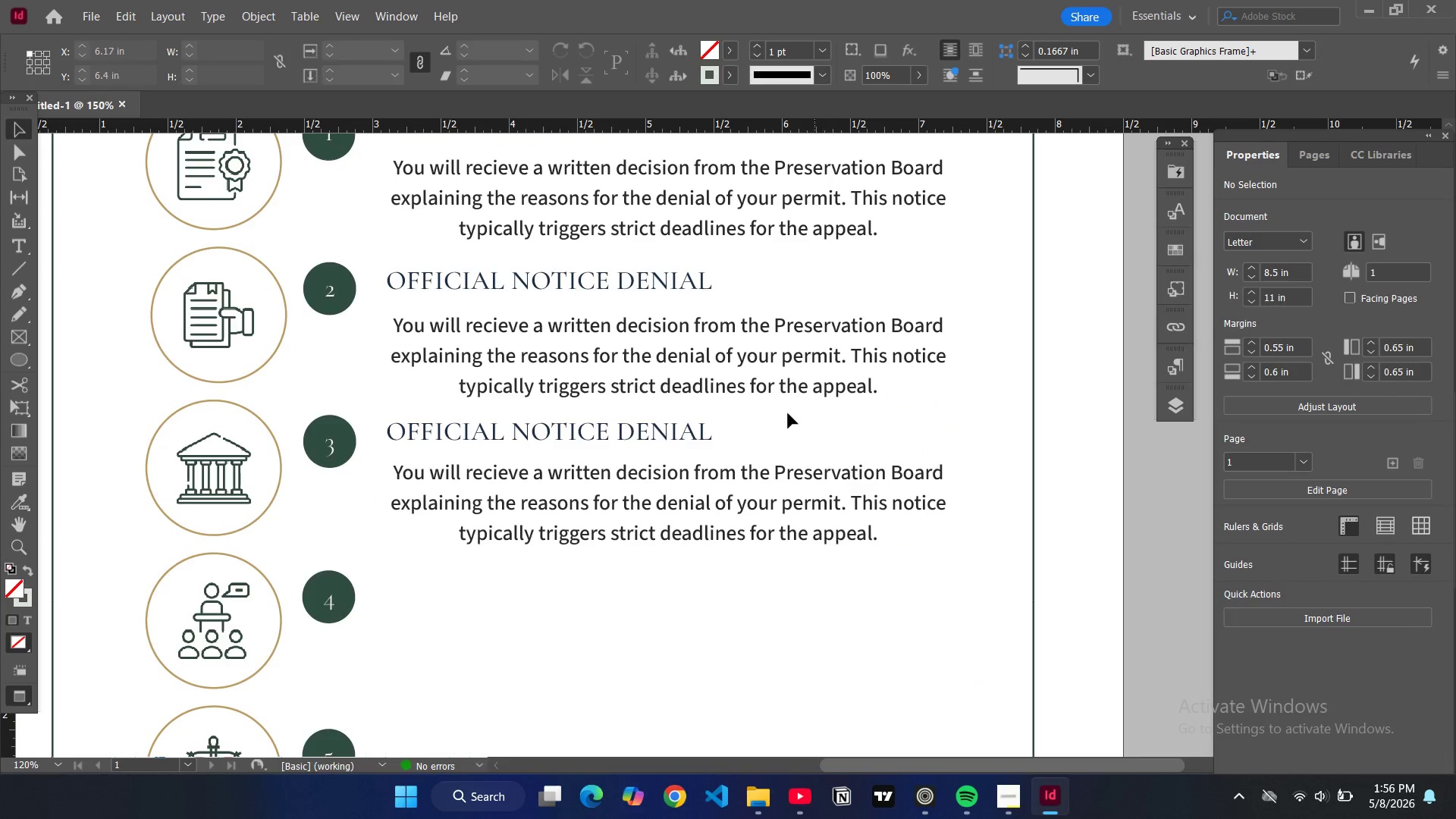 
scroll: coordinate [788, 412], scroll_direction: up, amount: 5.0
 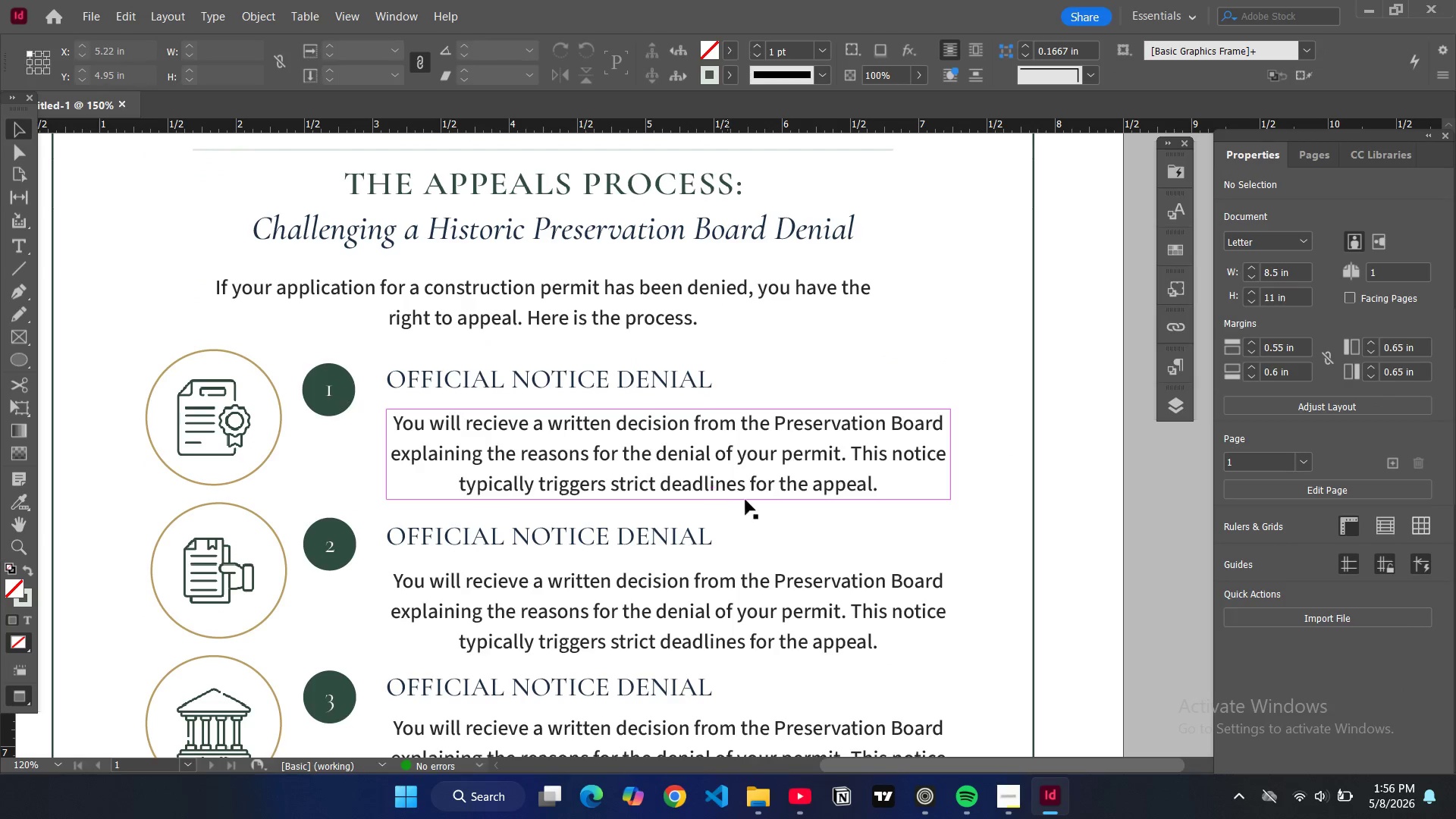 
type(ww)
 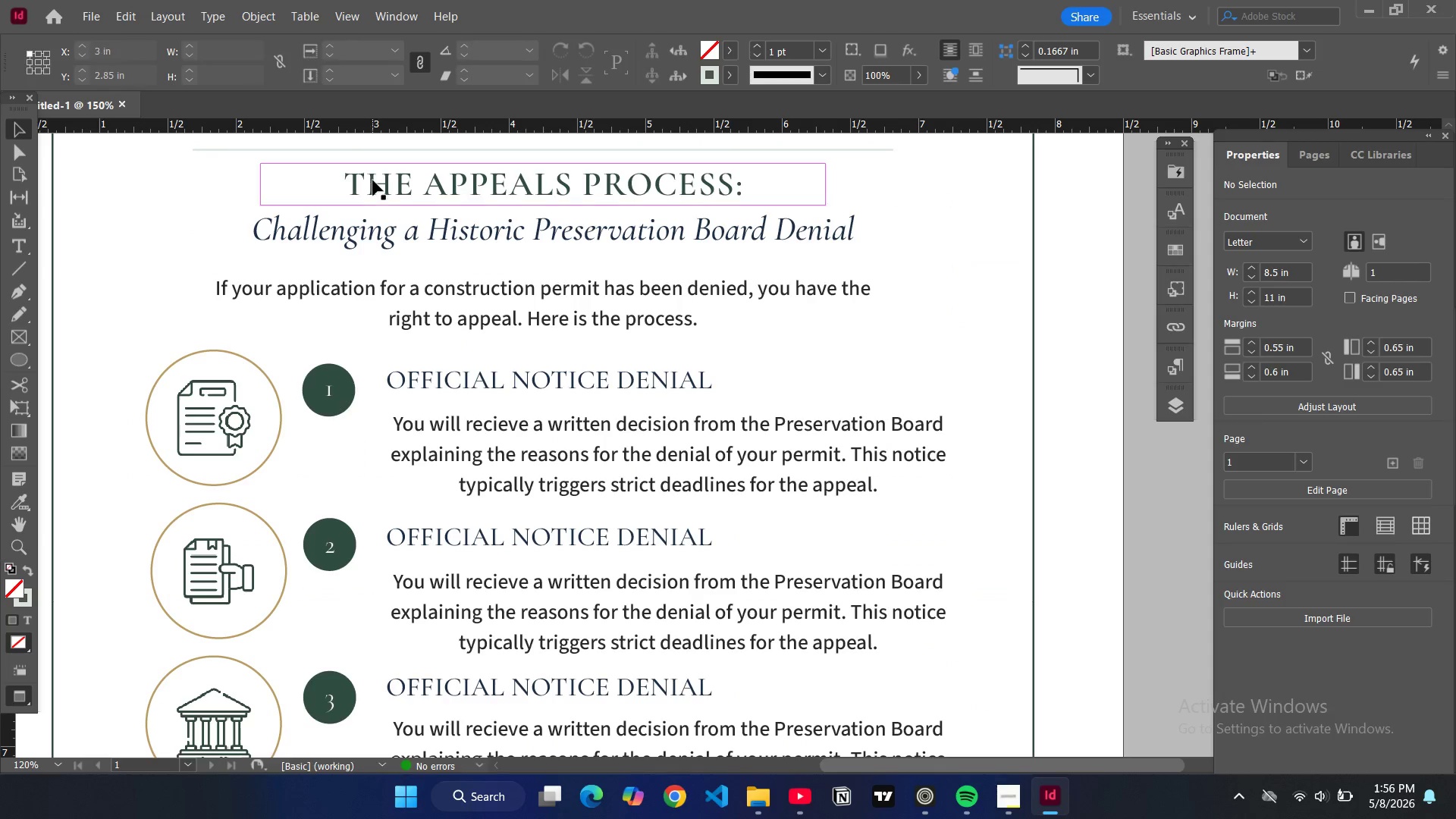 
scroll: coordinate [570, 291], scroll_direction: up, amount: 3.0
 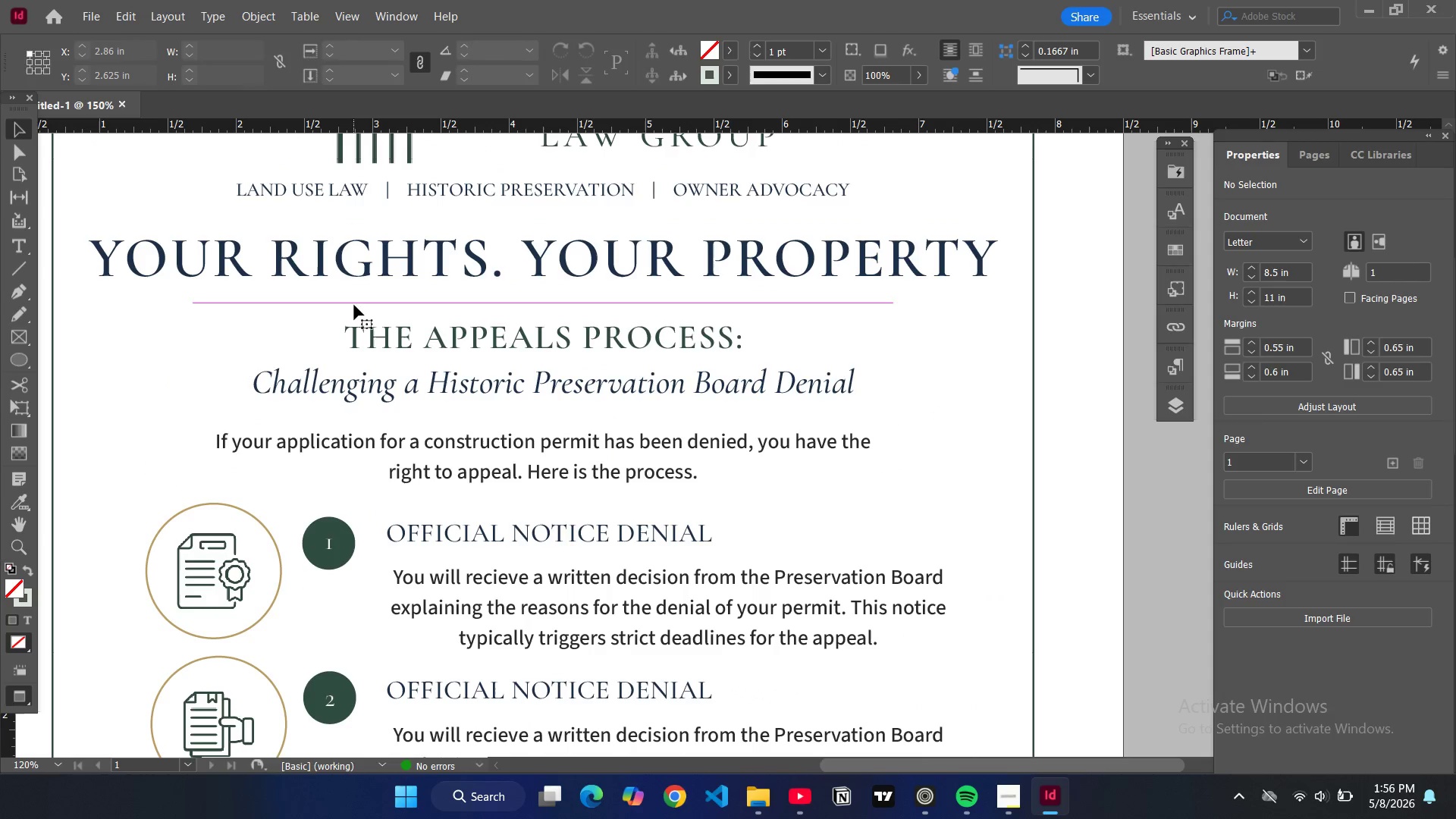 
key(Control+C)
 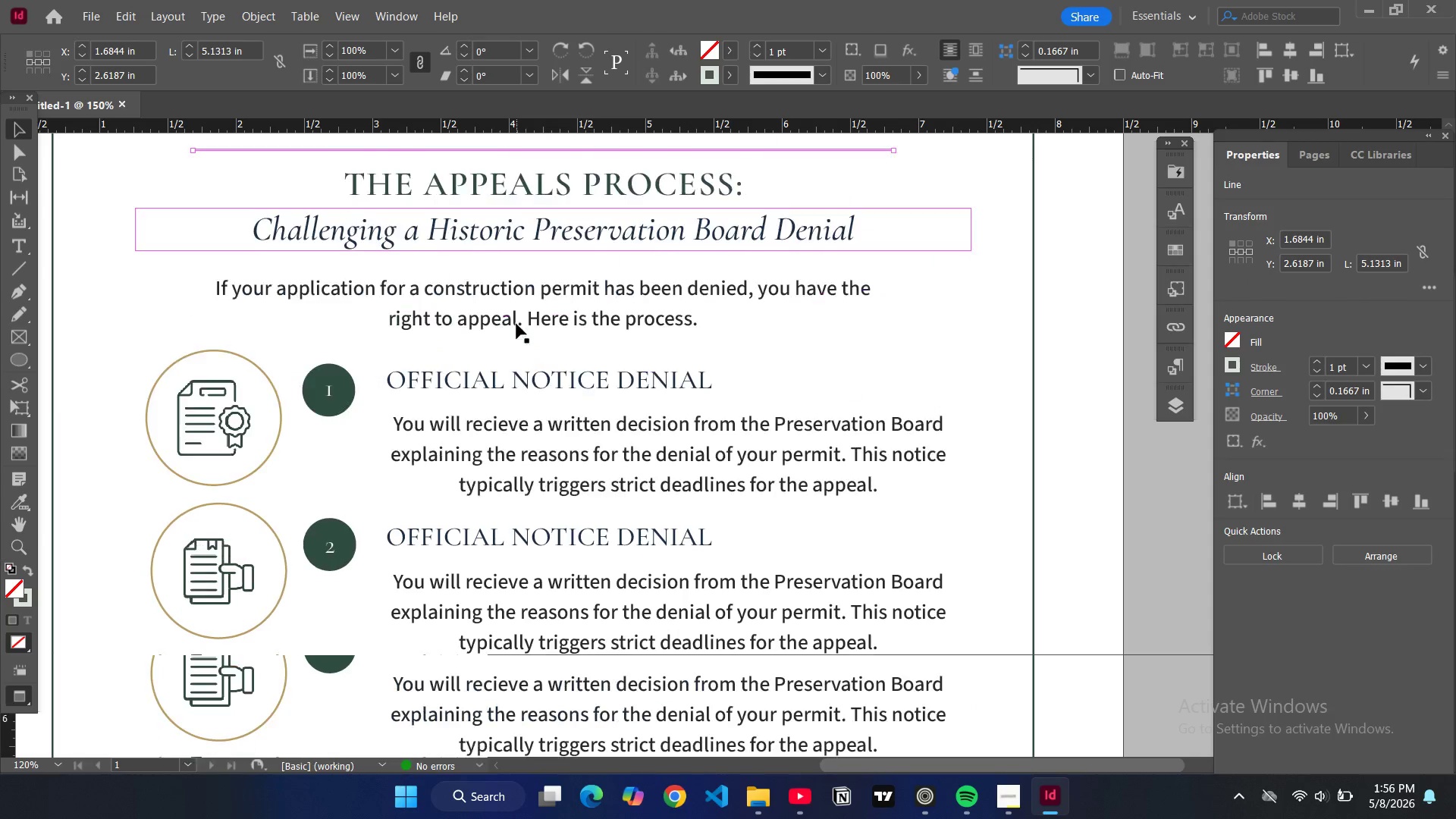 
scroll: coordinate [543, 337], scroll_direction: down, amount: 7.0
 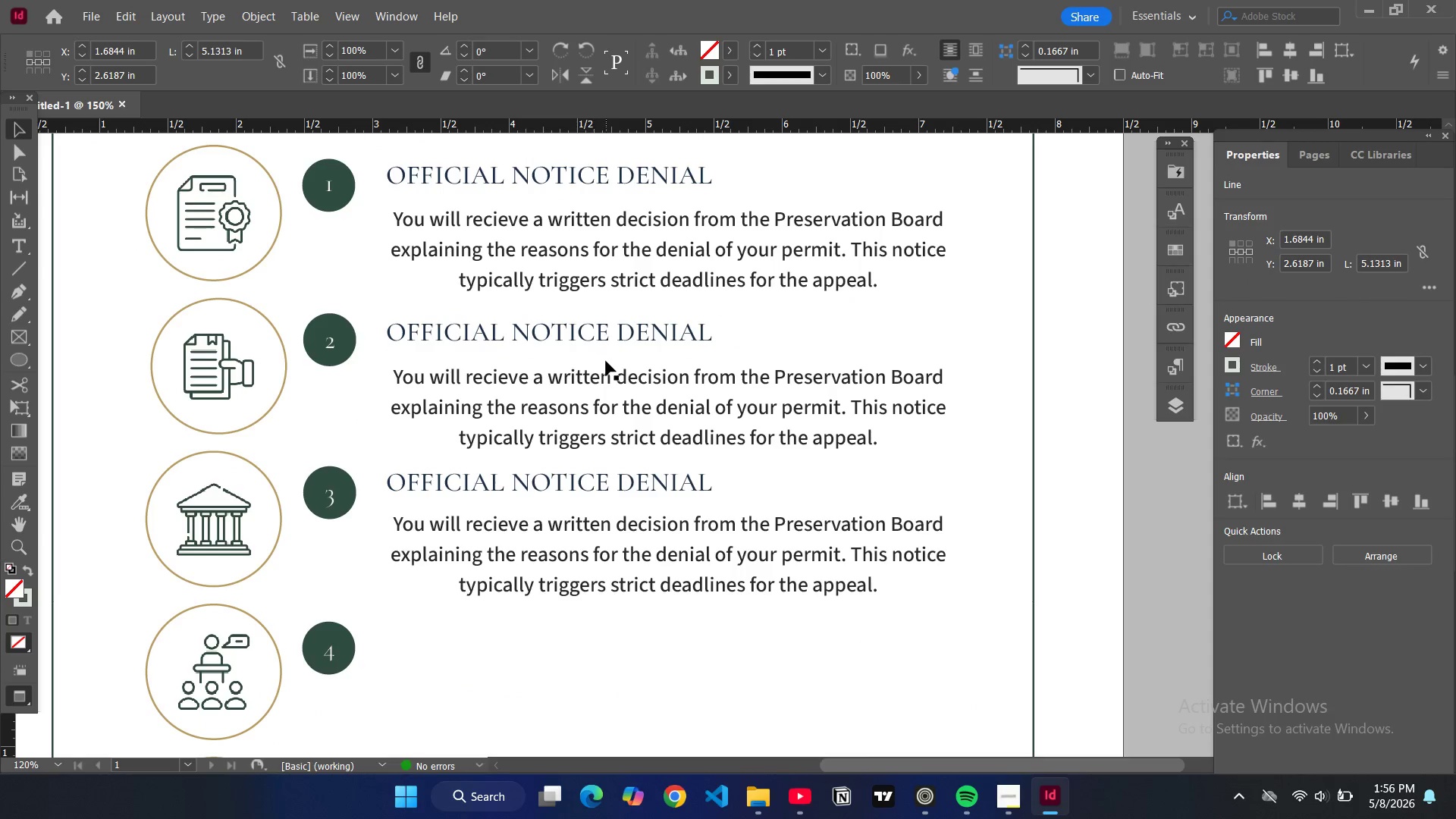 
key(Control+W)
 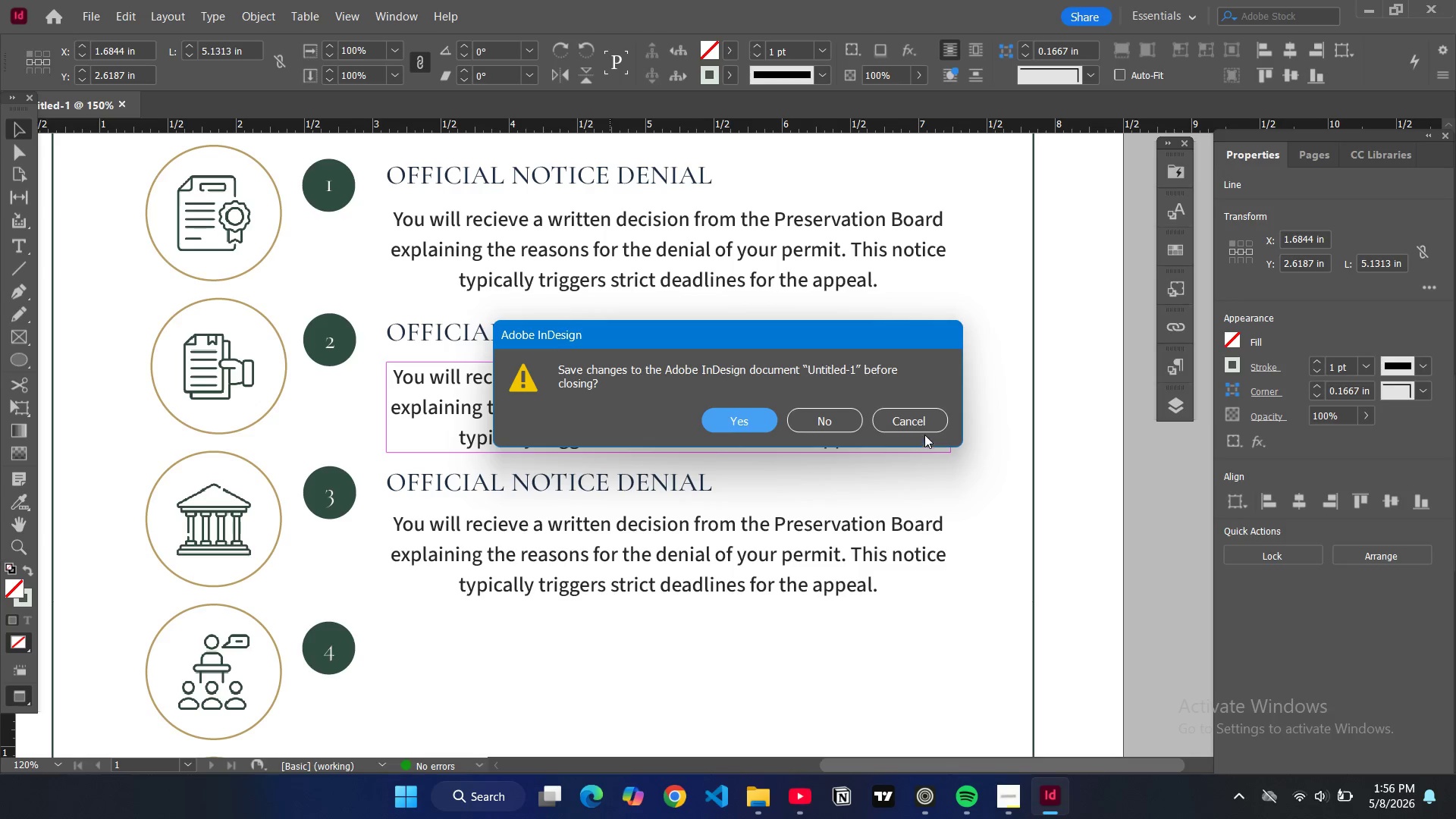 
left_click([922, 425])
 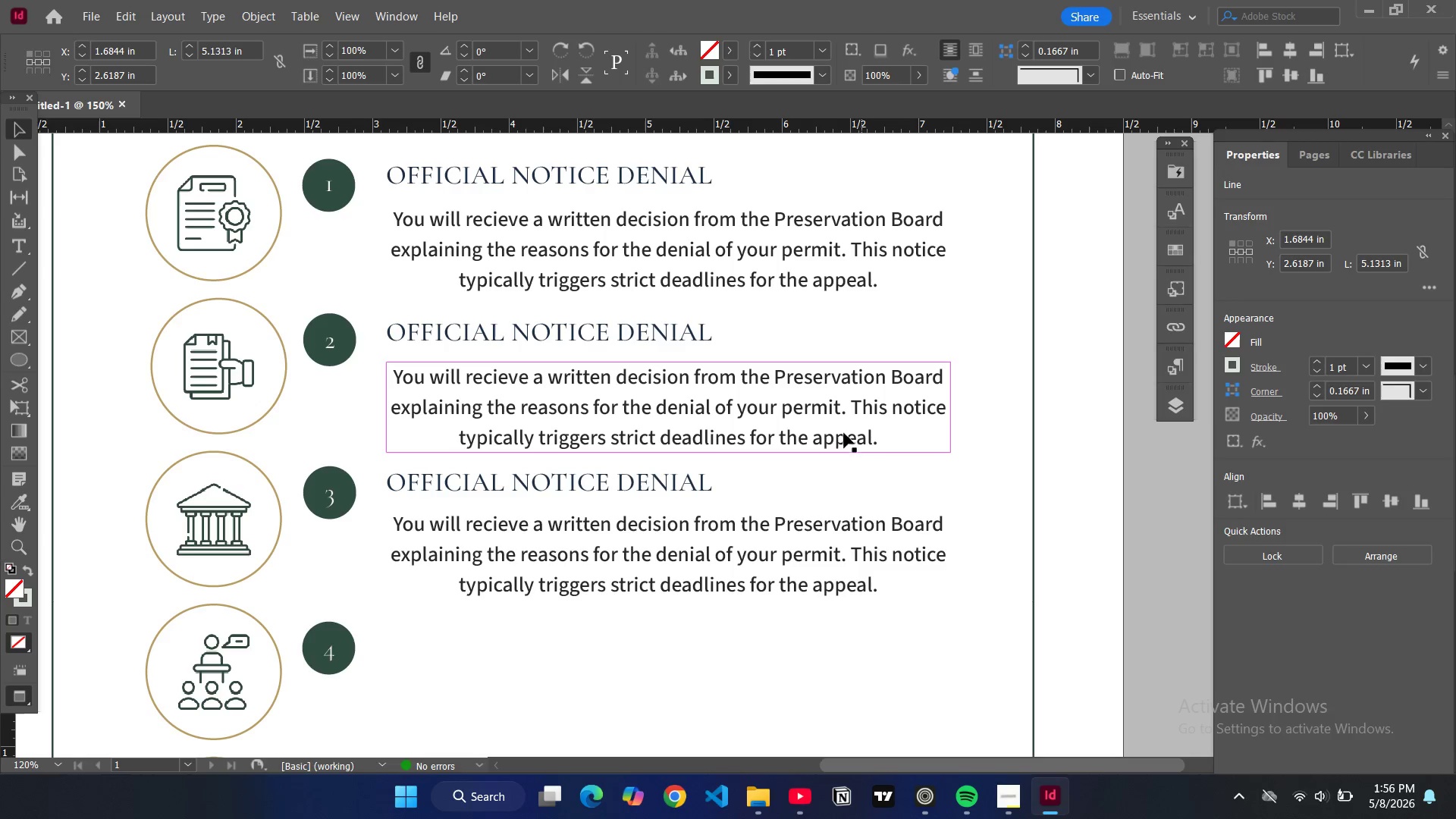 
key(Control+ControlLeft)
 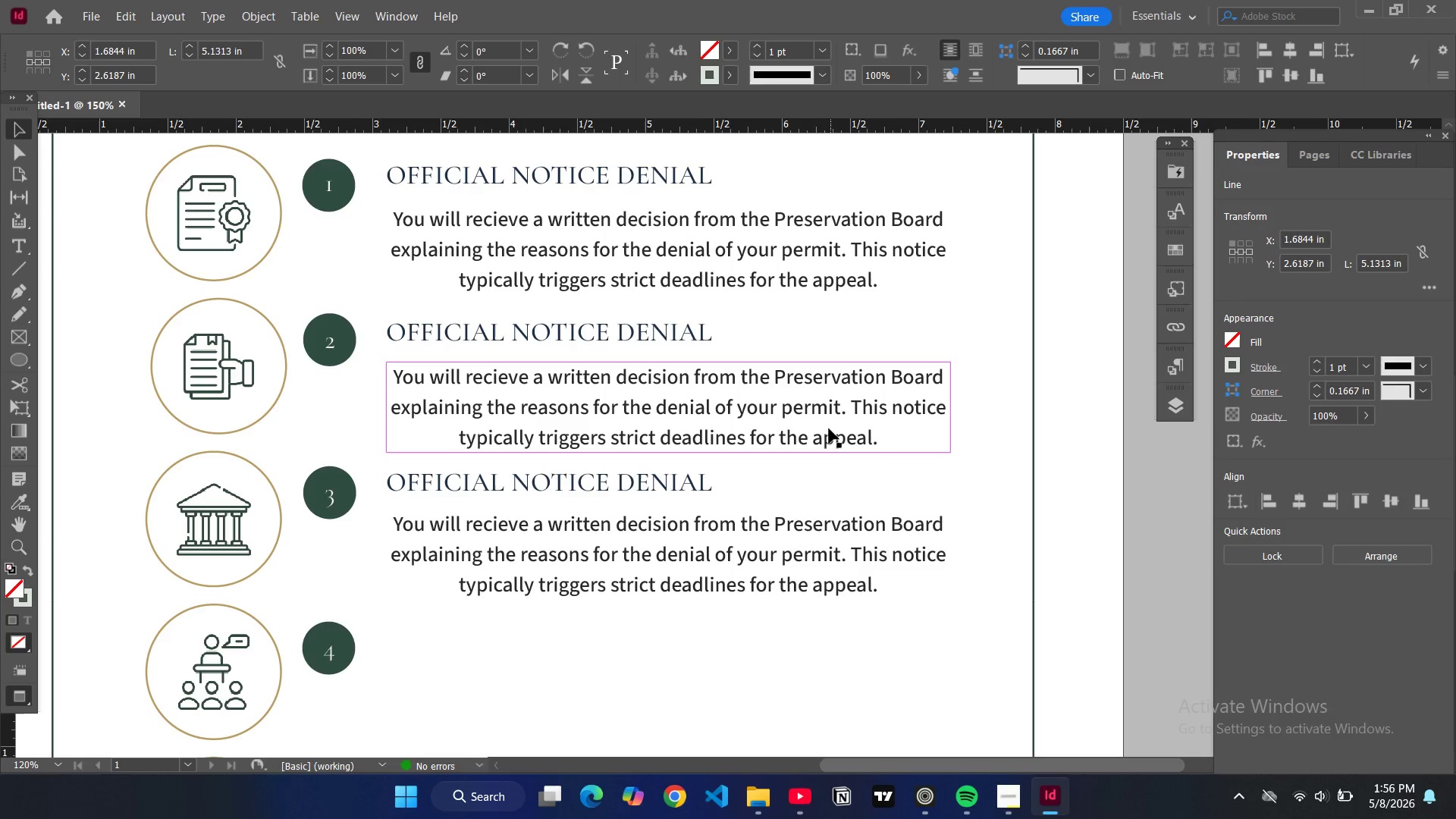 
key(Control+ControlLeft)
 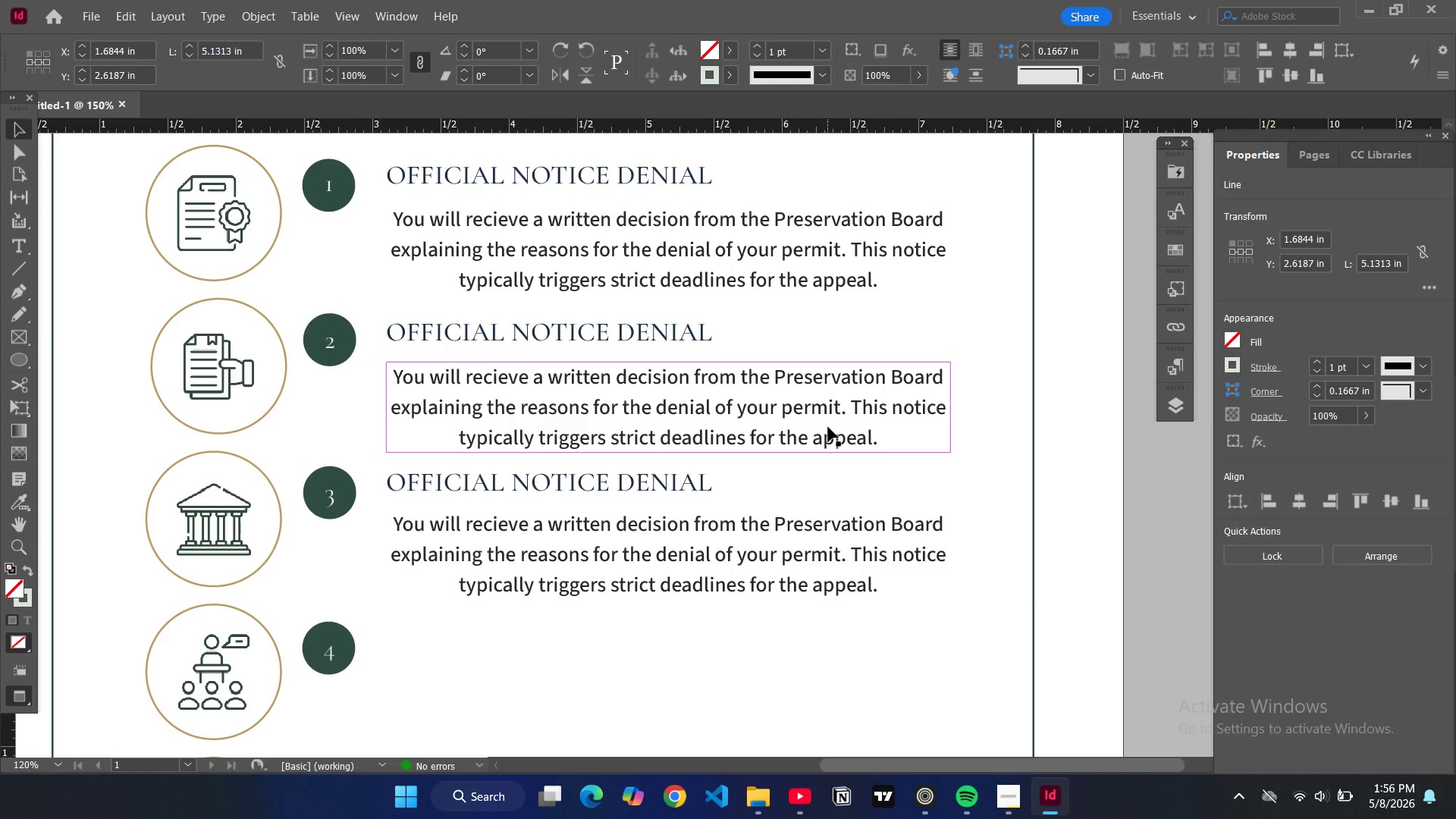 
key(W)
 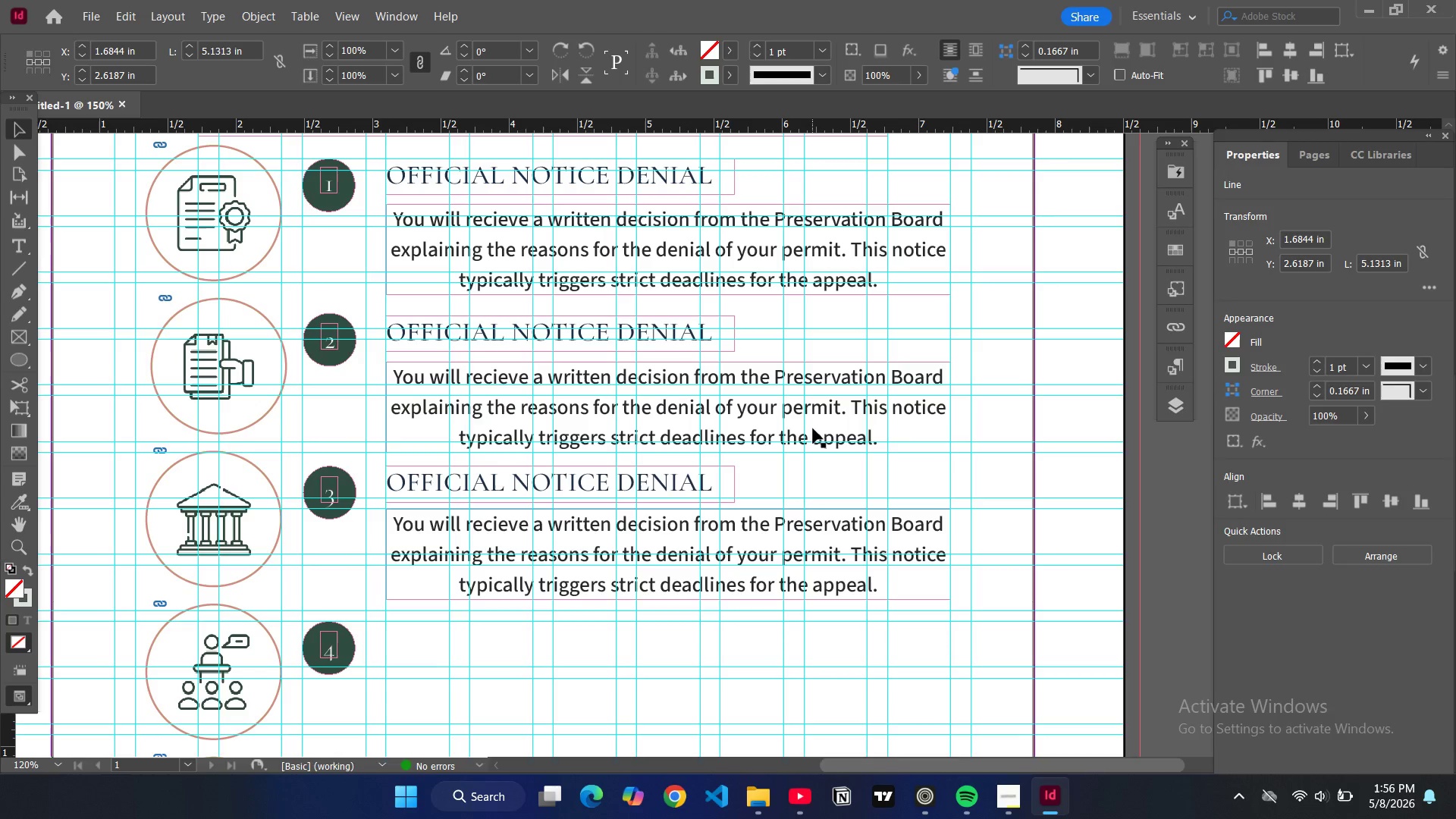 
key(Control+V)
 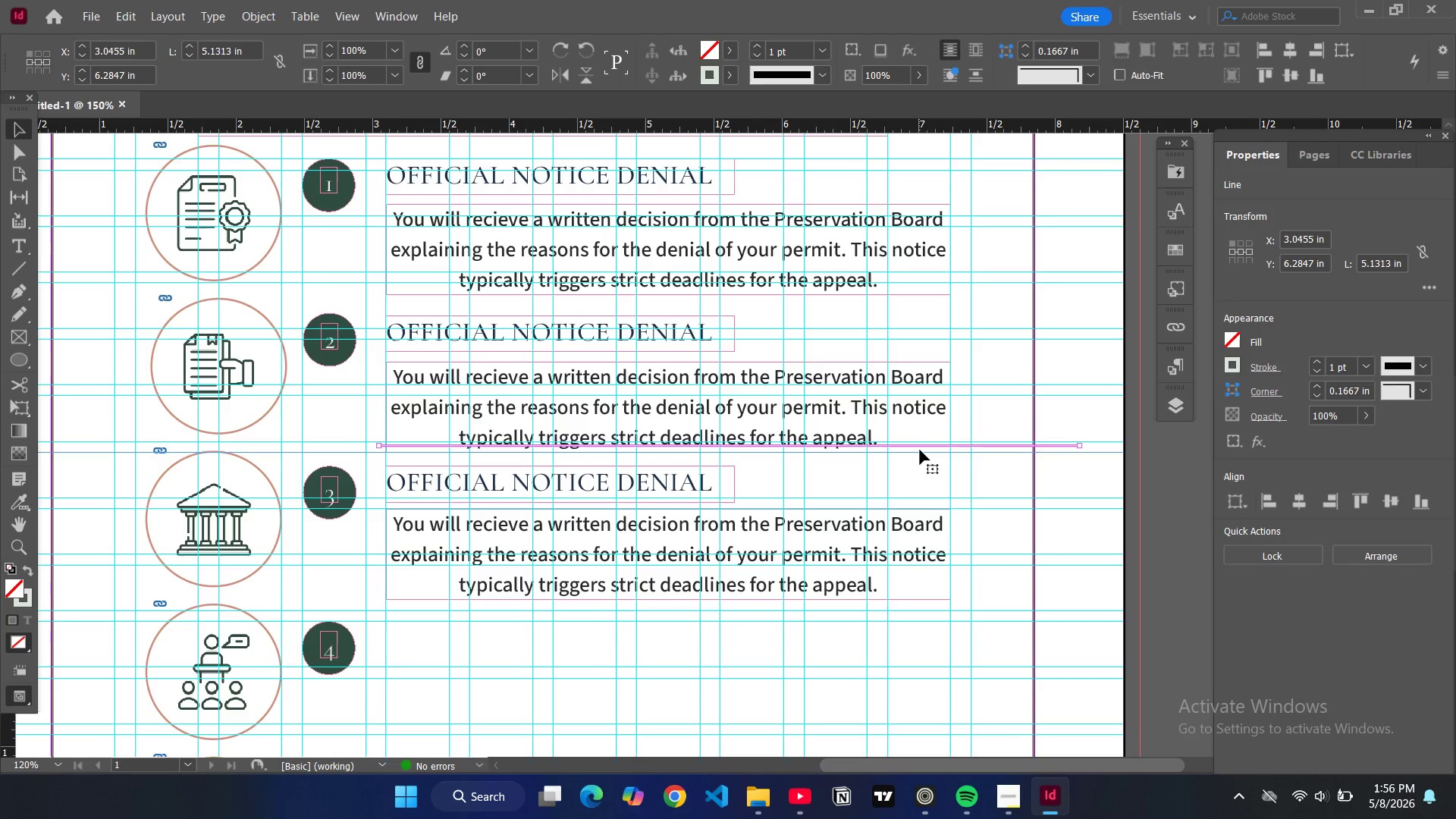 
left_click_drag(start_coordinate=[920, 447], to_coordinate=[930, 308])
 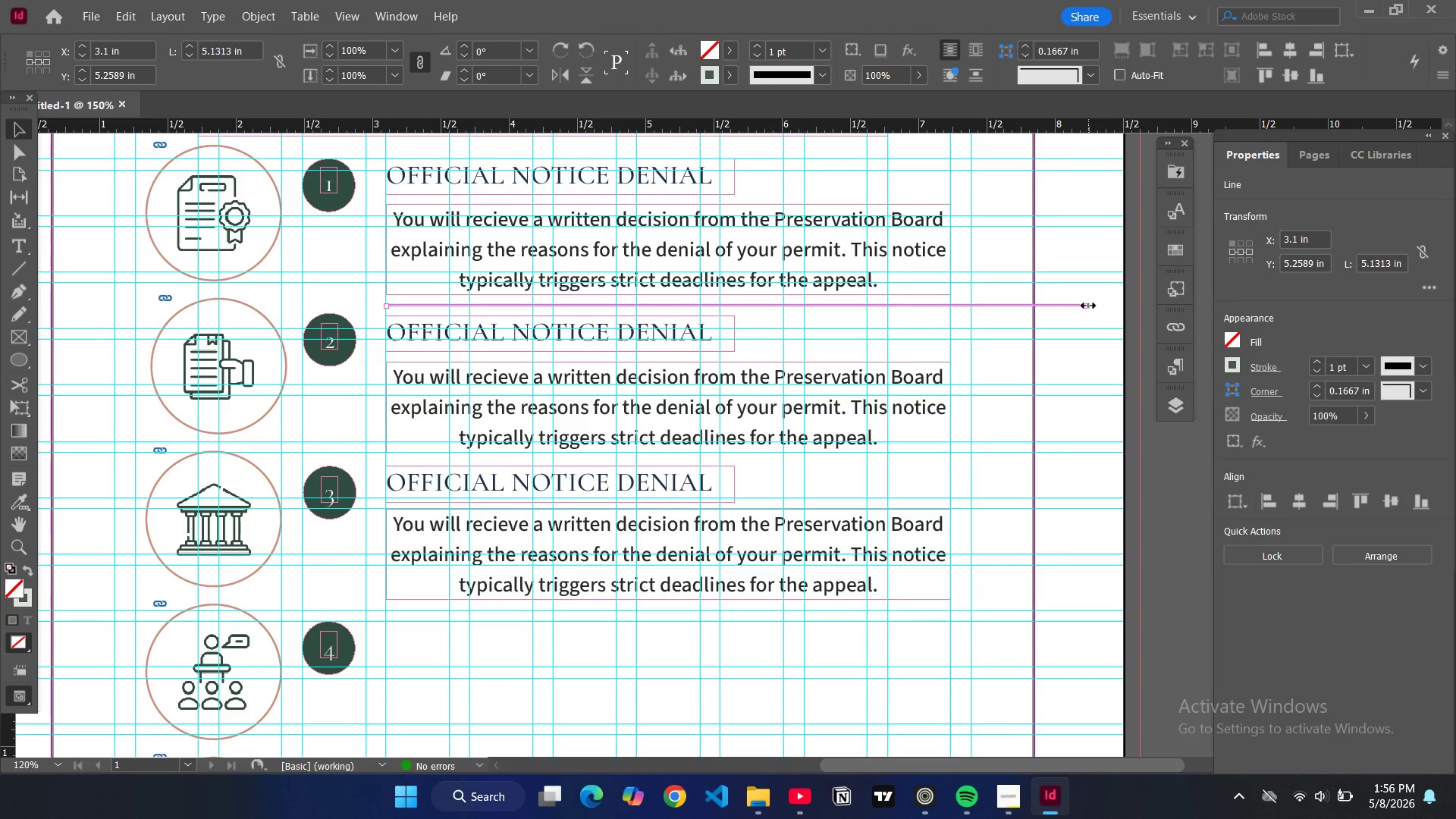 
left_click_drag(start_coordinate=[1088, 306], to_coordinate=[952, 313])
 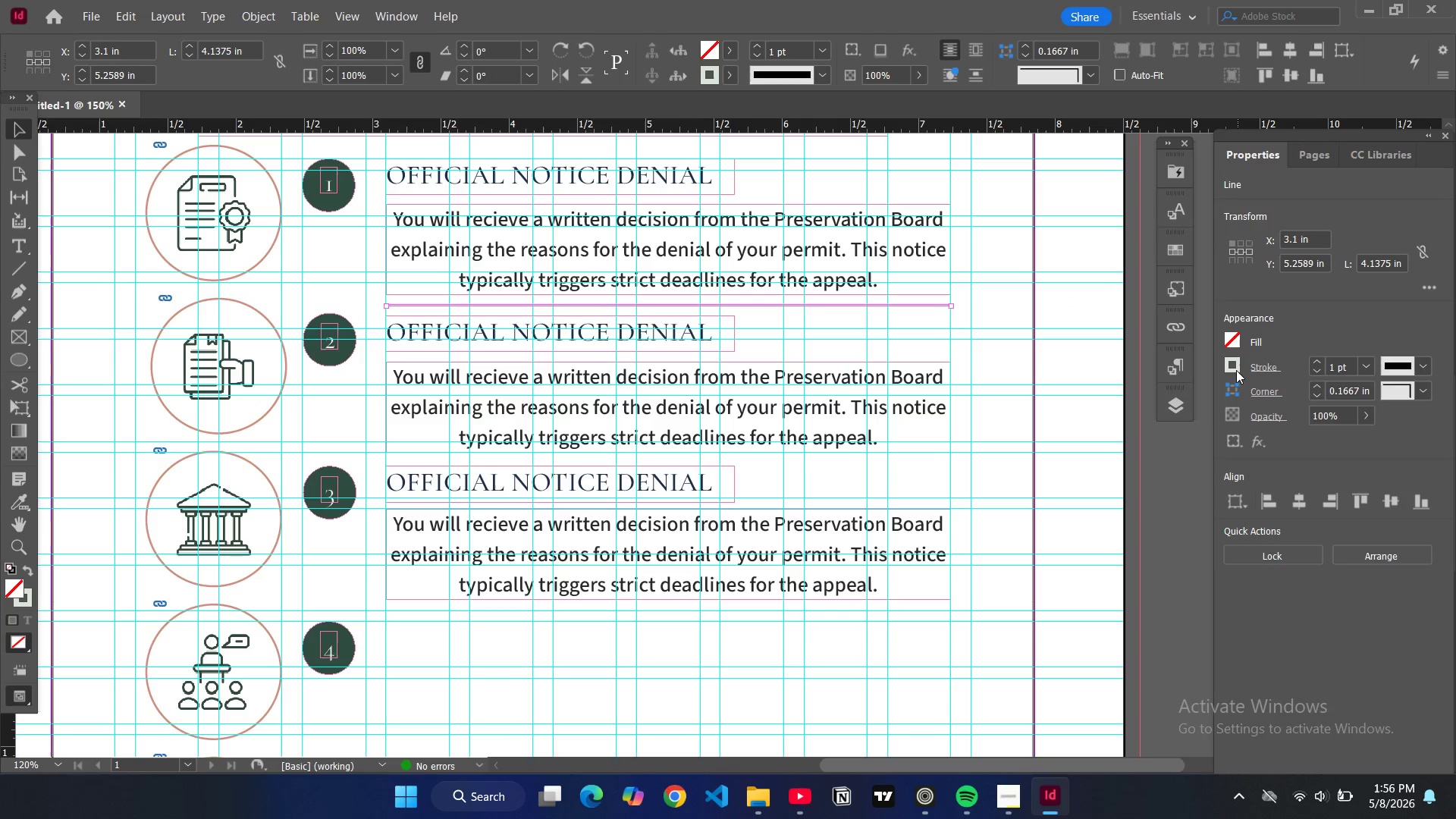 
left_click([1235, 370])
 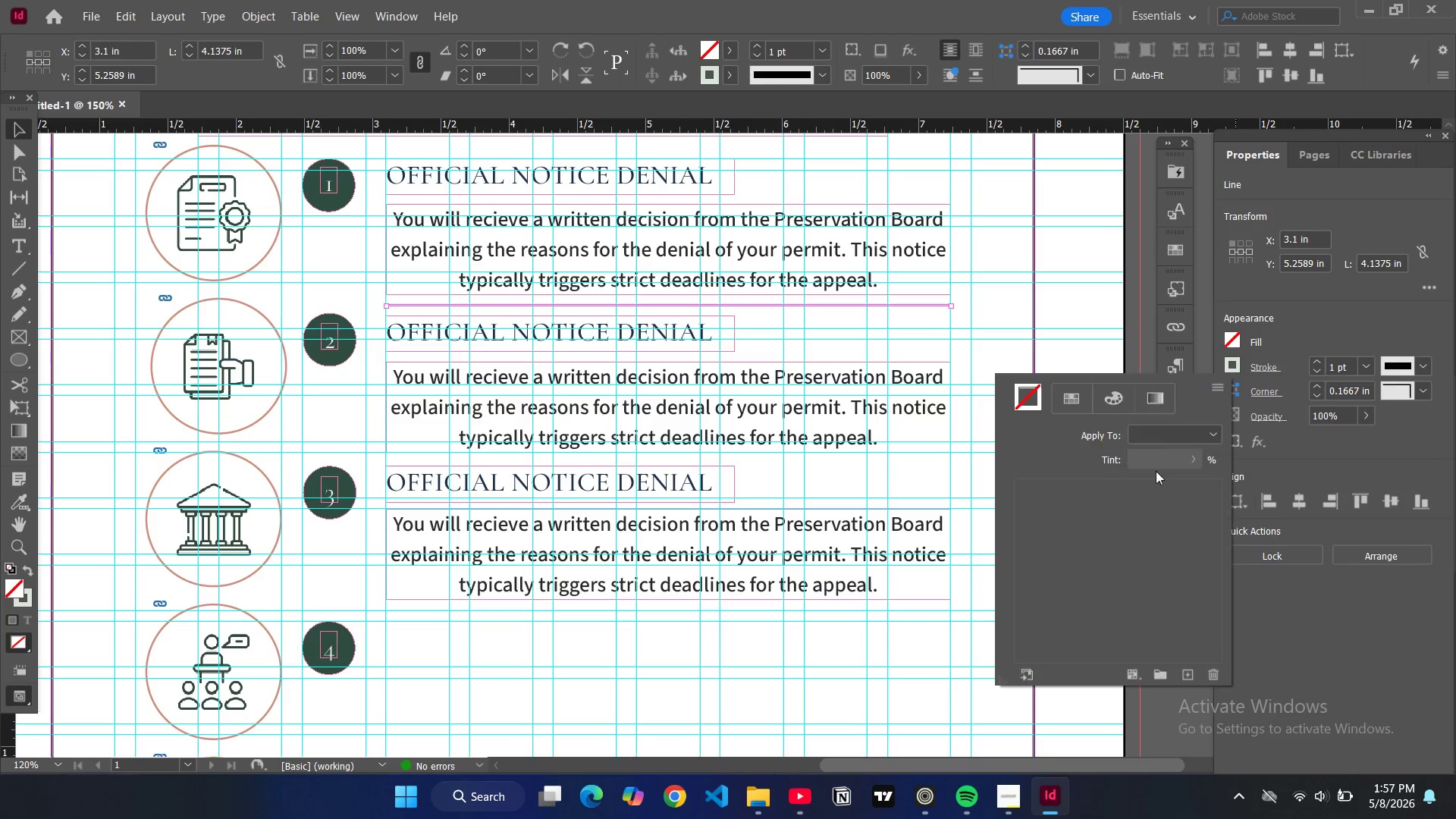 
scroll: coordinate [1128, 542], scroll_direction: down, amount: 3.0
 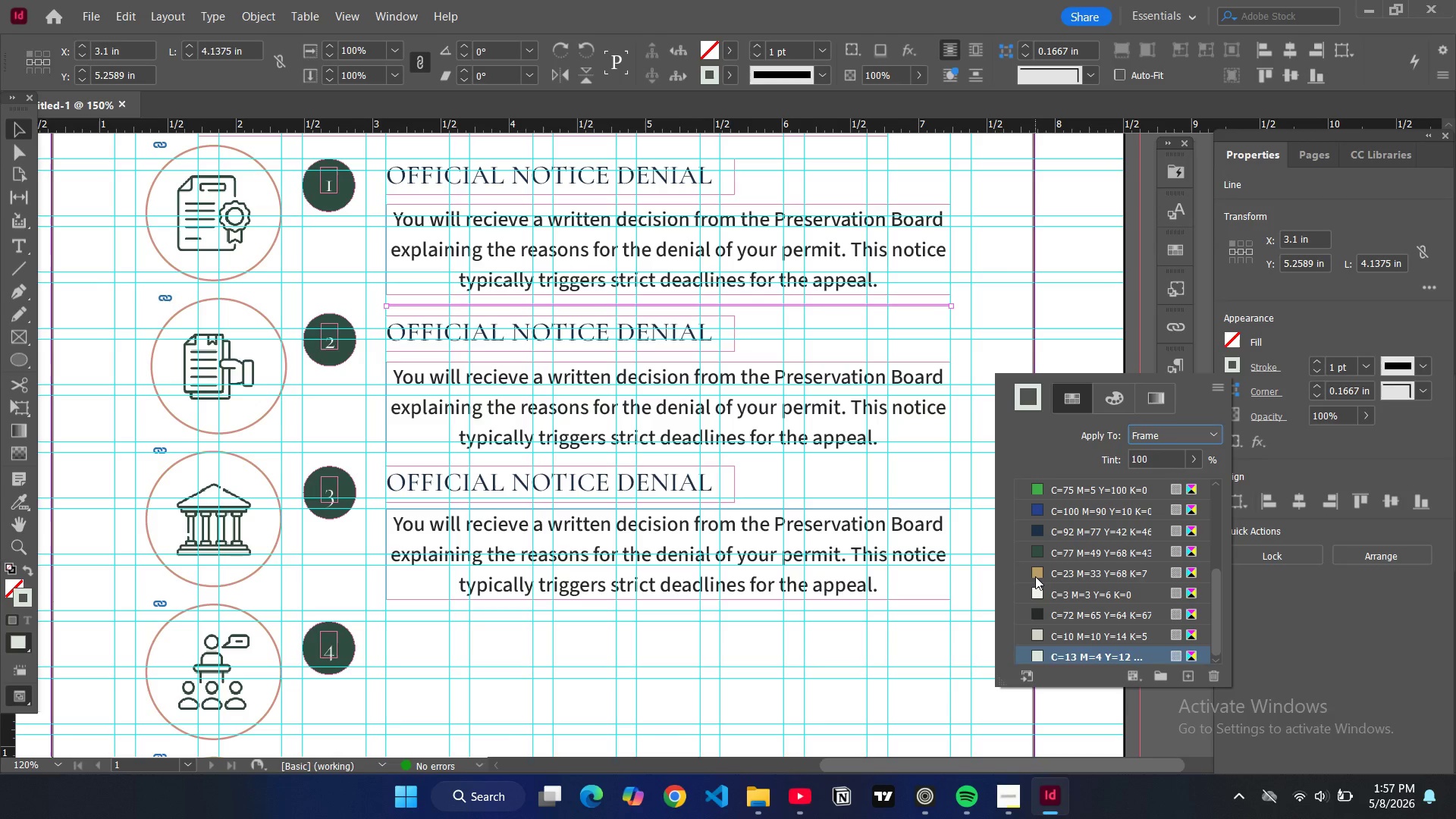 
left_click([1035, 576])
 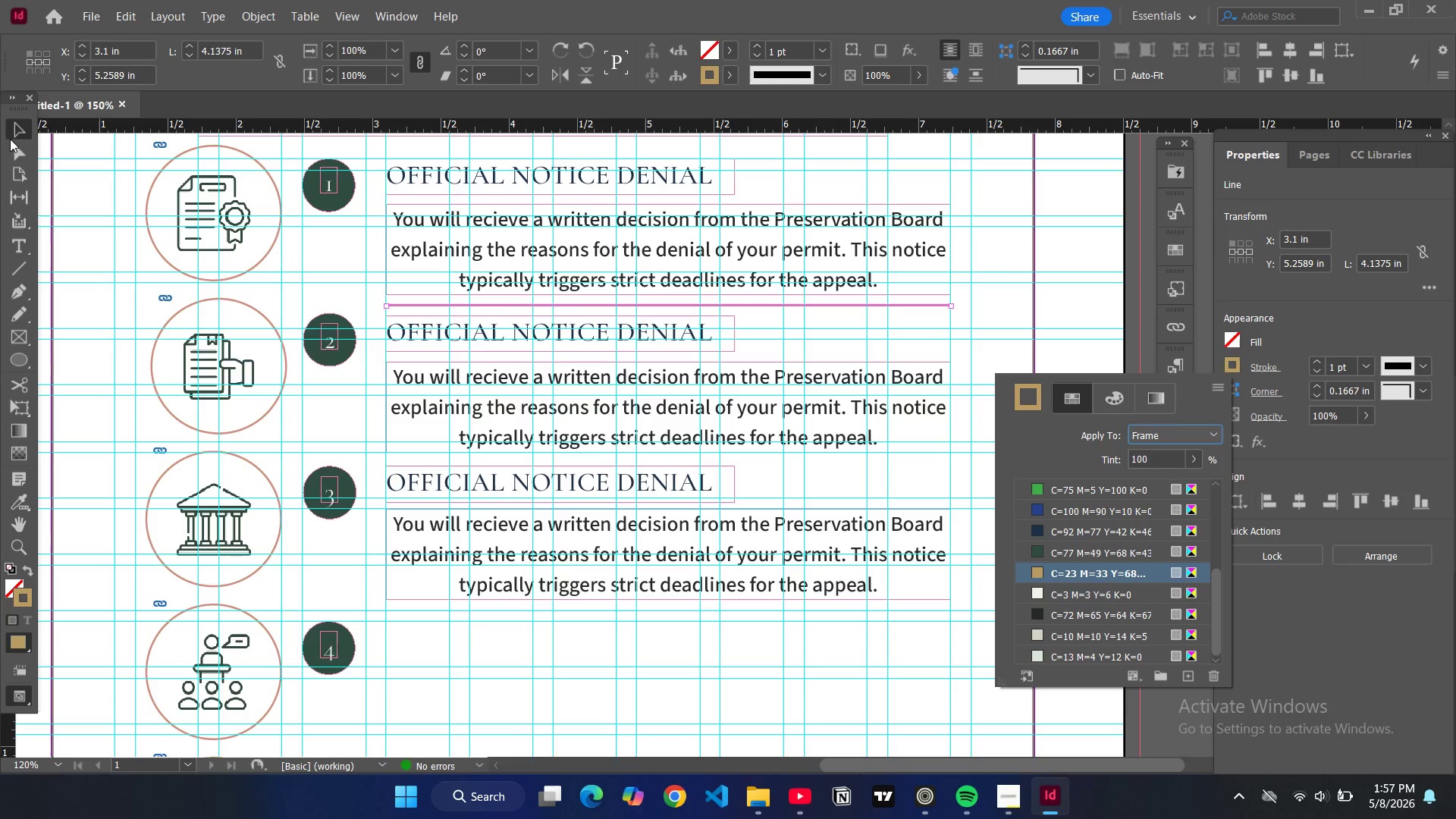 
left_click([20, 129])
 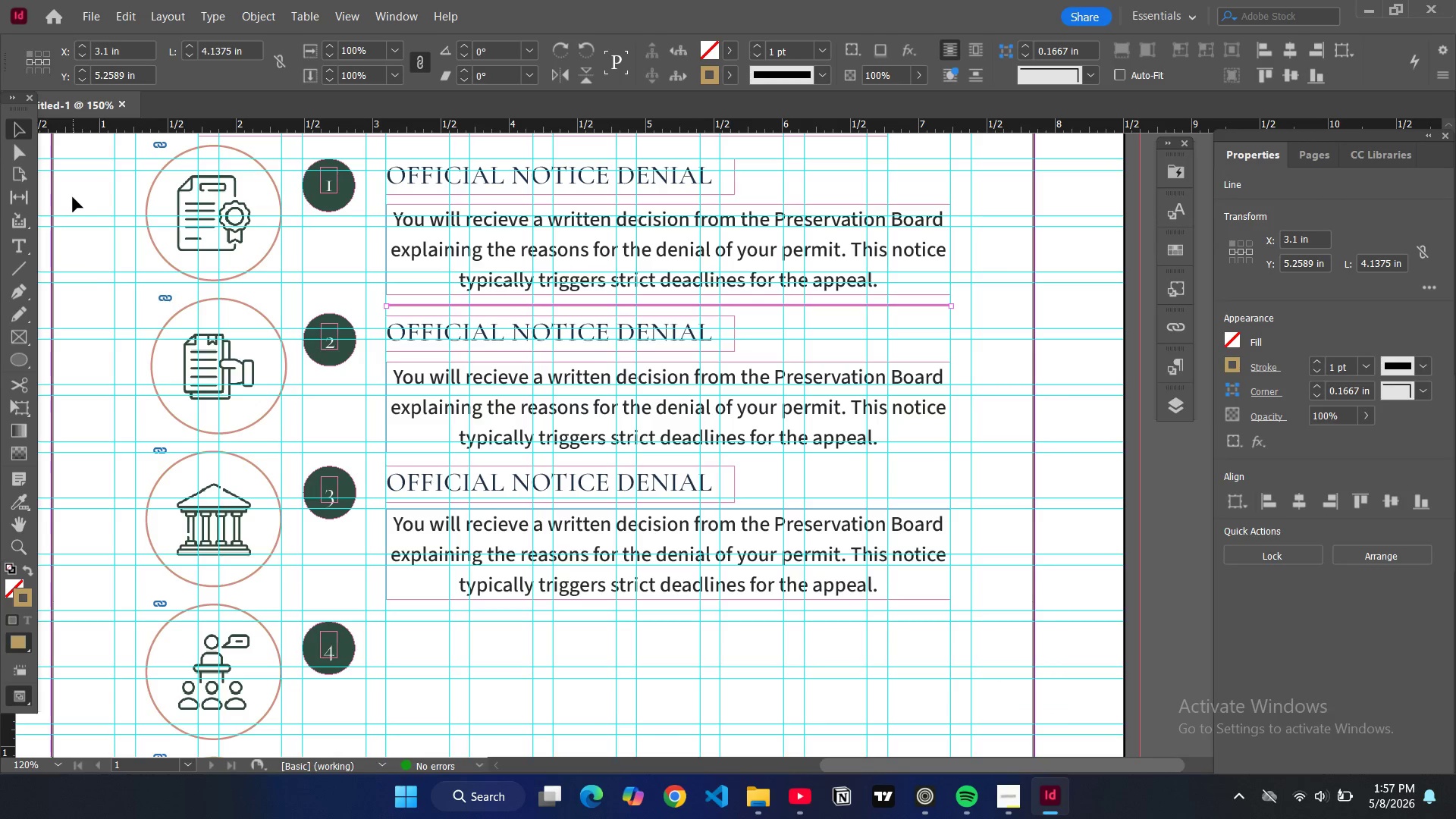 
left_click([73, 197])
 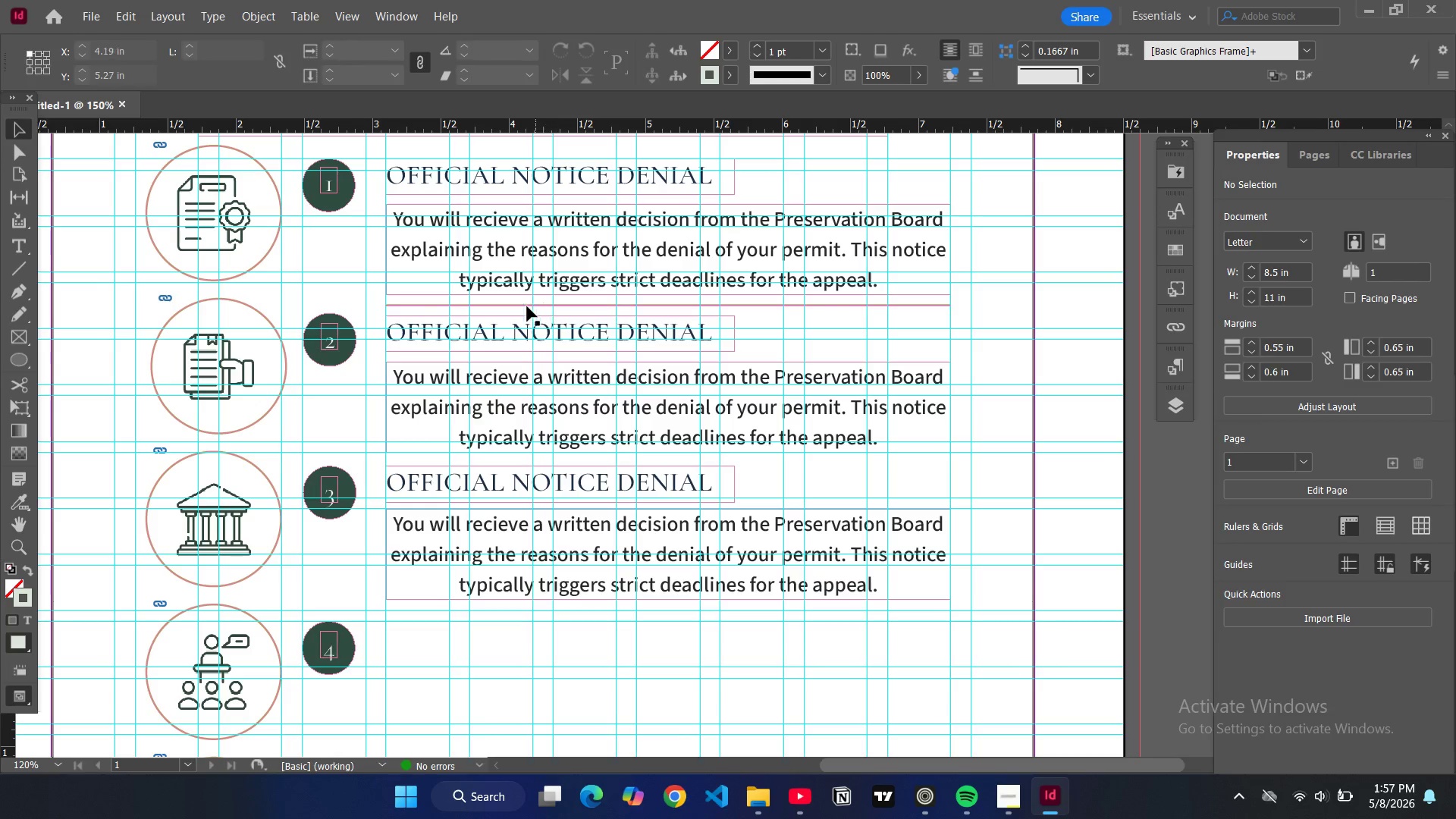 
left_click([522, 303])
 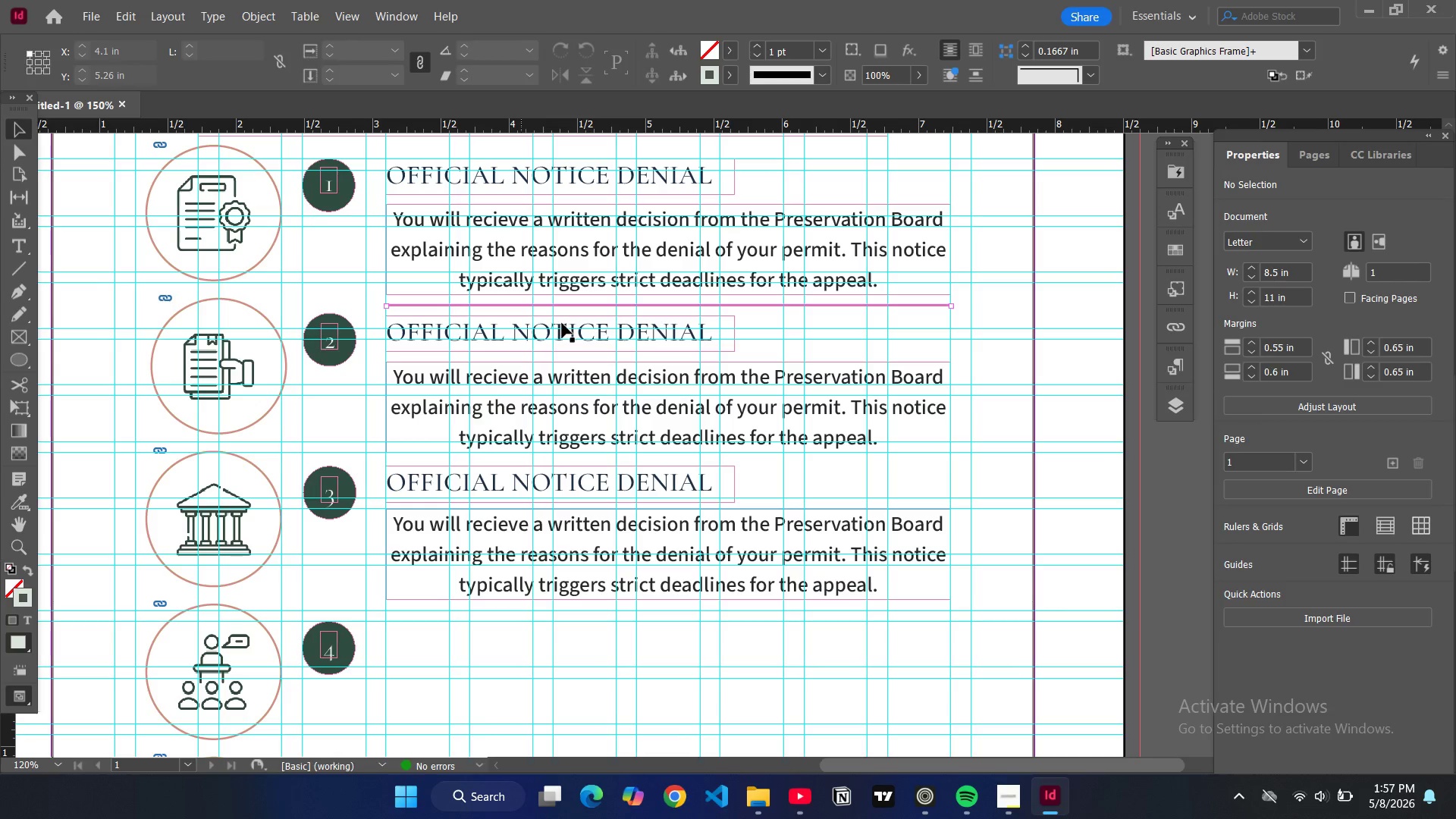 
key(Control+C)
 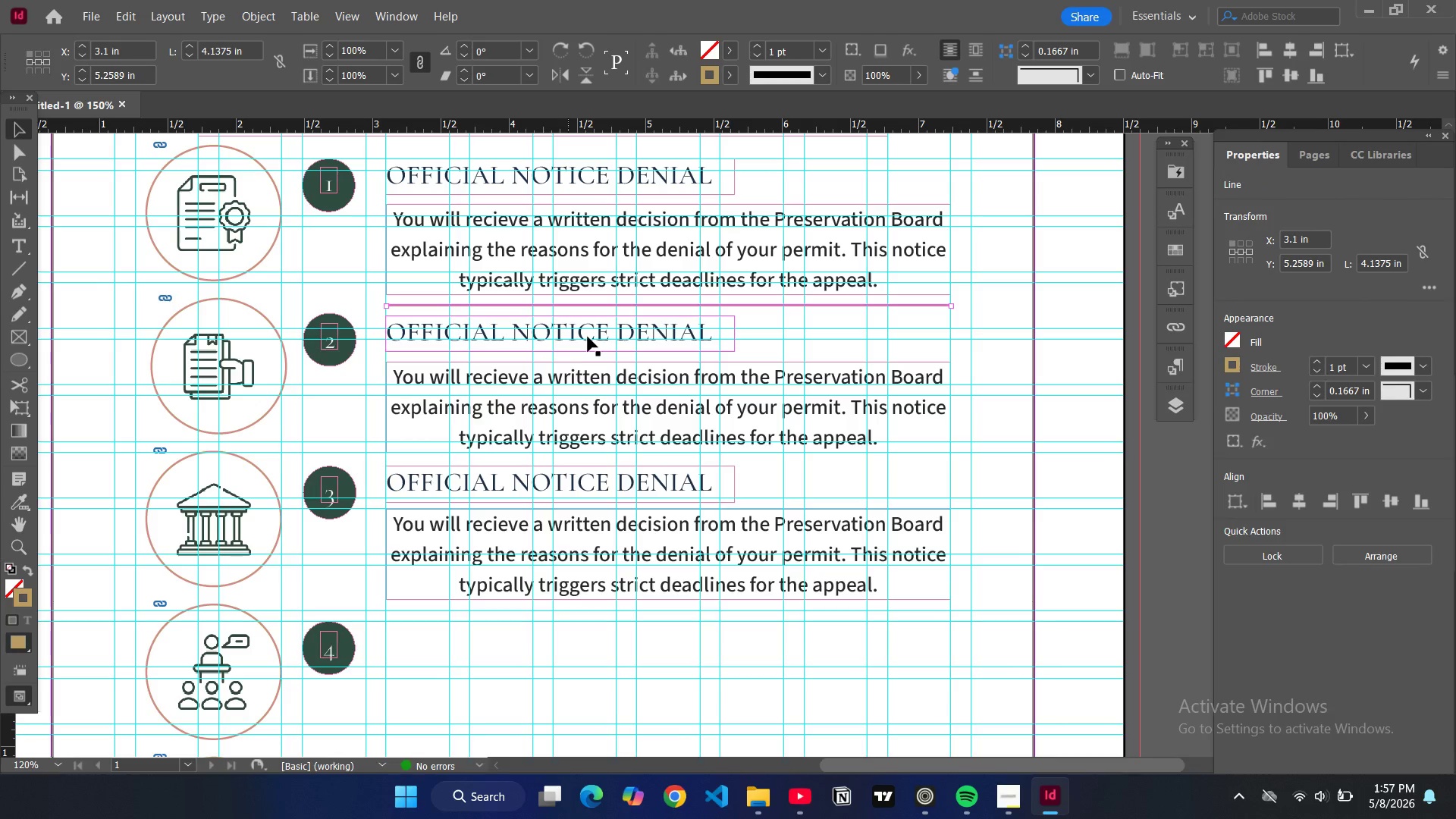 
key(Control+V)
 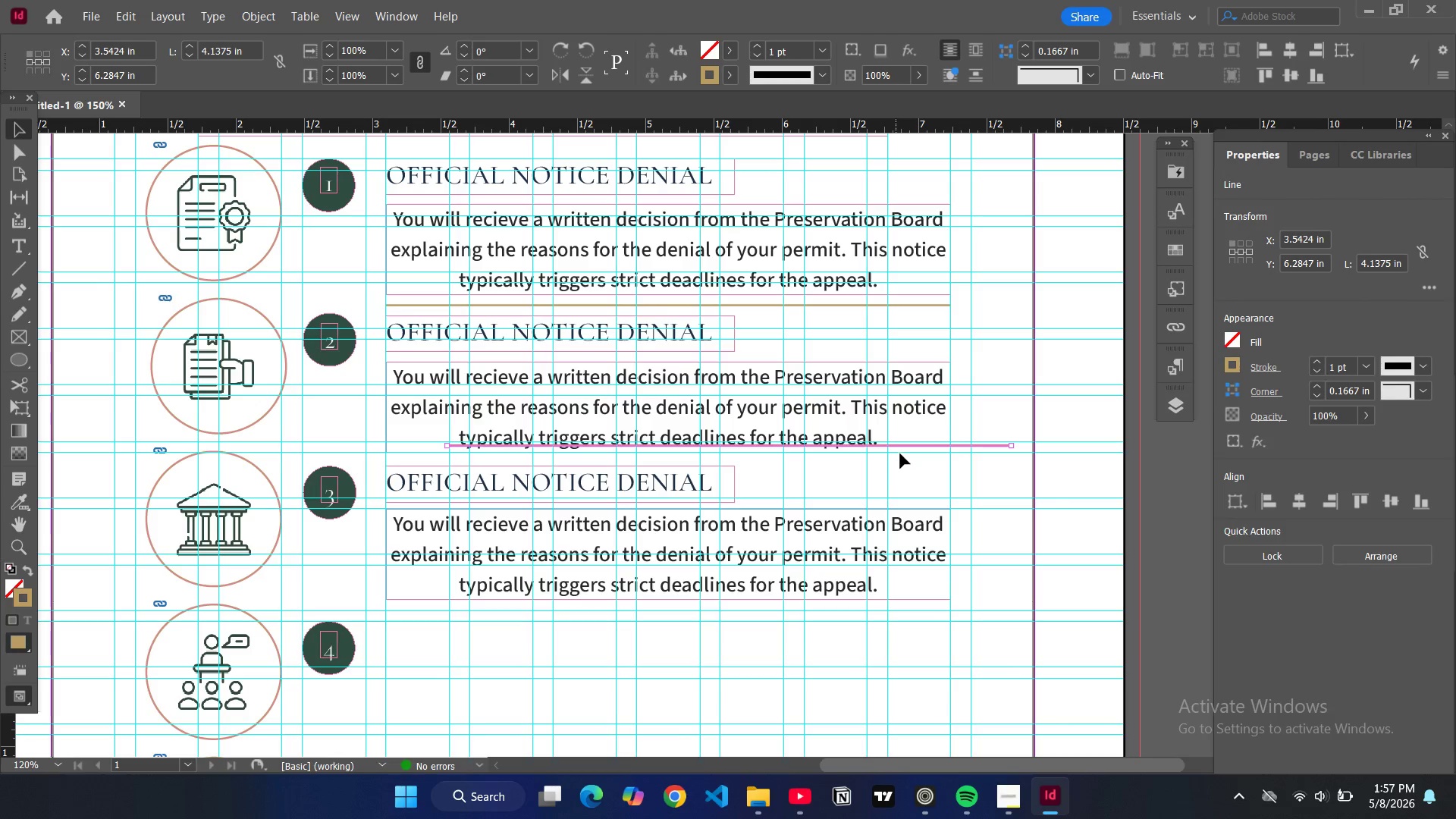 
left_click_drag(start_coordinate=[907, 444], to_coordinate=[848, 460])
 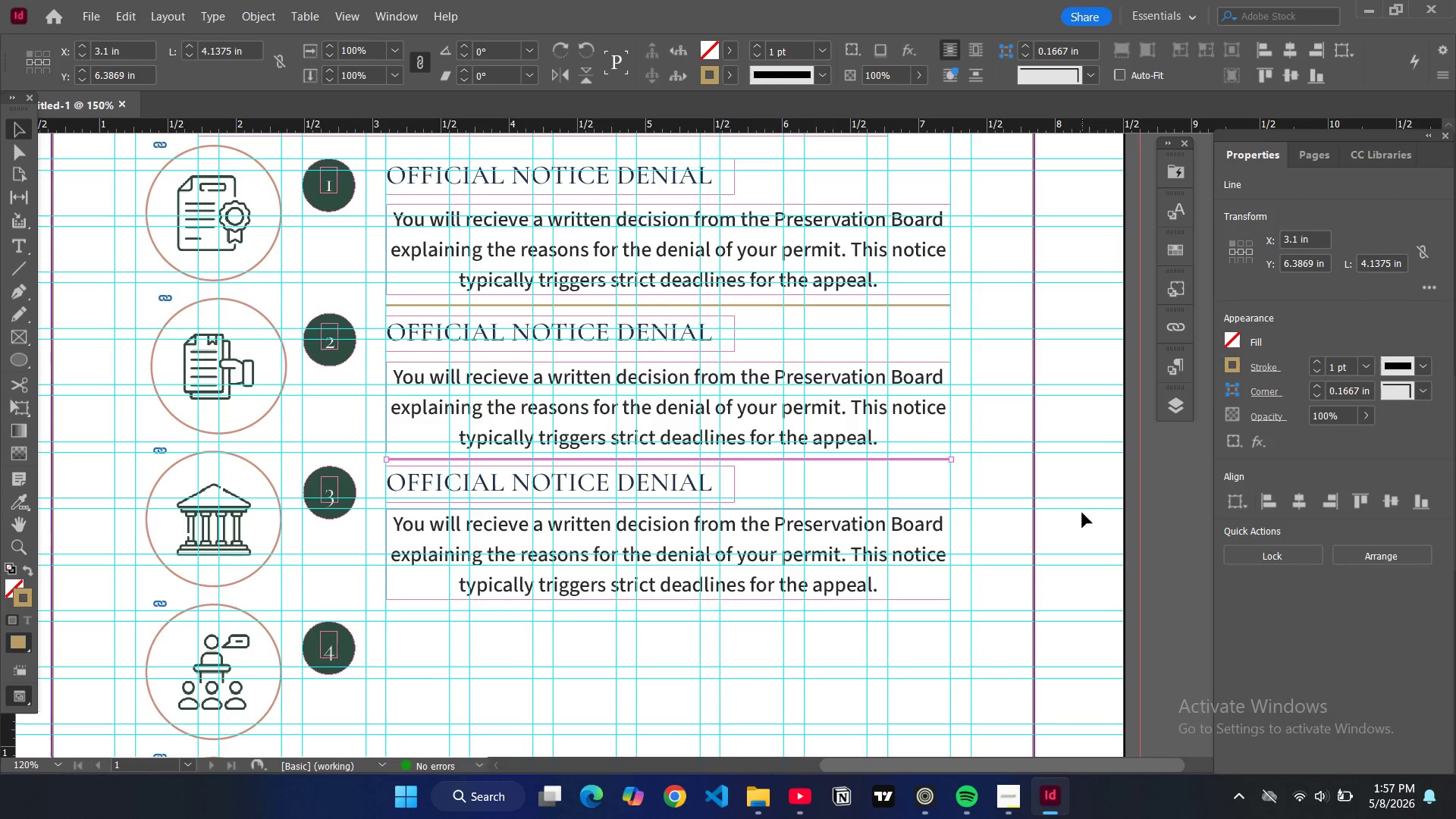 
left_click([1080, 523])
 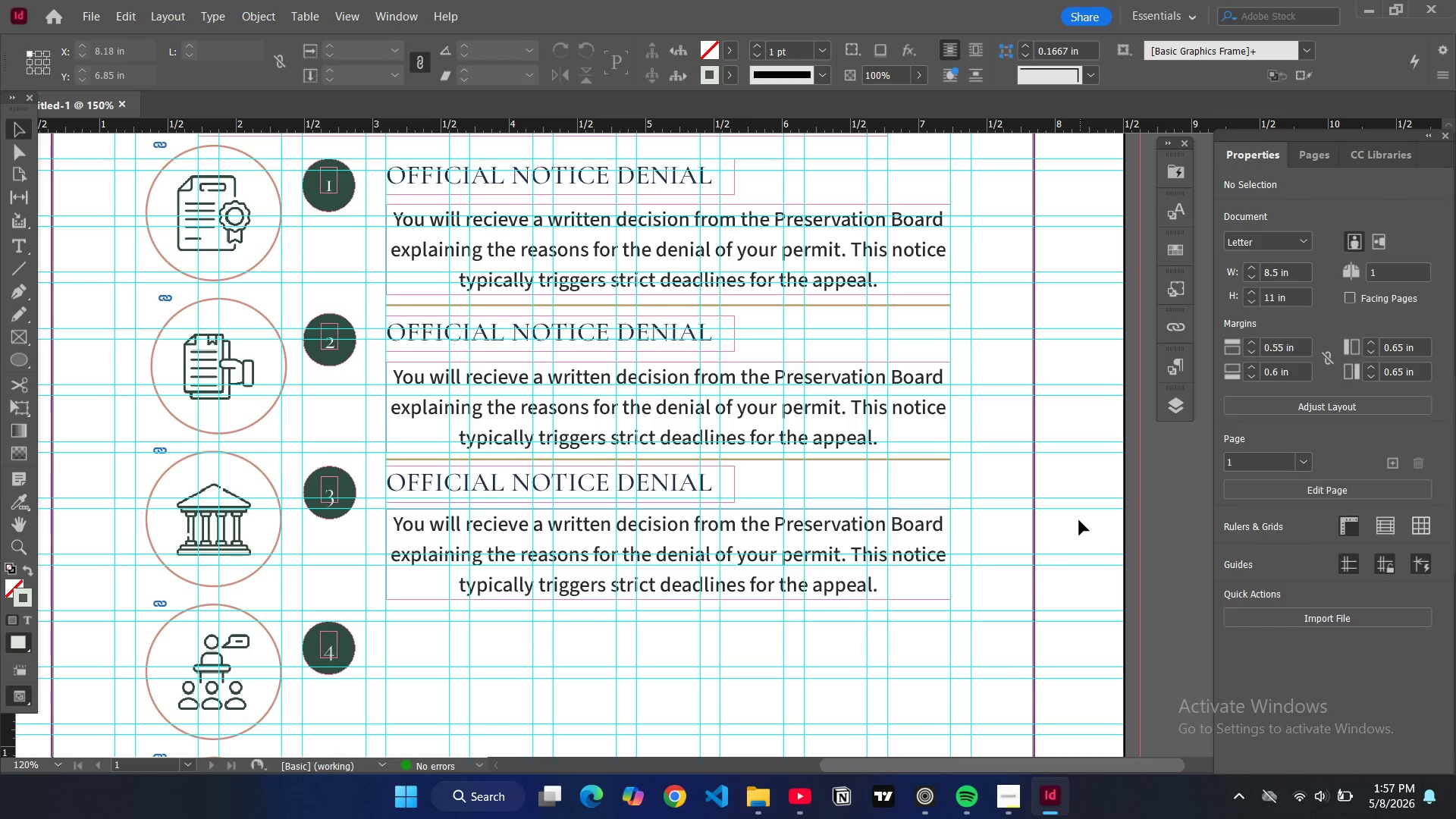 
key(W)
 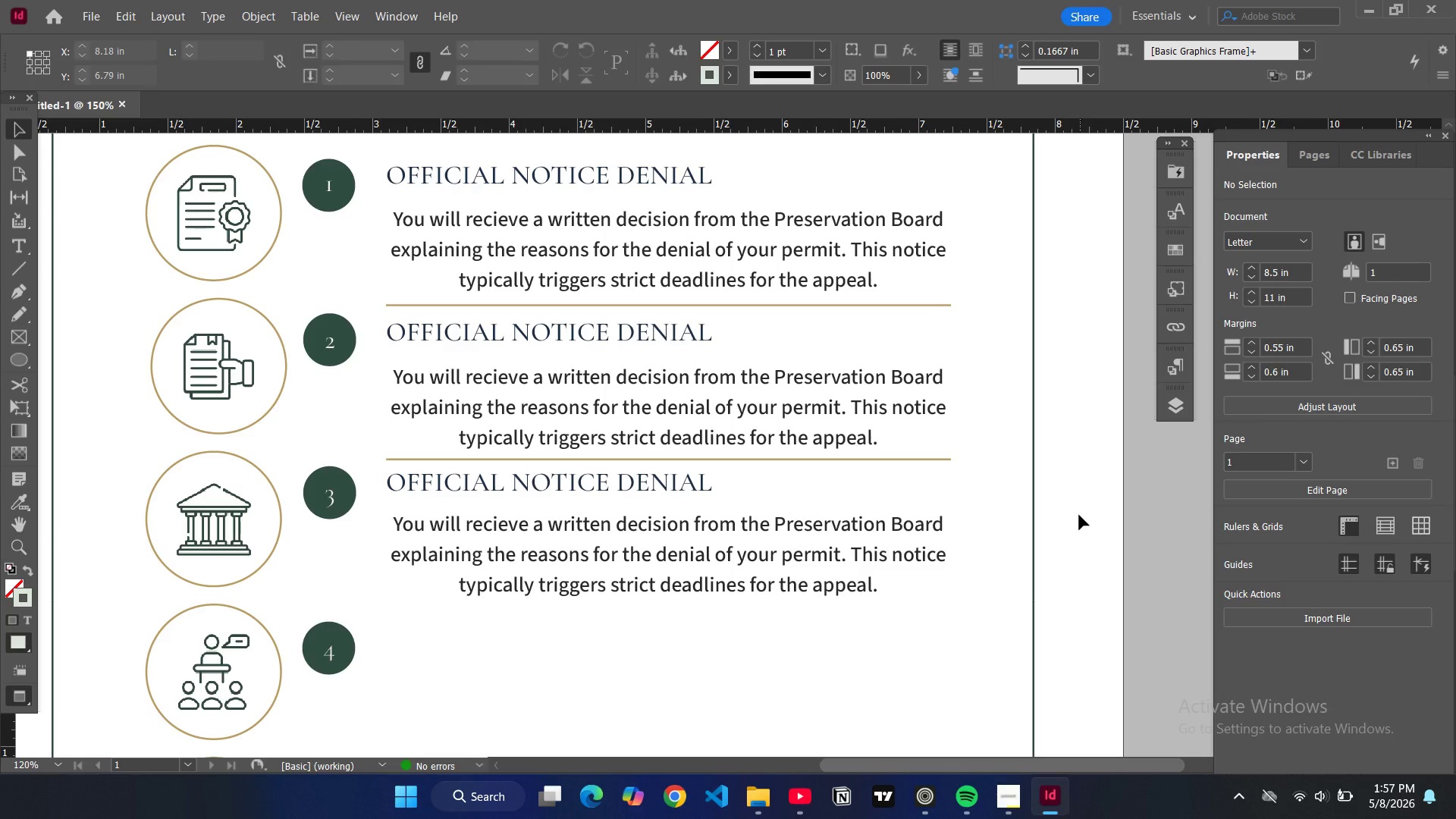 
key(W)
 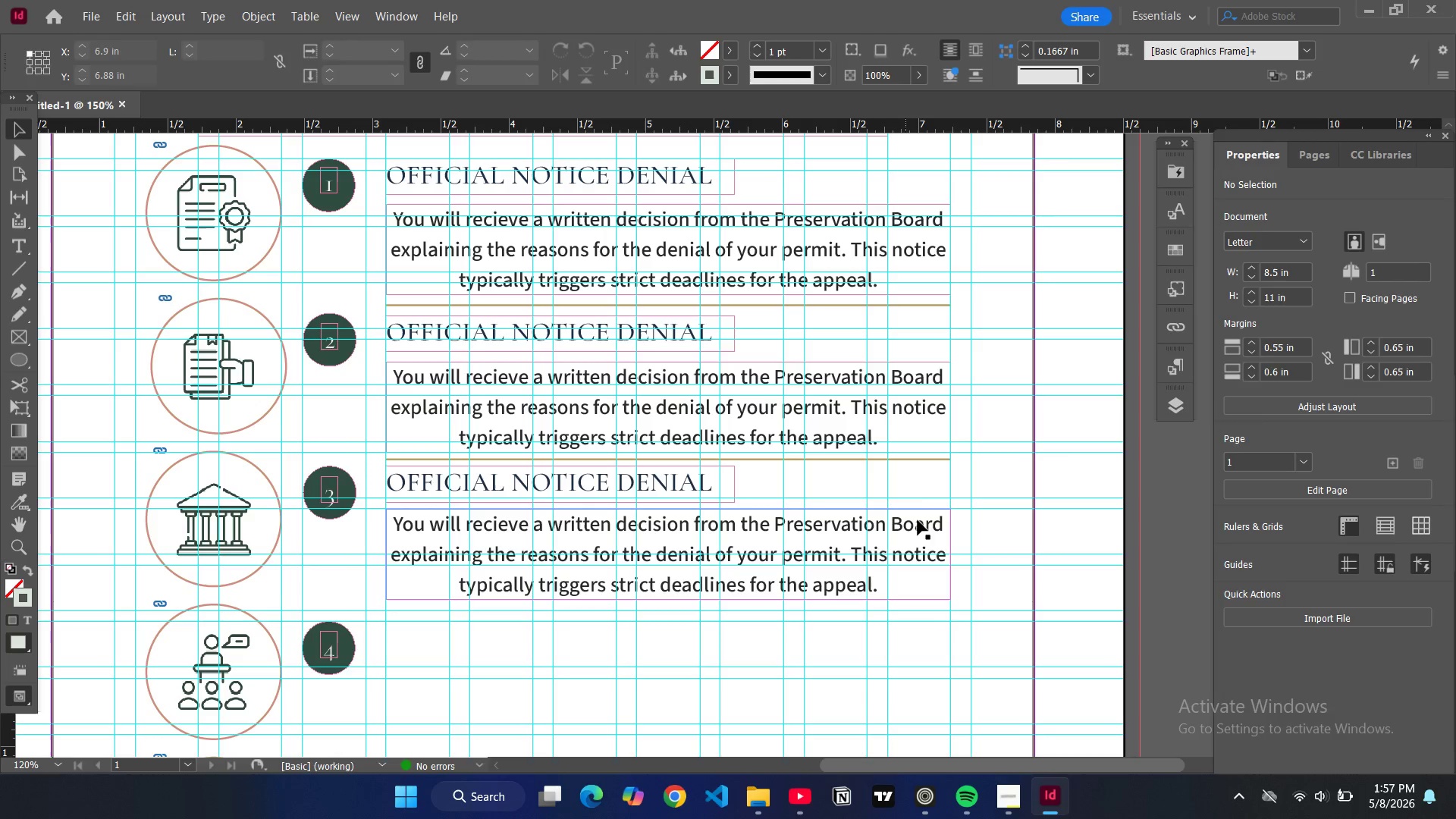 
key(Control+V)
 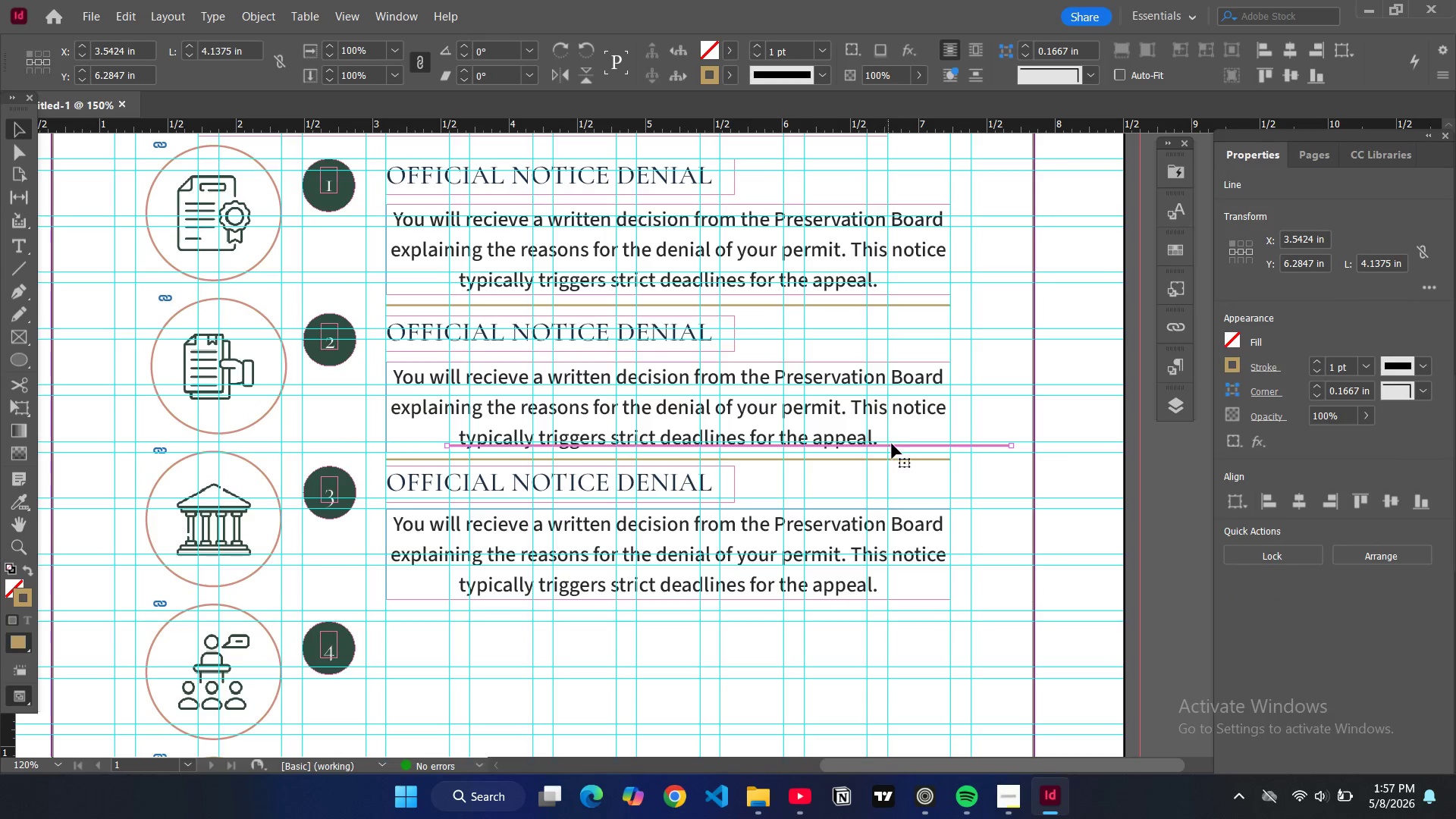 
left_click_drag(start_coordinate=[893, 444], to_coordinate=[832, 610])
 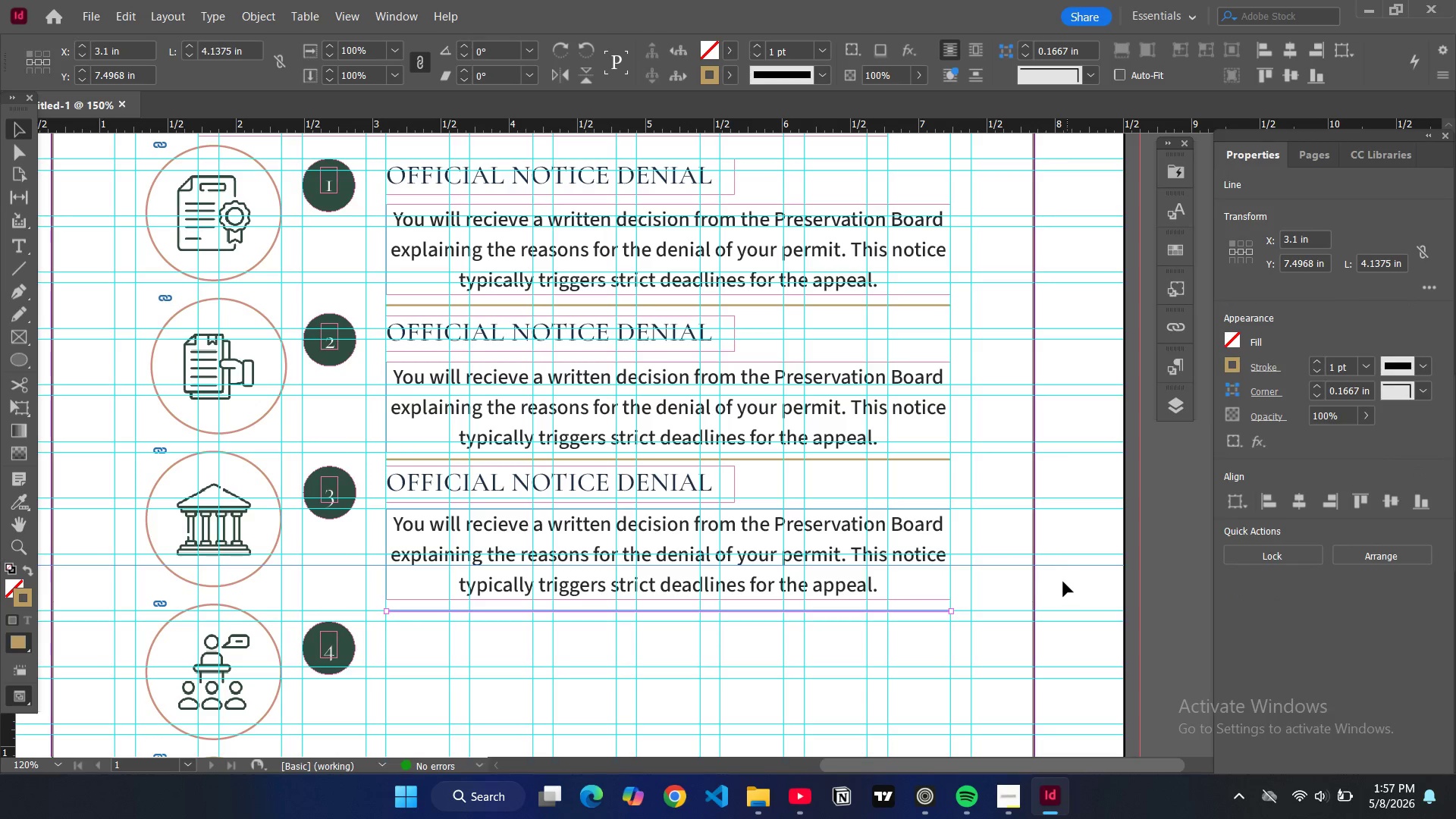 
left_click([1063, 582])
 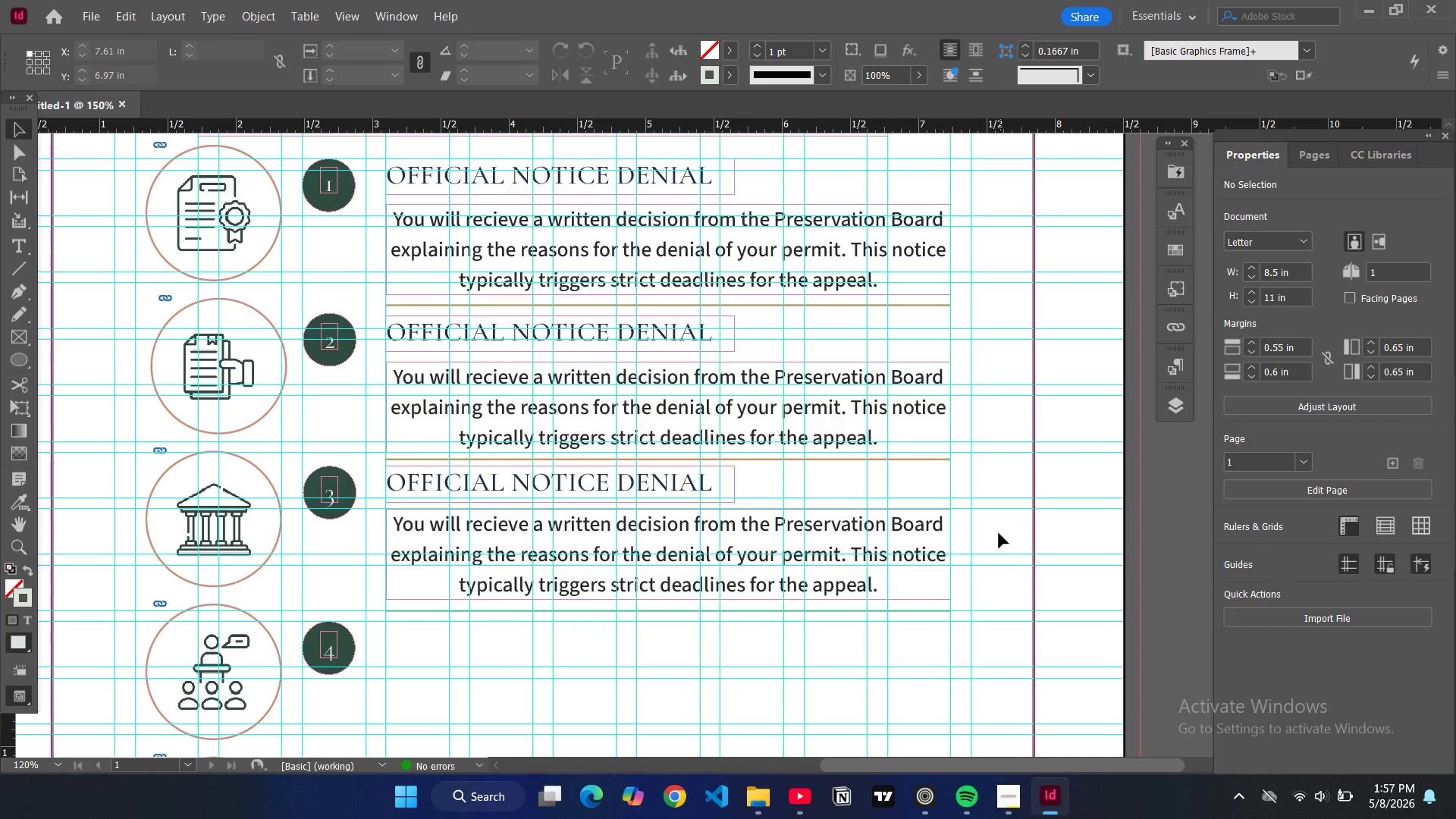 
key(W)
 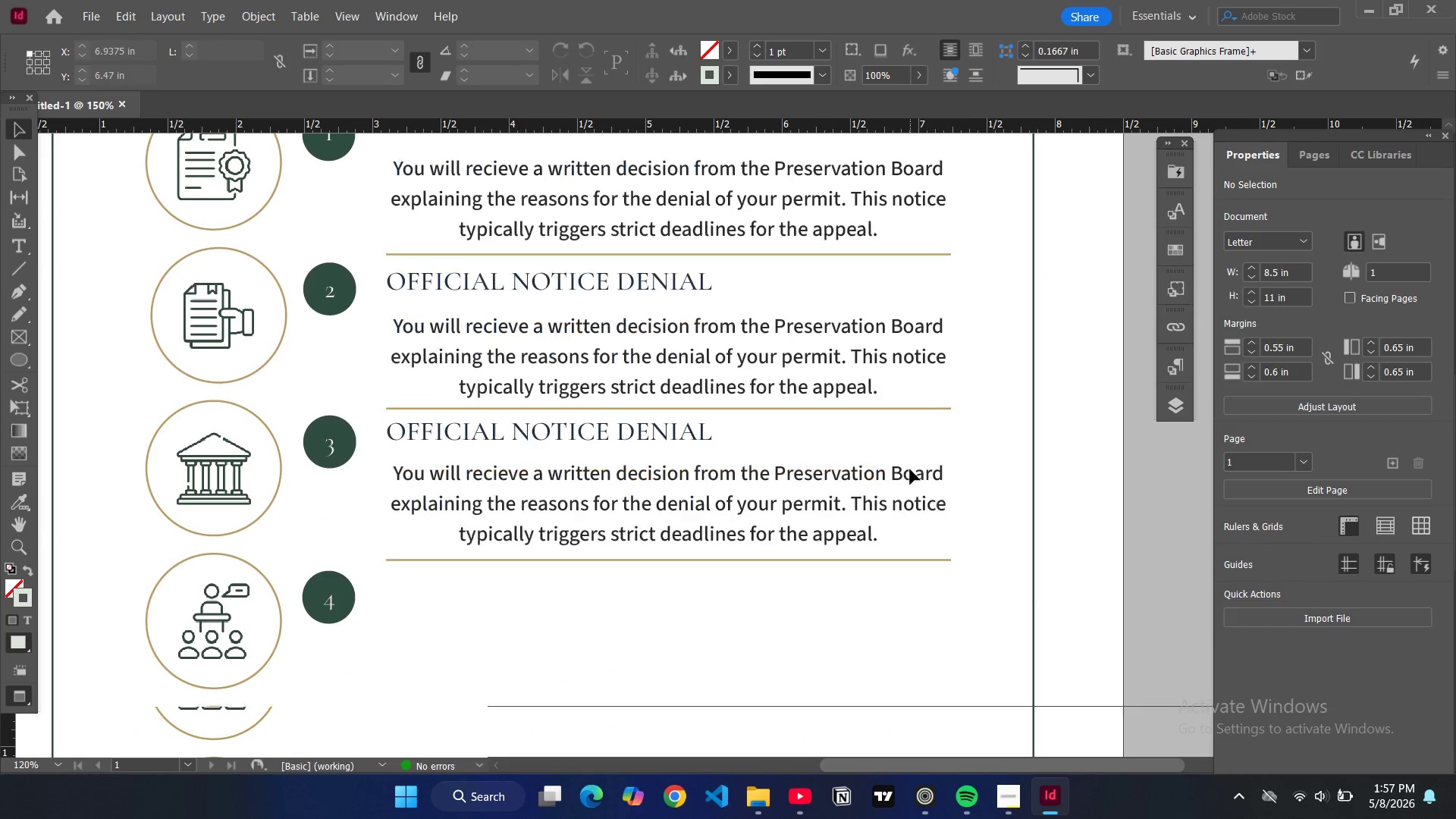 
scroll: coordinate [910, 469], scroll_direction: down, amount: 1.0
 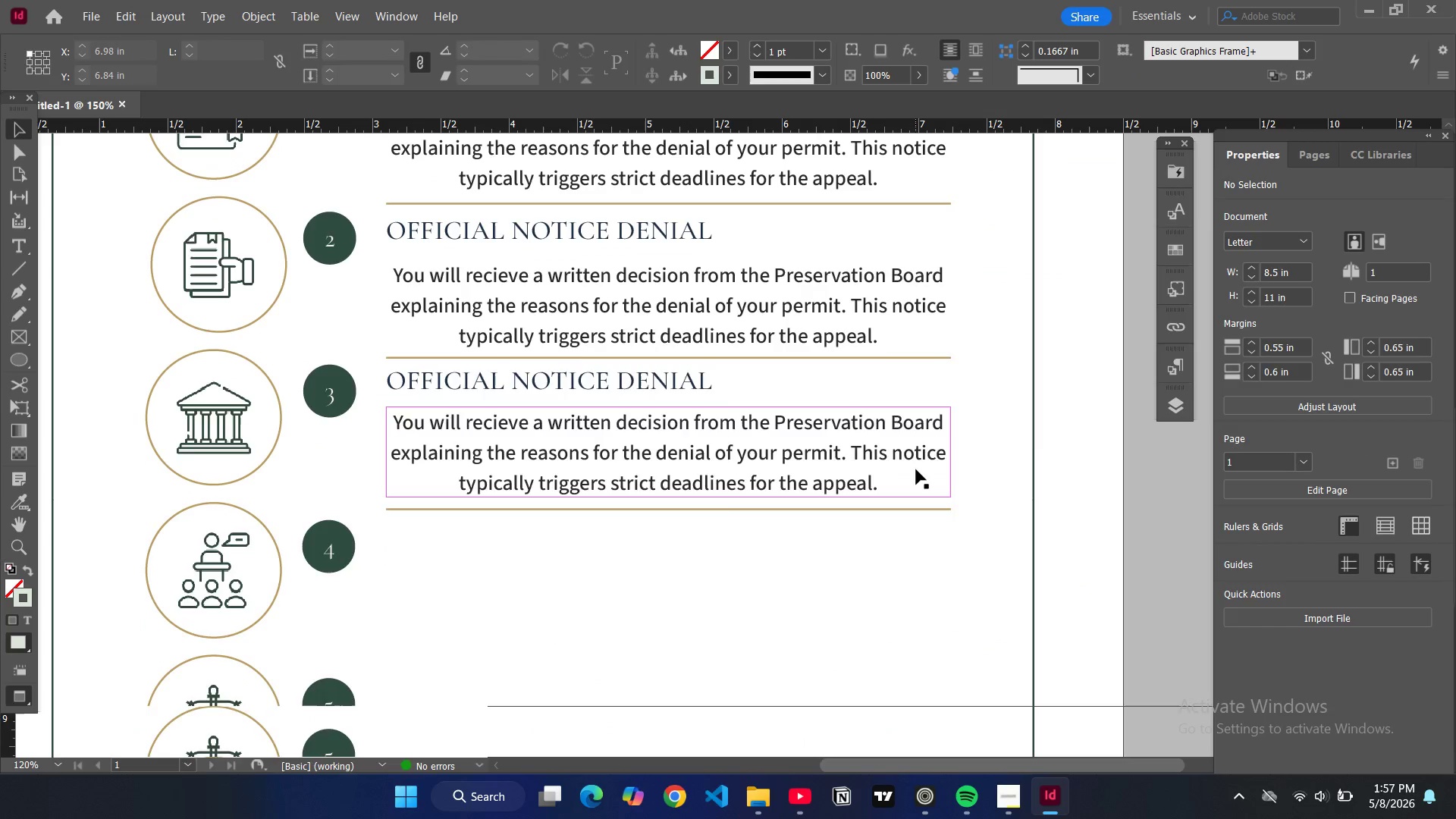 
scroll: coordinate [921, 463], scroll_direction: up, amount: 4.0
 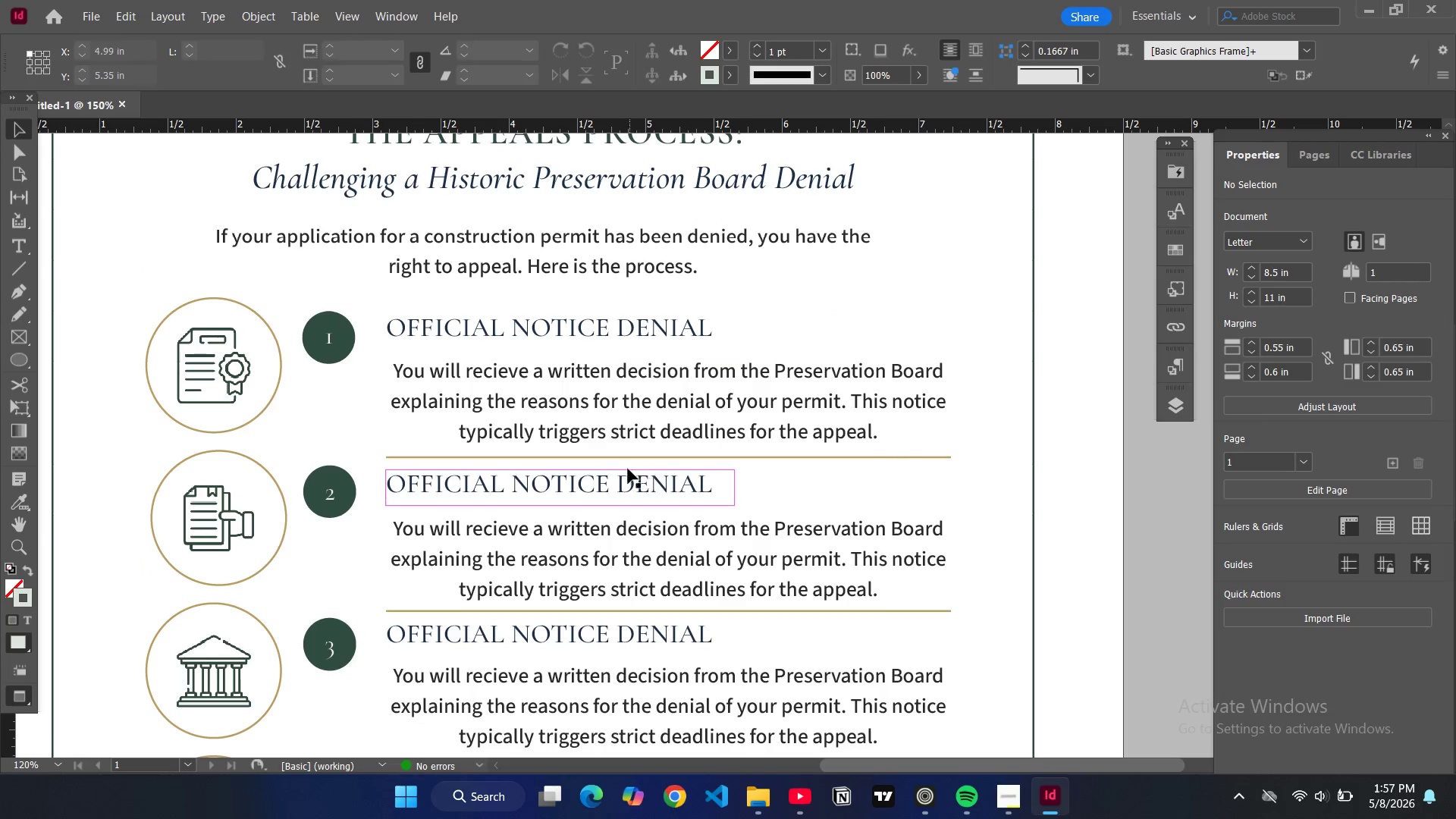 
key(W)
 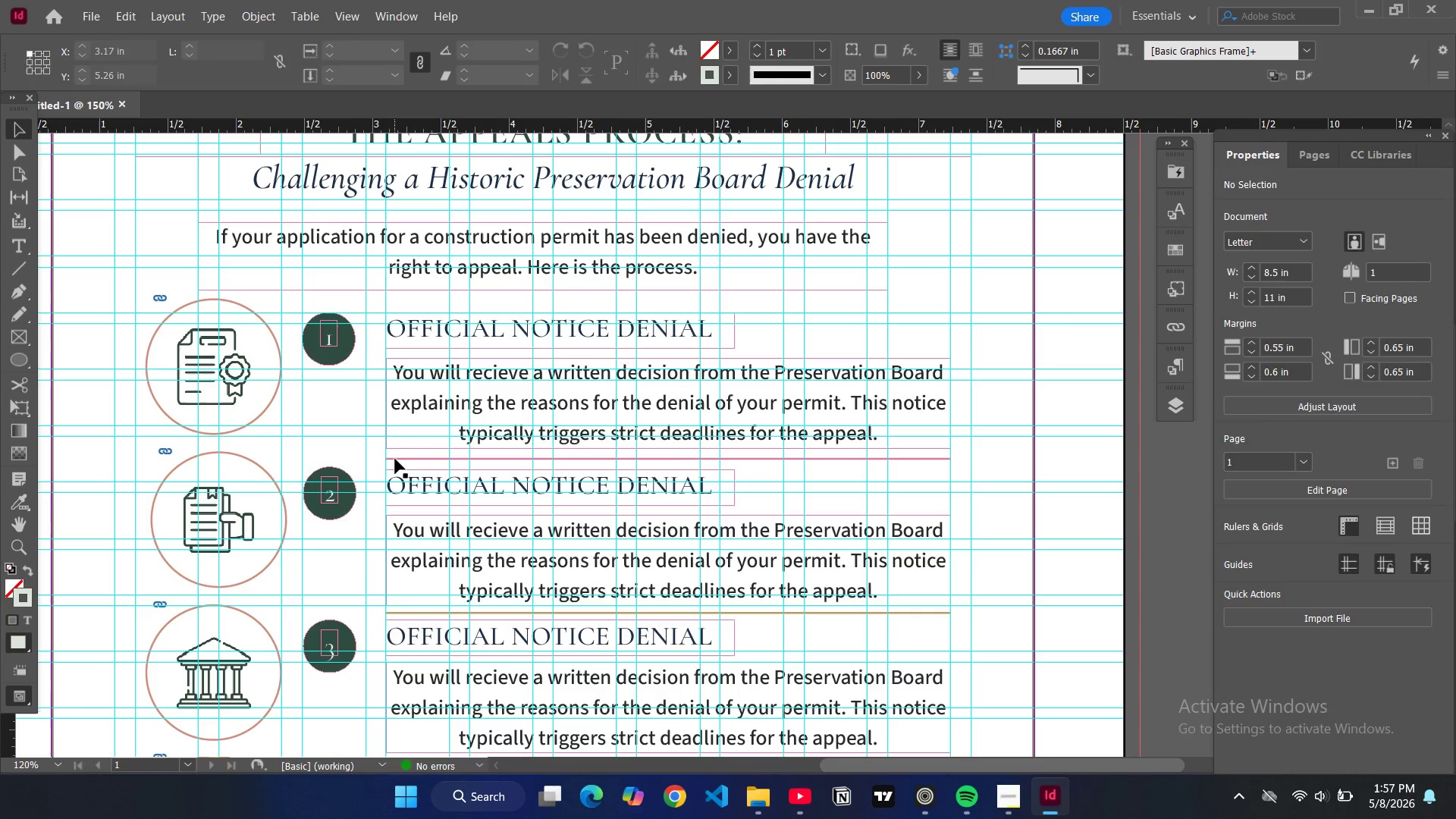 
left_click([395, 459])
 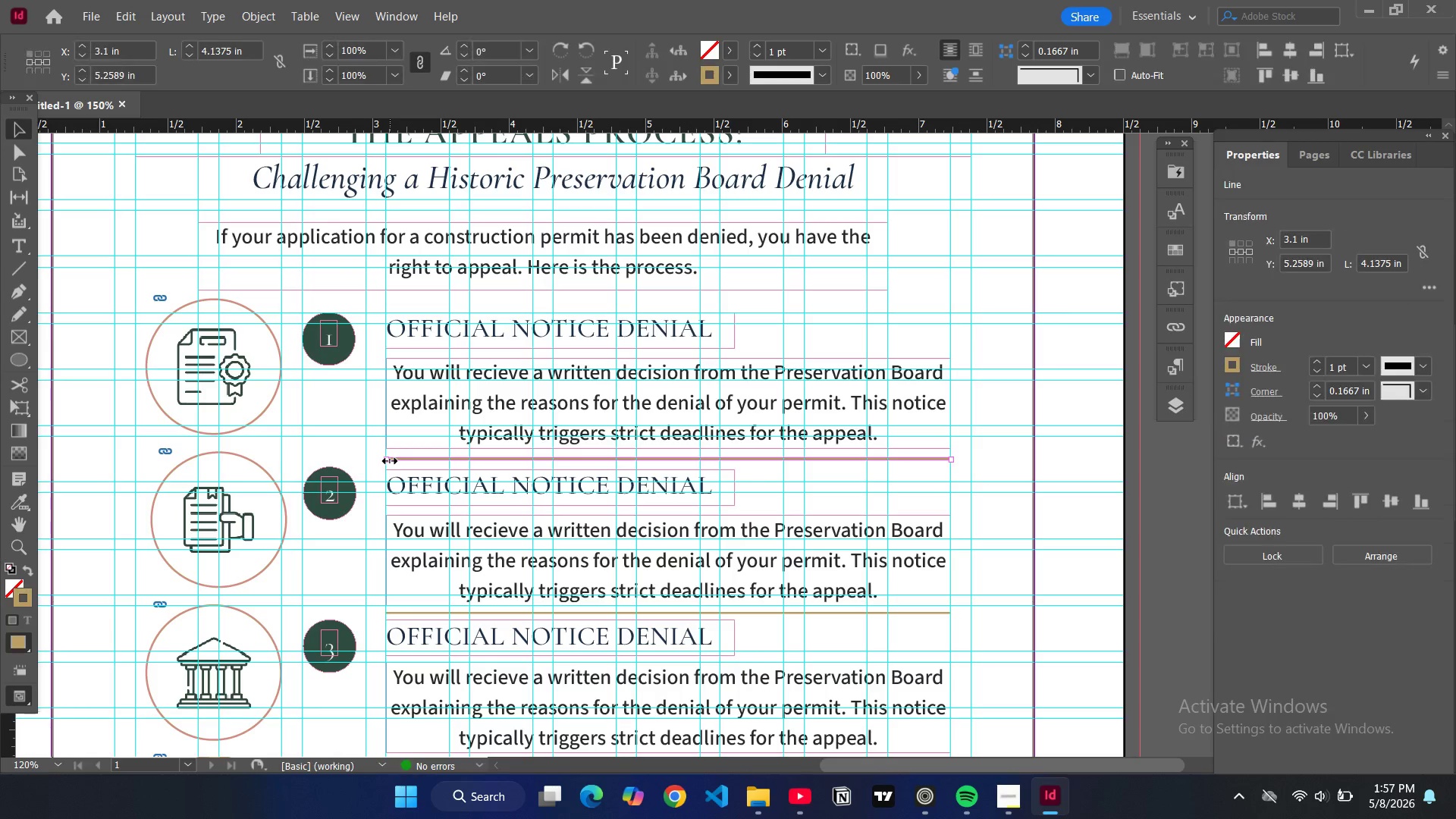 
left_click_drag(start_coordinate=[390, 461], to_coordinate=[329, 457])
 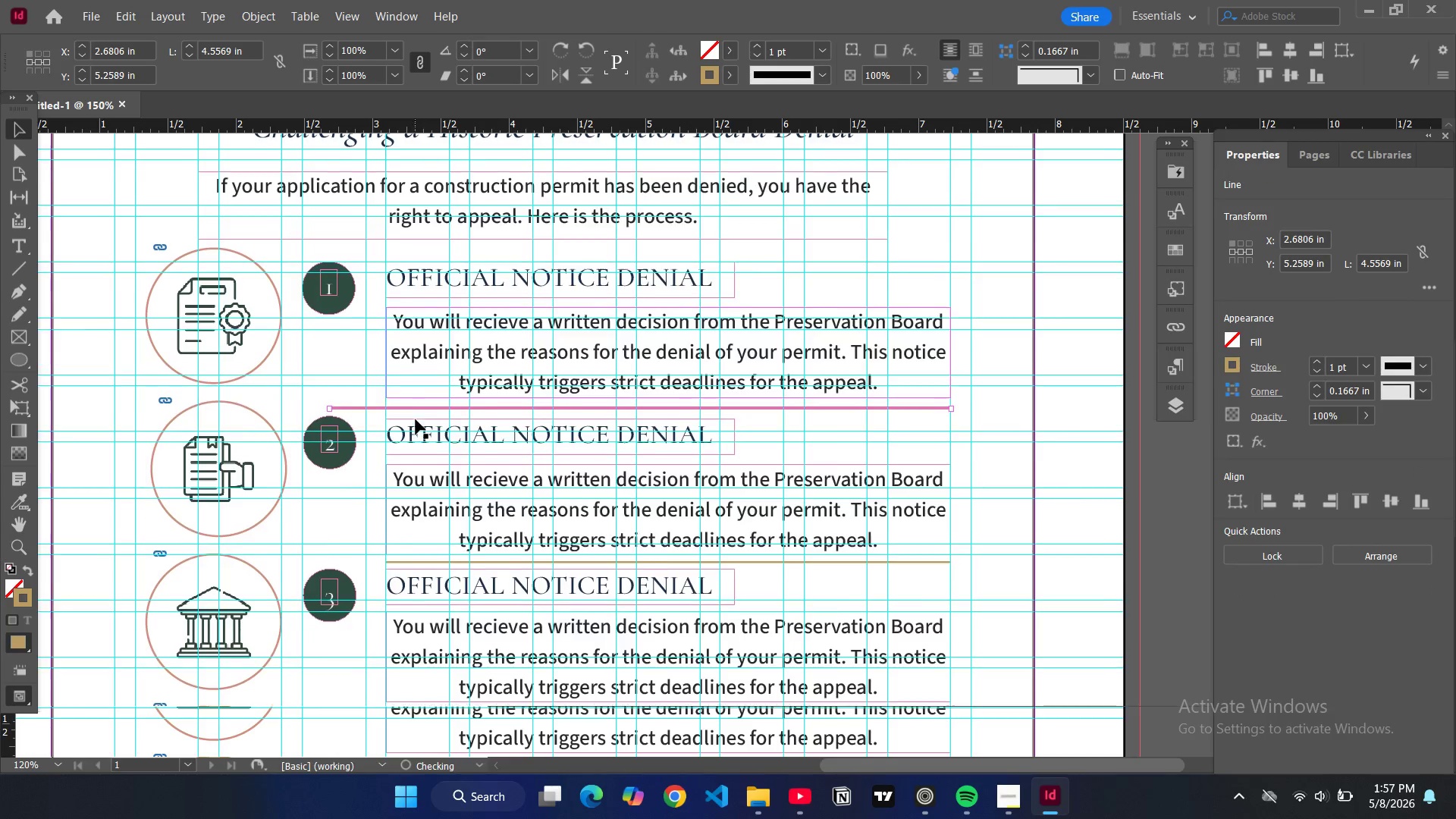 
scroll: coordinate [422, 391], scroll_direction: down, amount: 6.0
 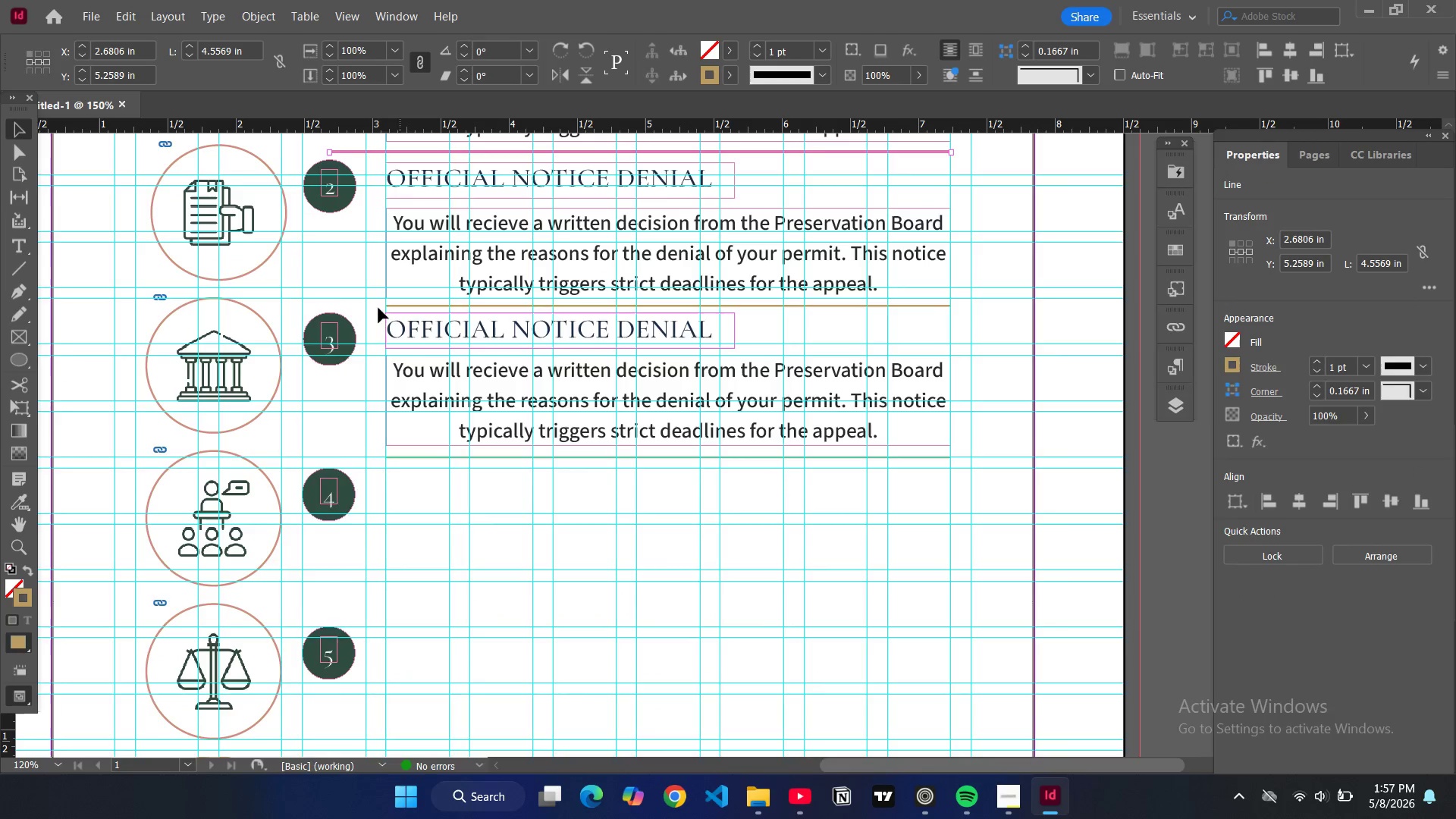 
type(ww)
 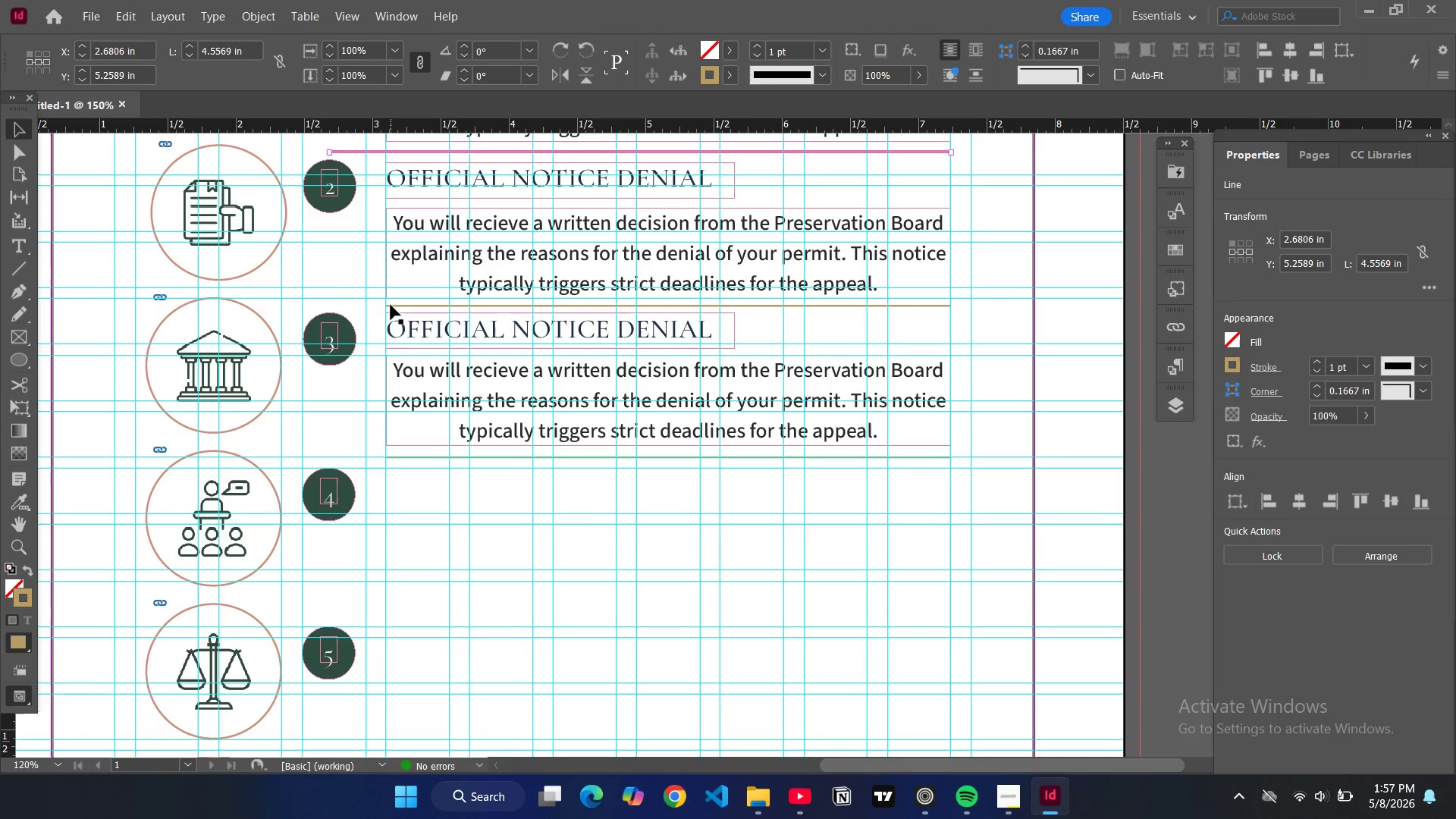 
left_click([391, 305])
 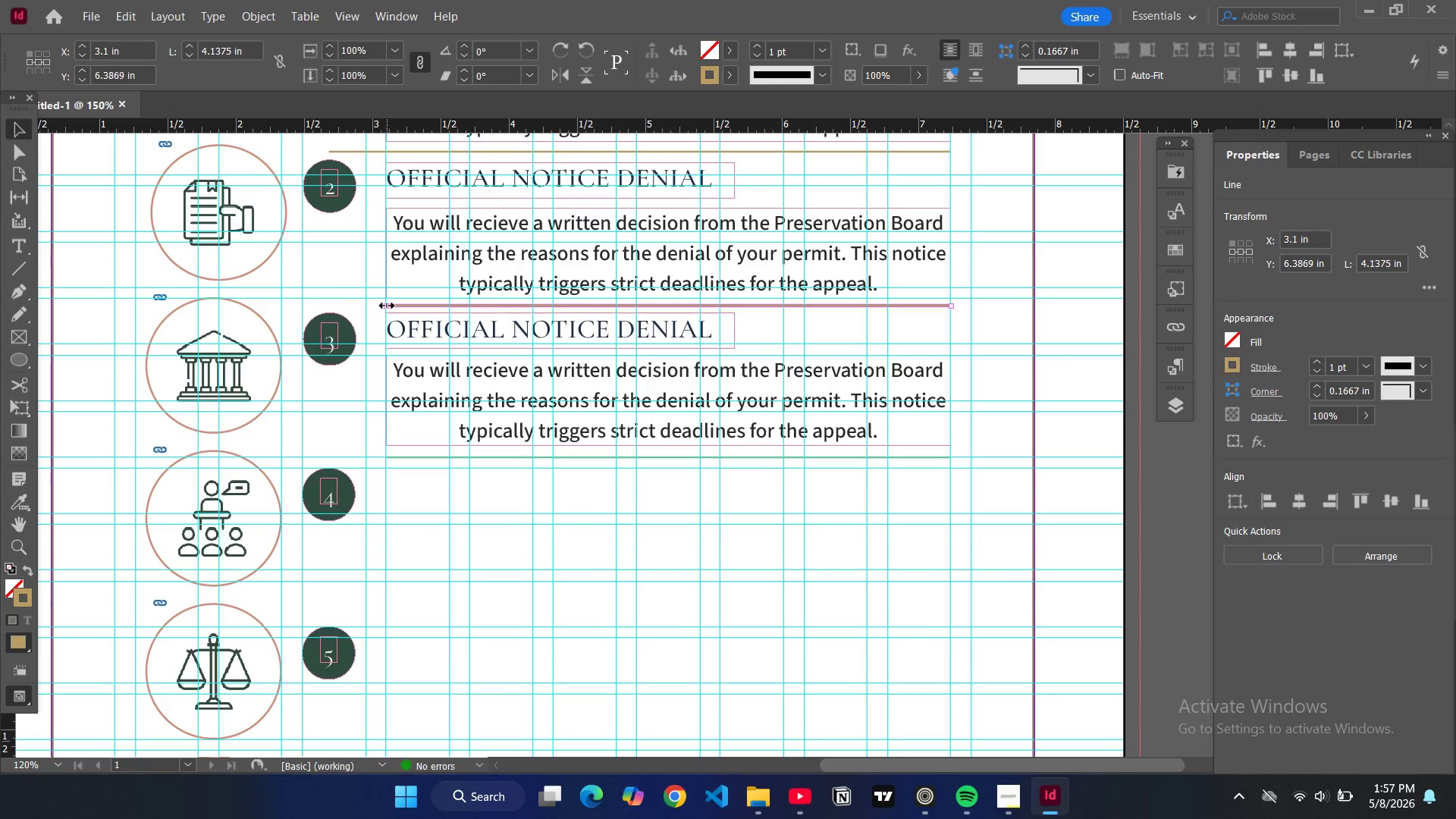 
left_click_drag(start_coordinate=[387, 306], to_coordinate=[328, 309])
 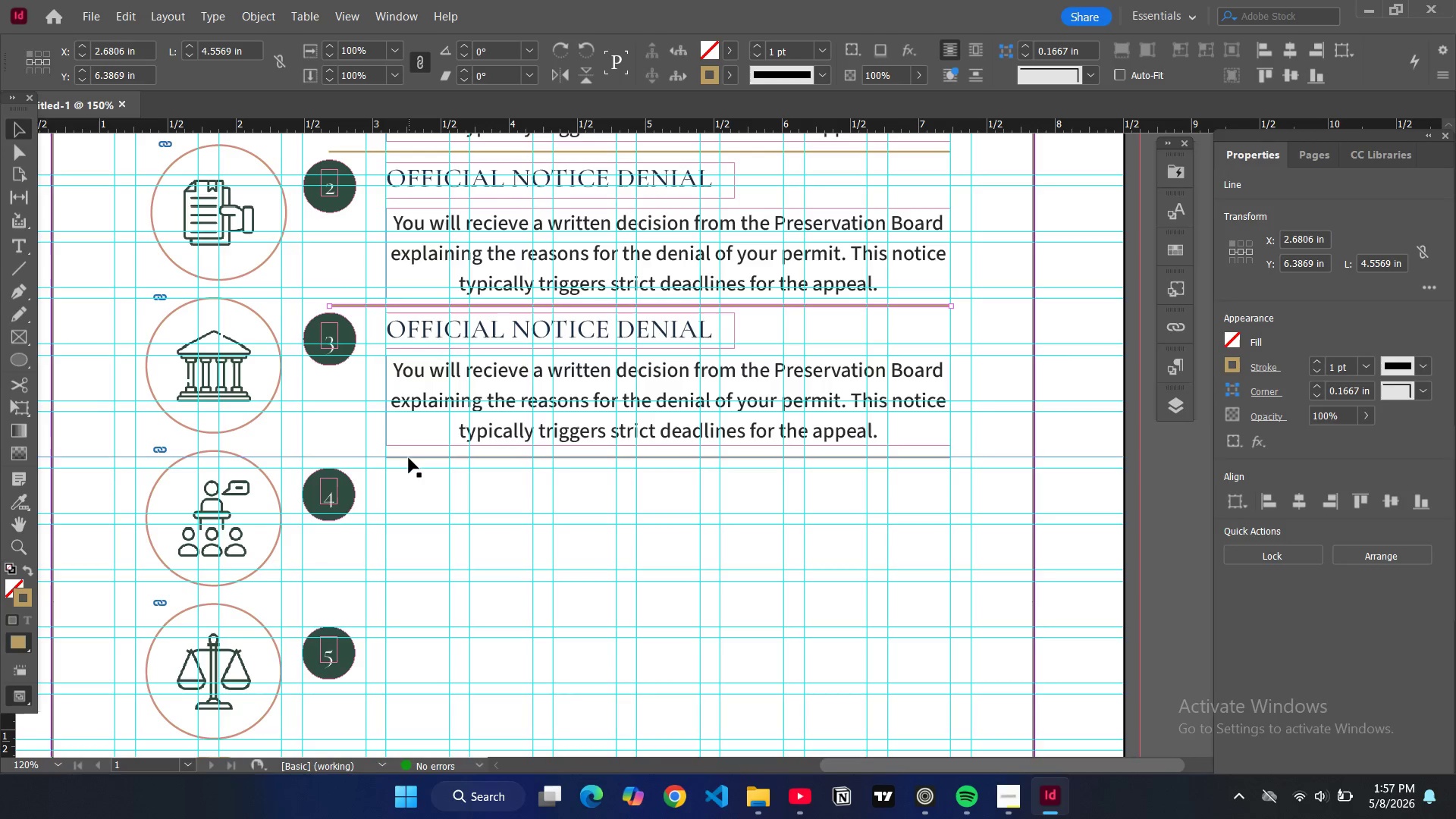 
key(W)
 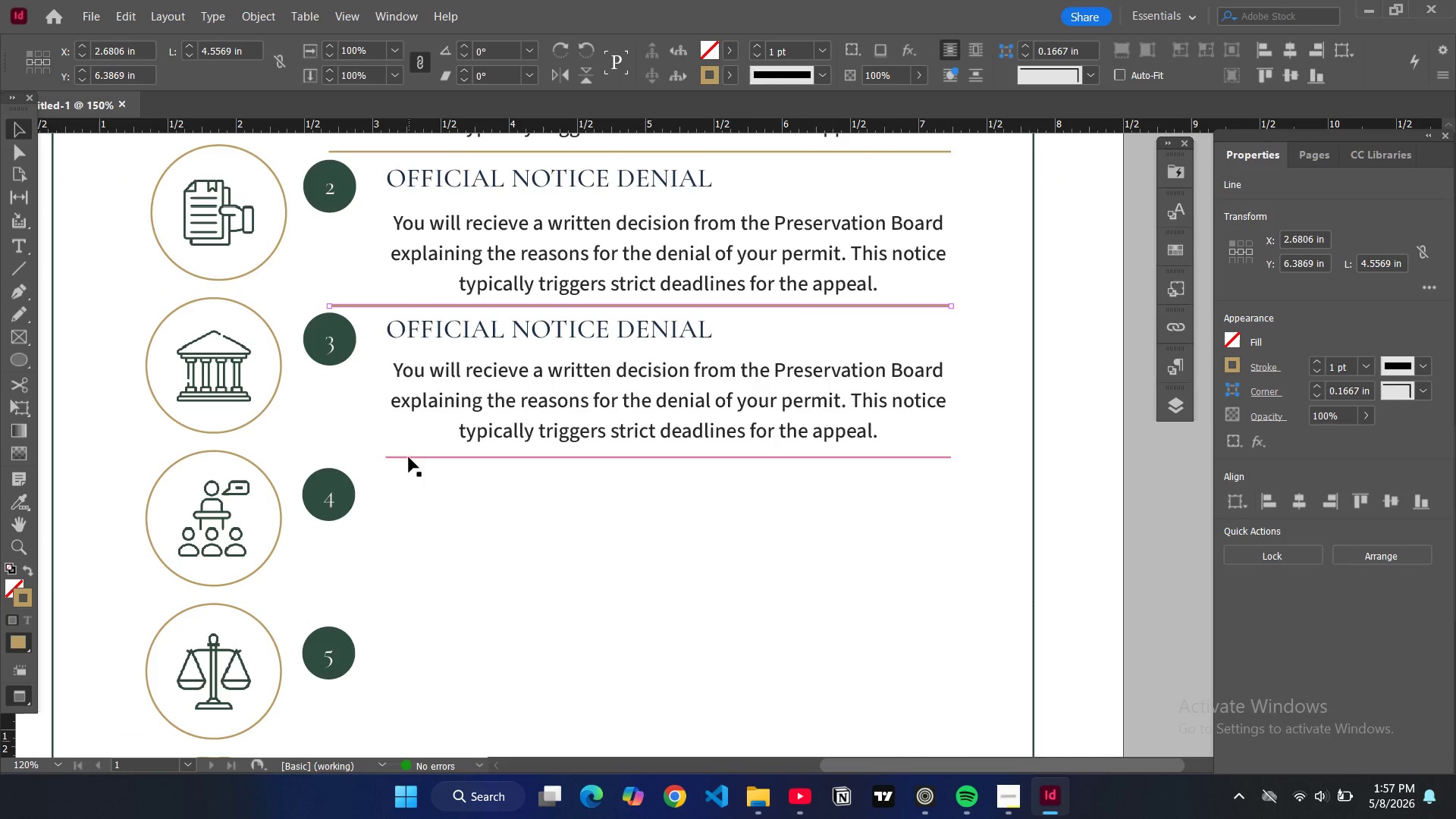 
left_click([409, 457])
 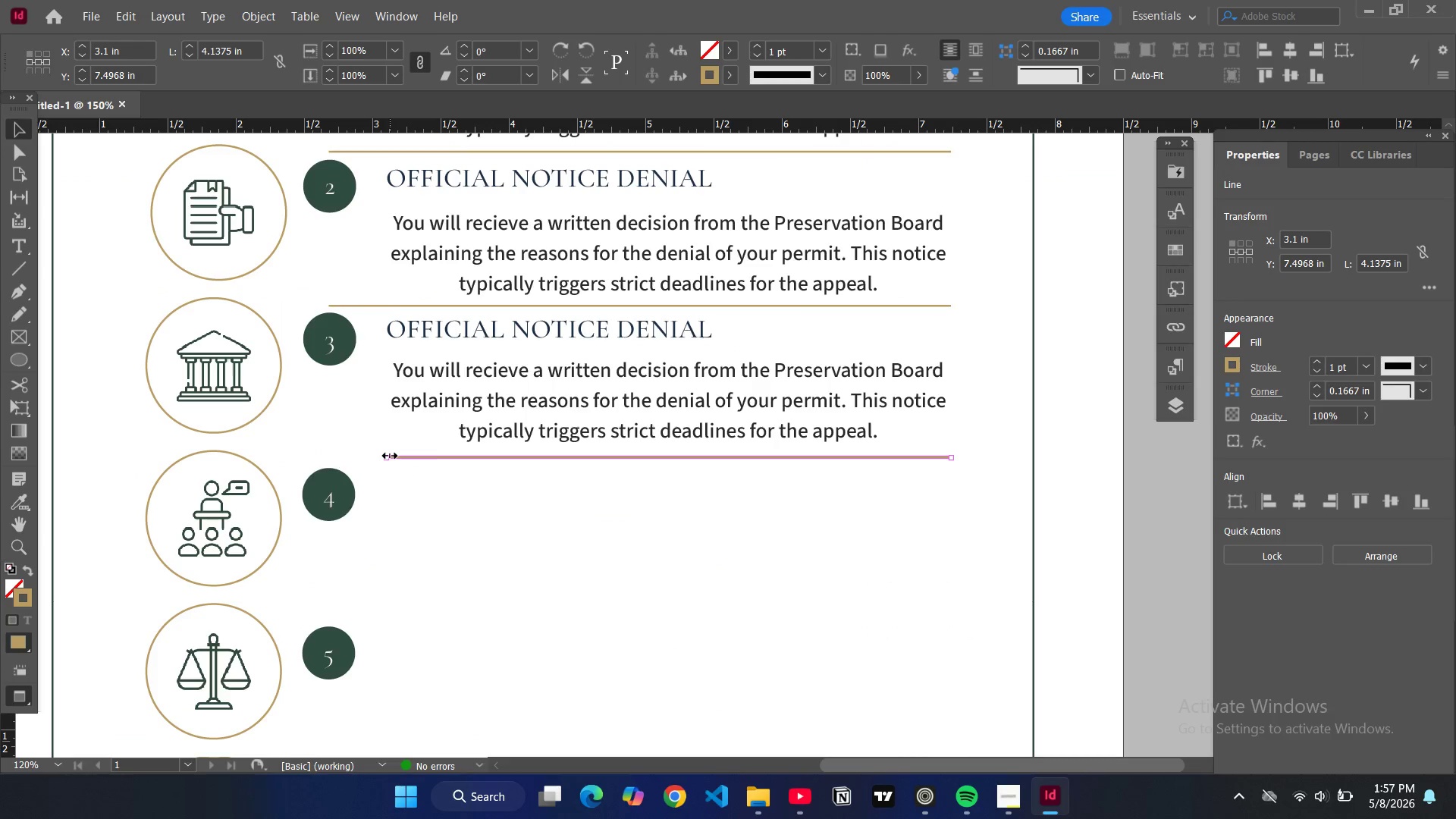 
left_click_drag(start_coordinate=[390, 456], to_coordinate=[328, 458])
 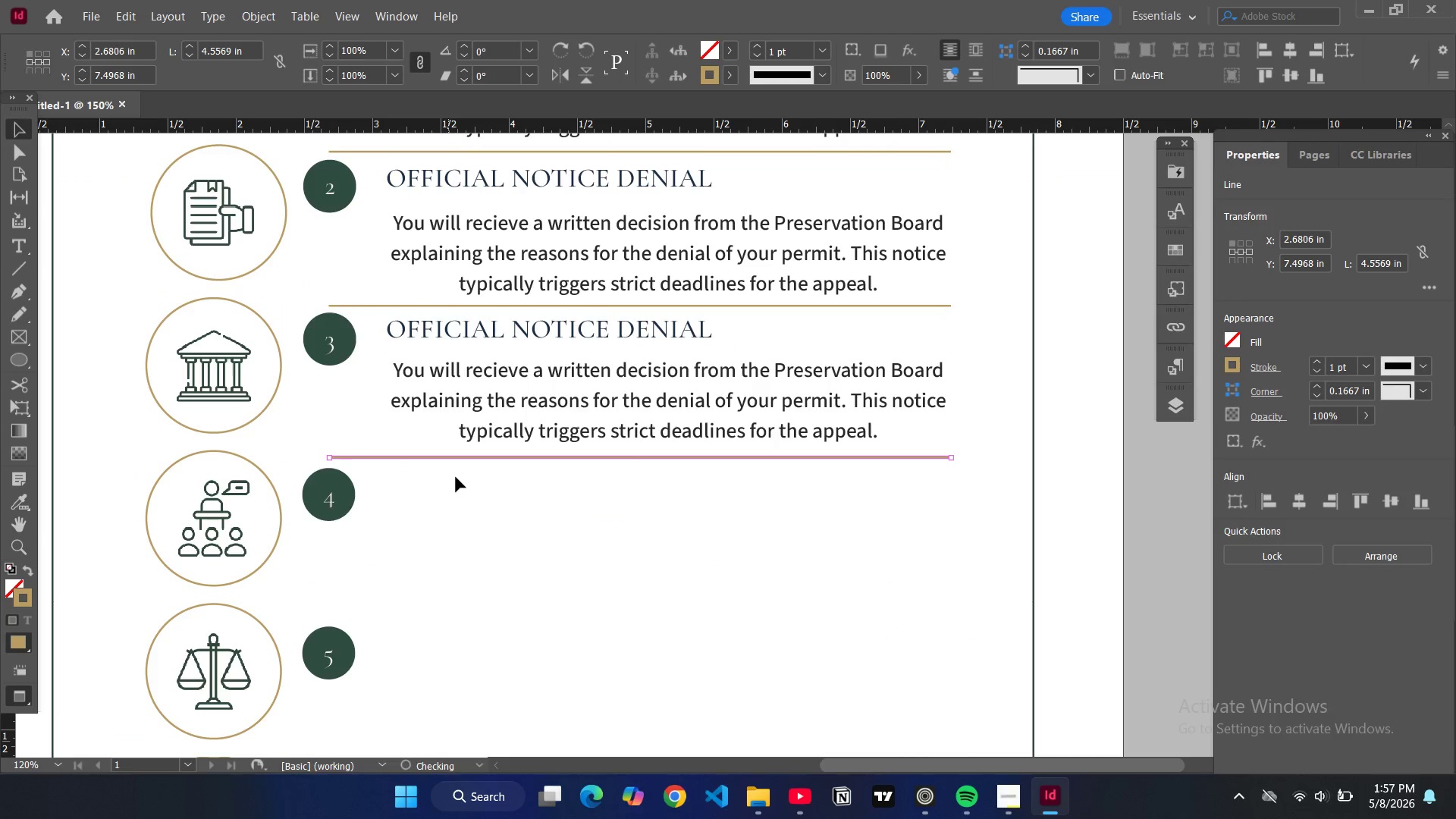 
key(W)
 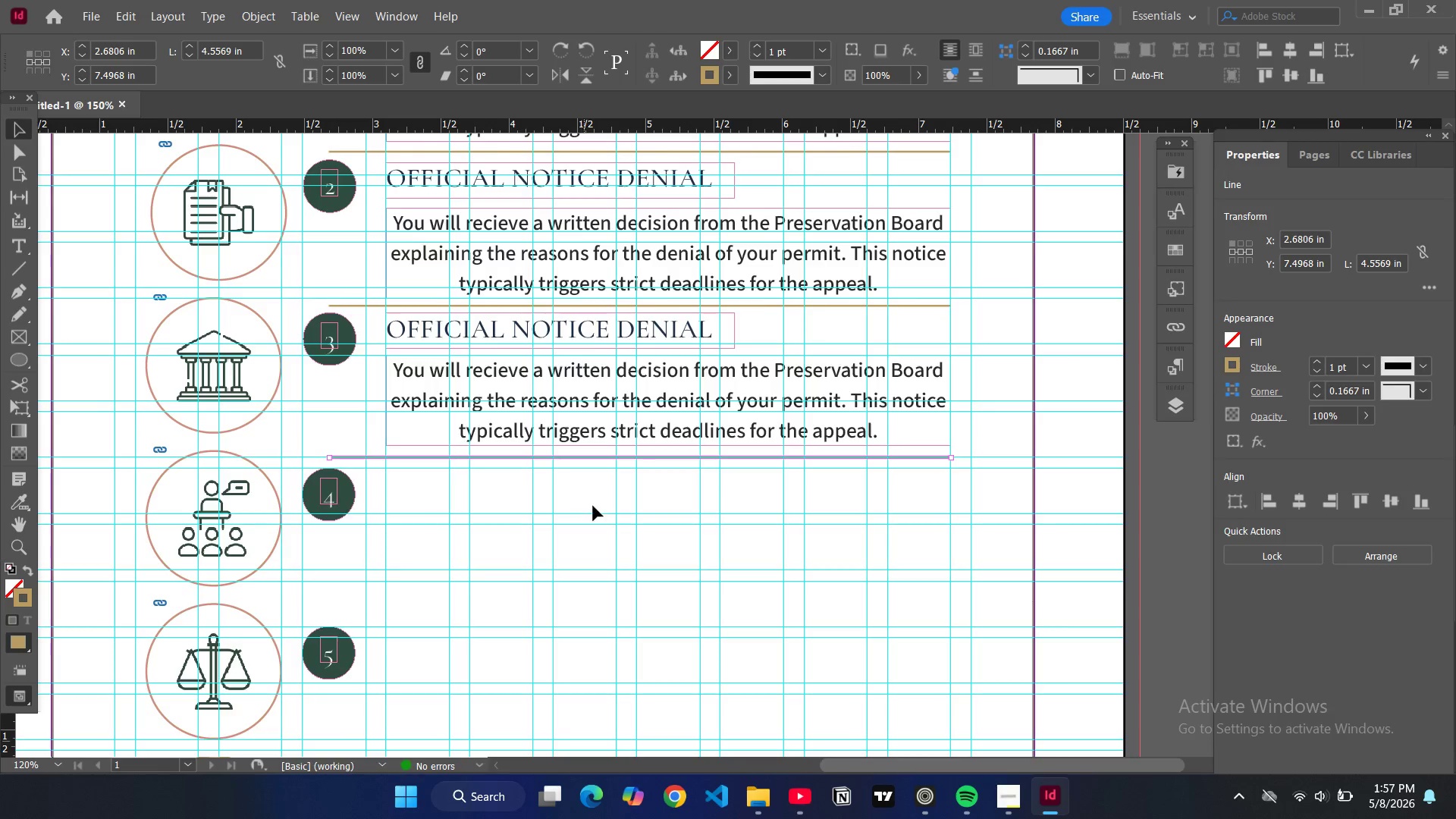 
scroll: coordinate [594, 509], scroll_direction: down, amount: 2.0
 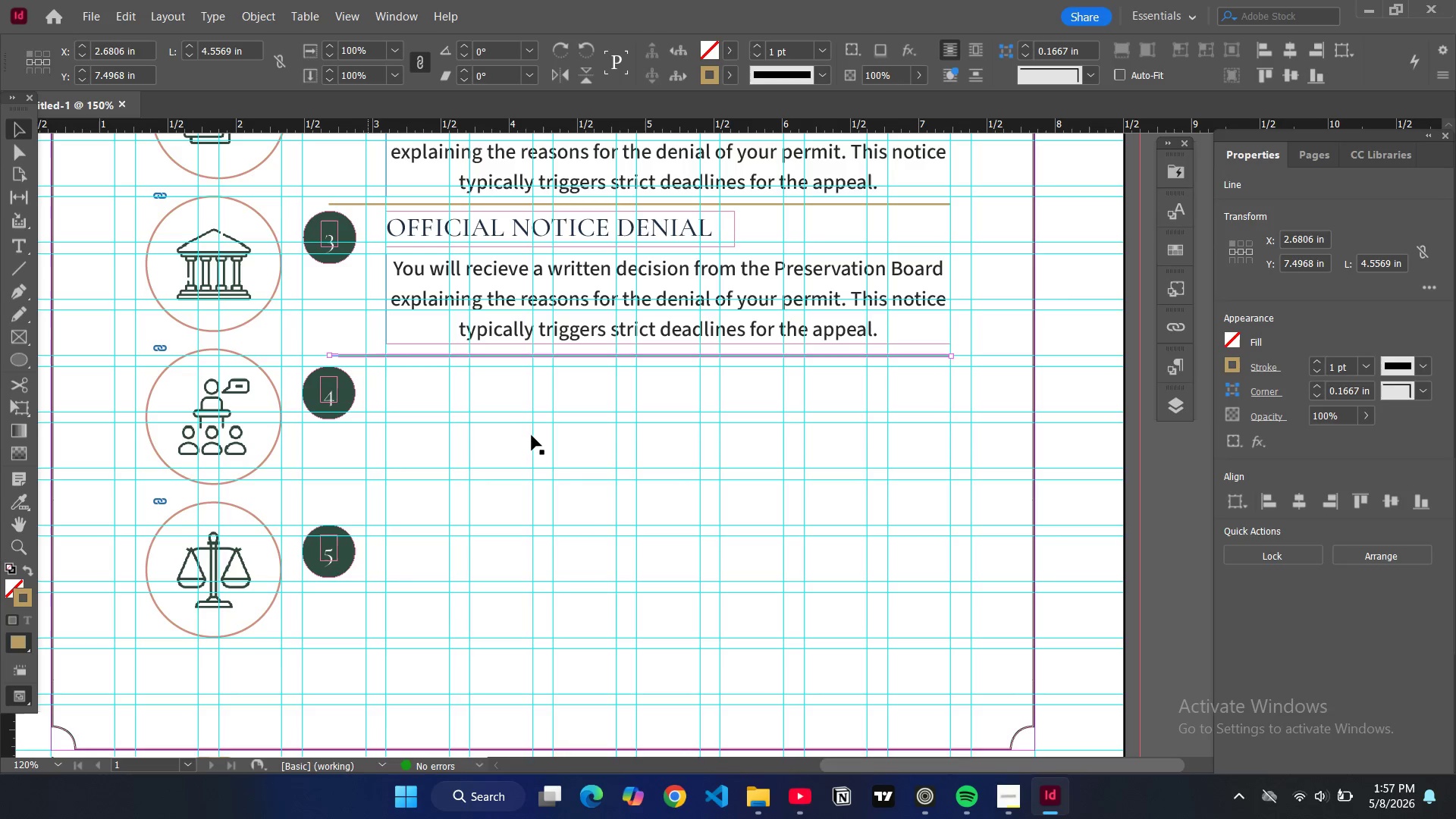 
key(Control+C)
 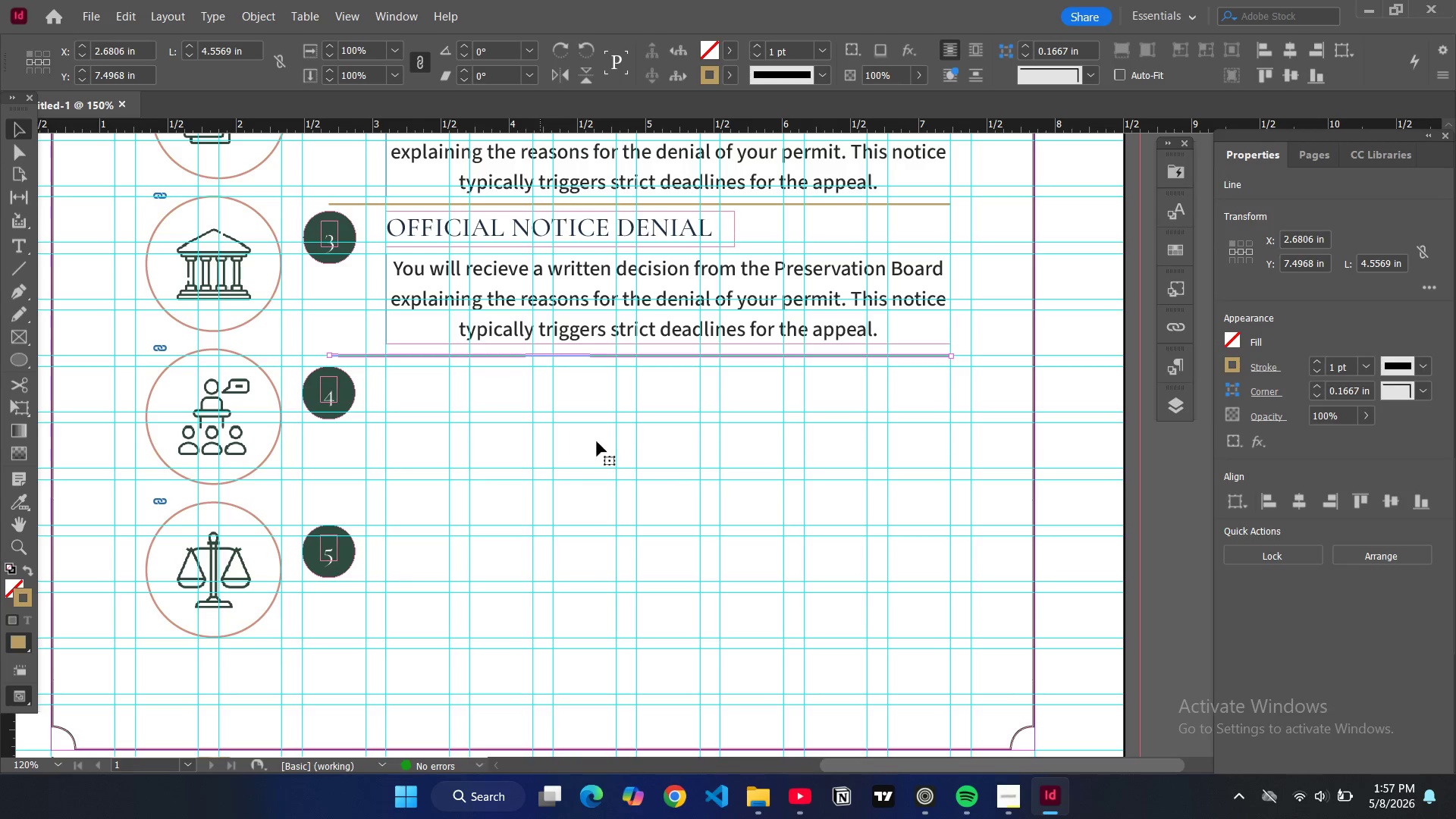 
key(Control+V)
 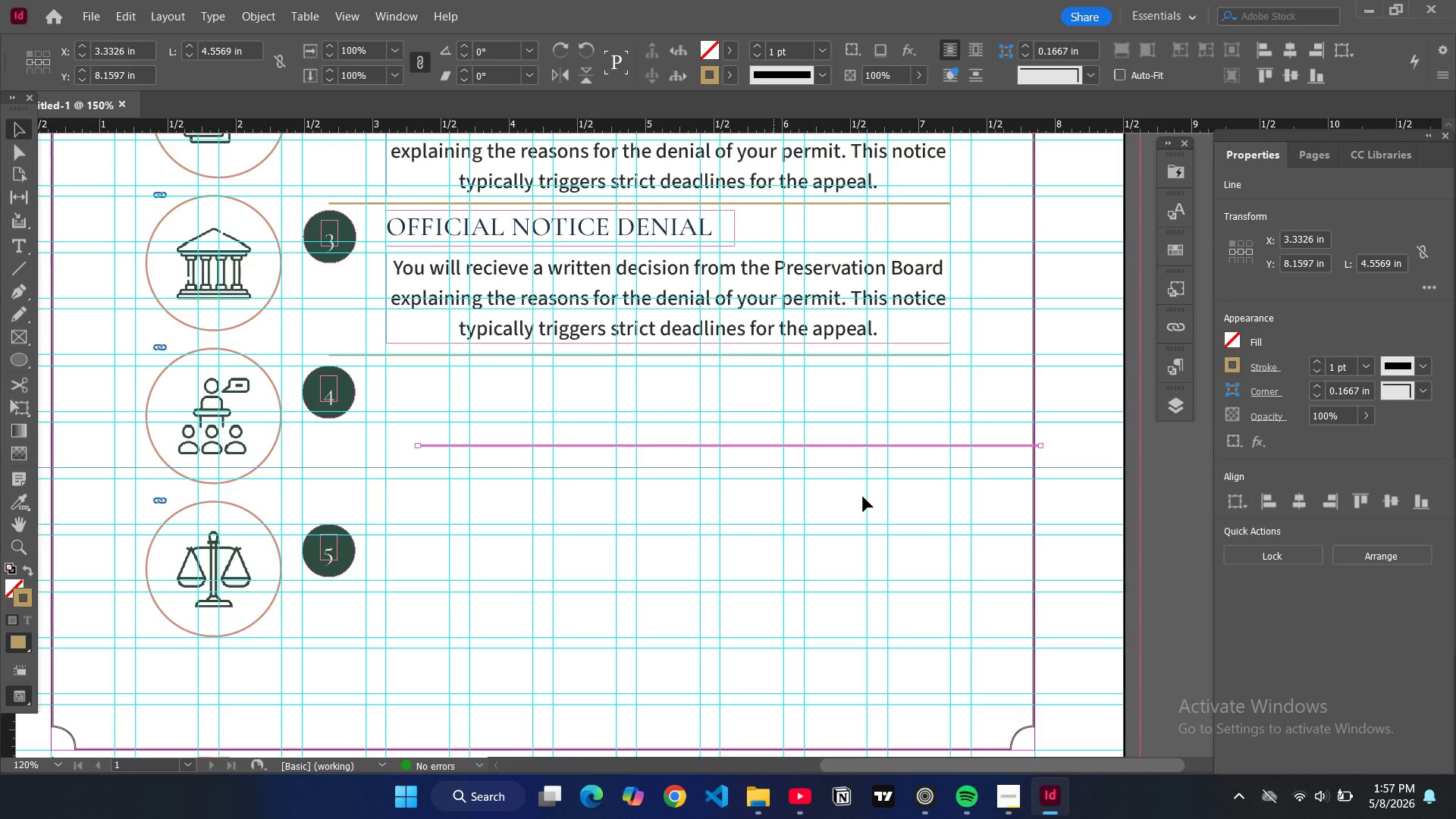 
key(Backspace)
 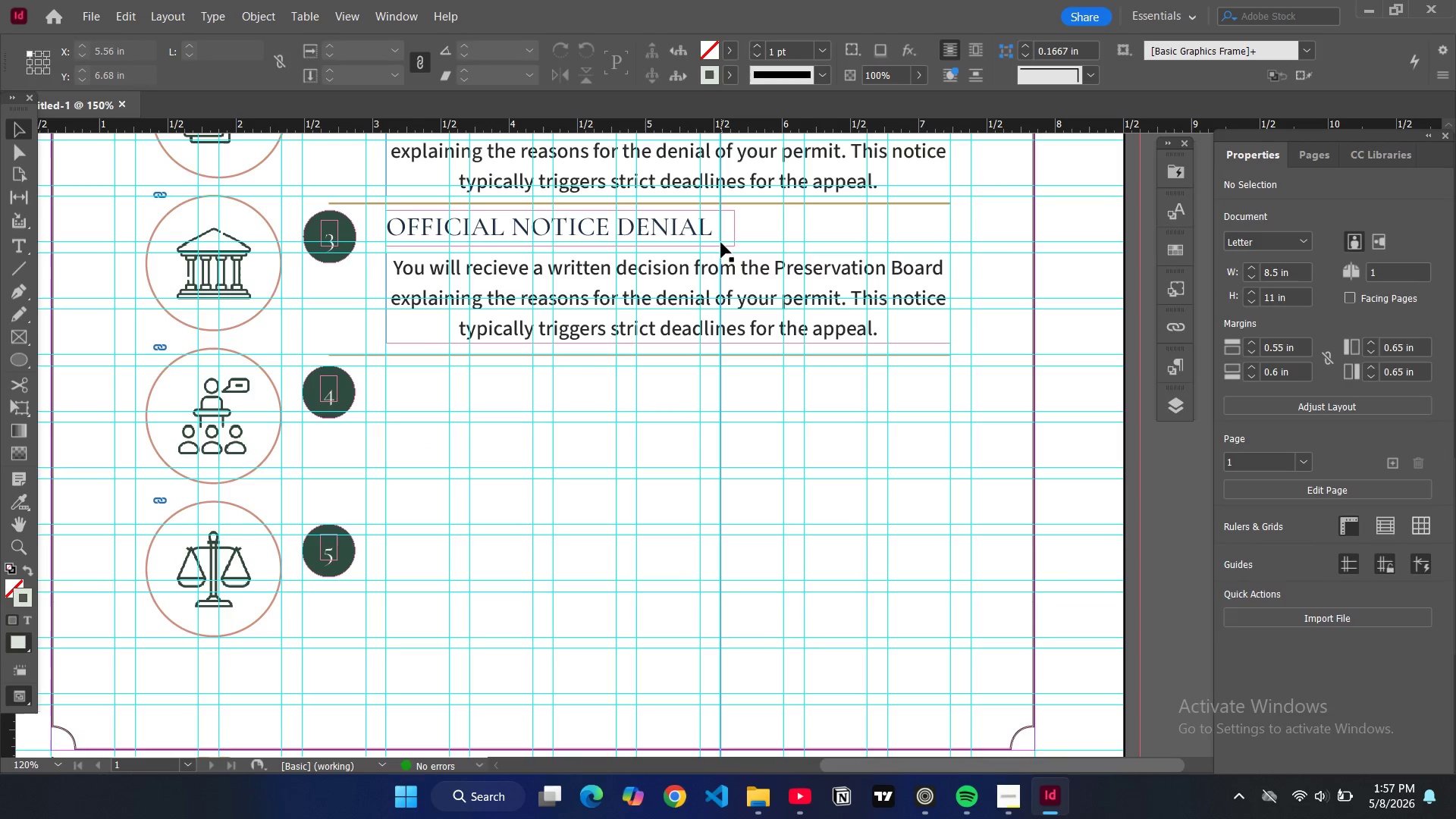 
left_click([726, 244])
 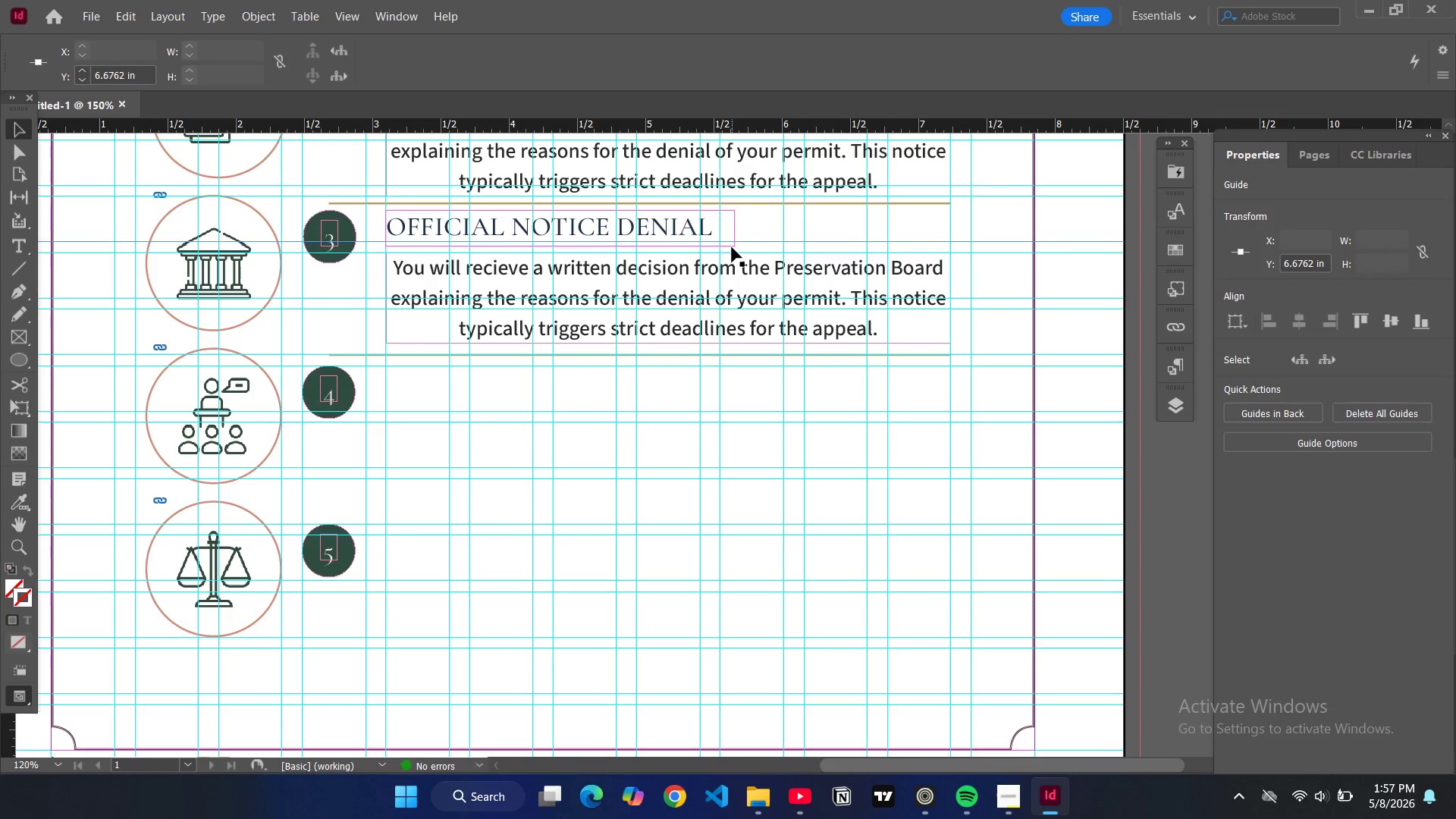 
left_click([733, 247])
 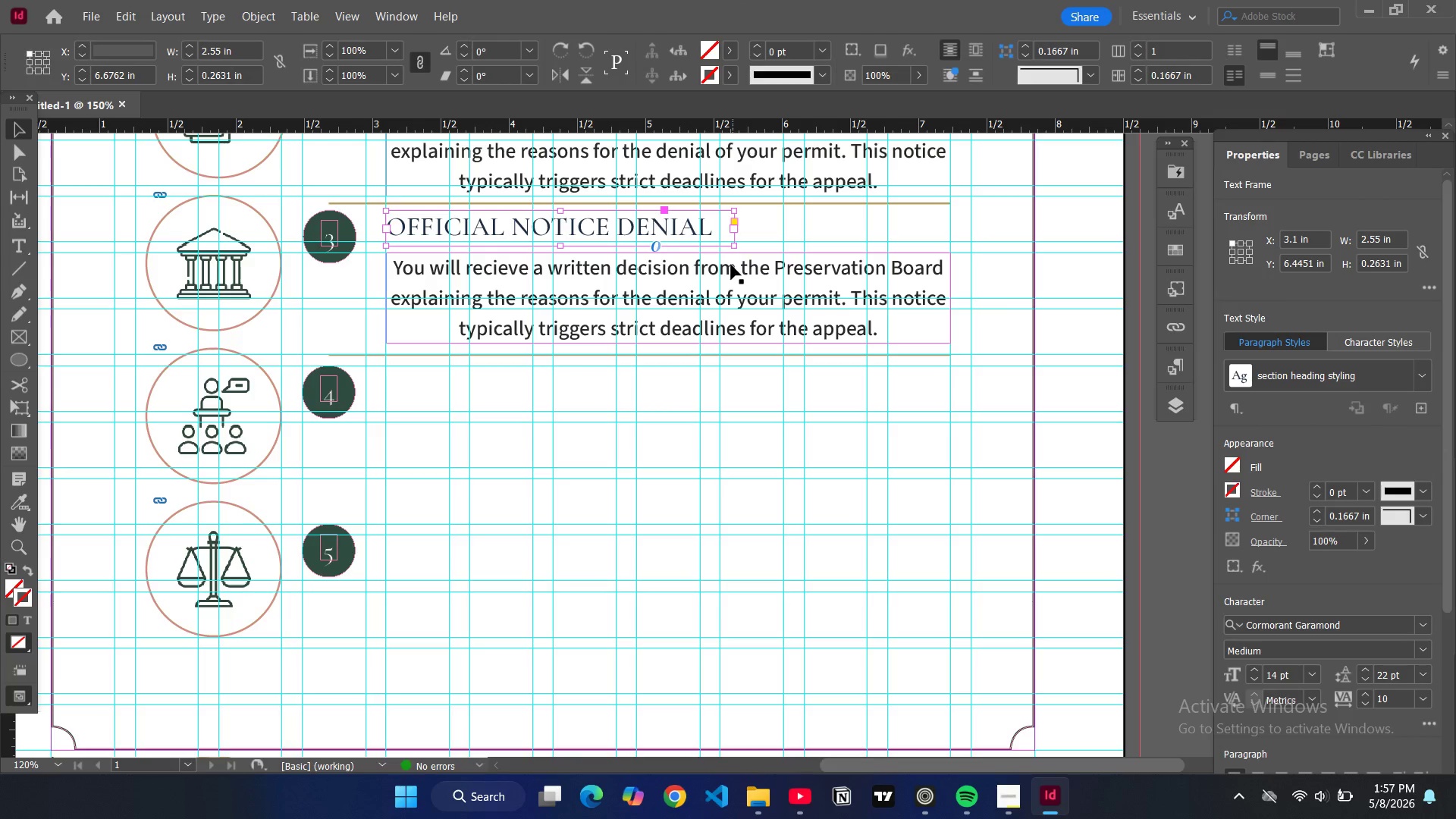 
key(Control+C)
 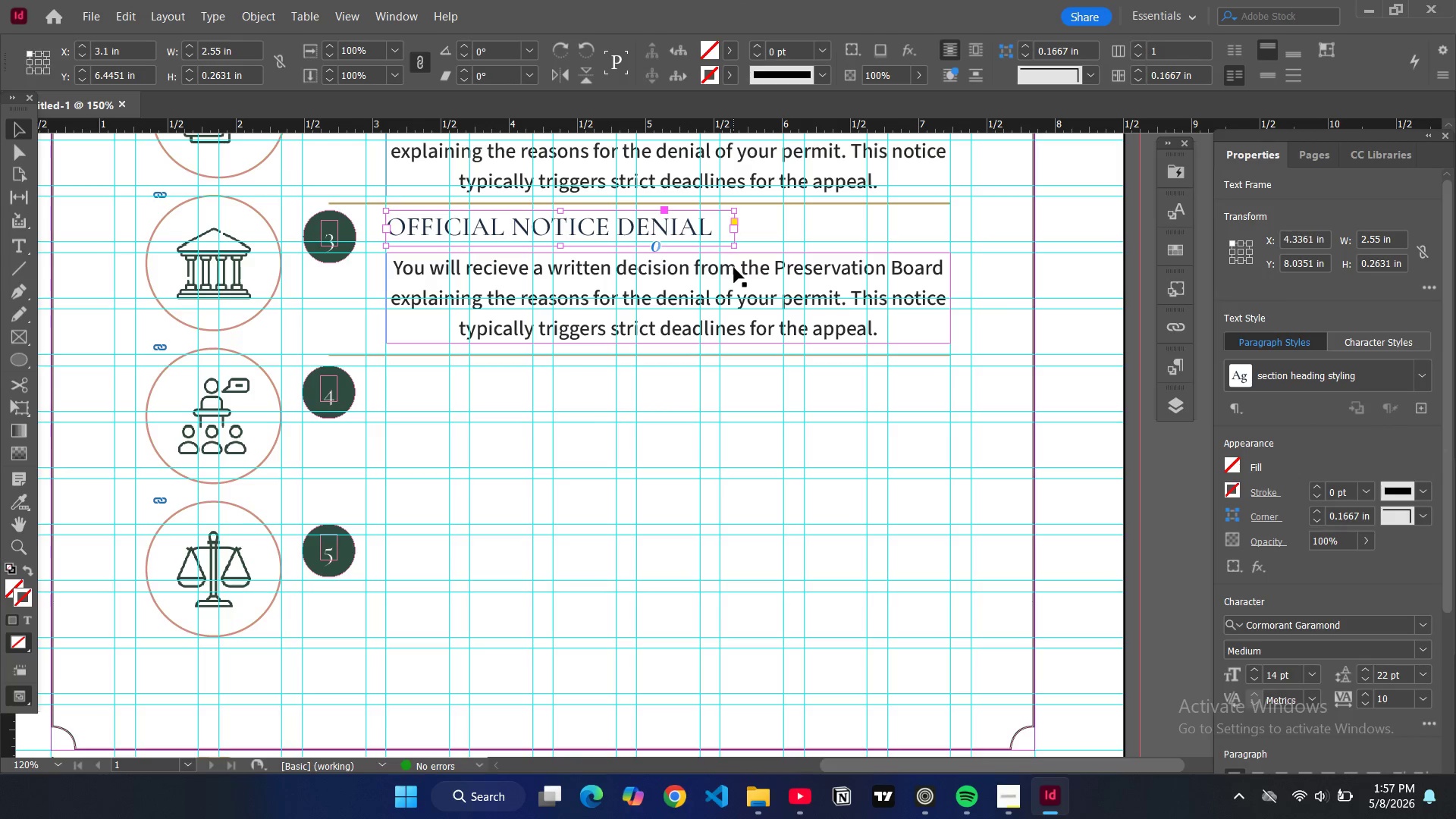 
key(Control+V)
 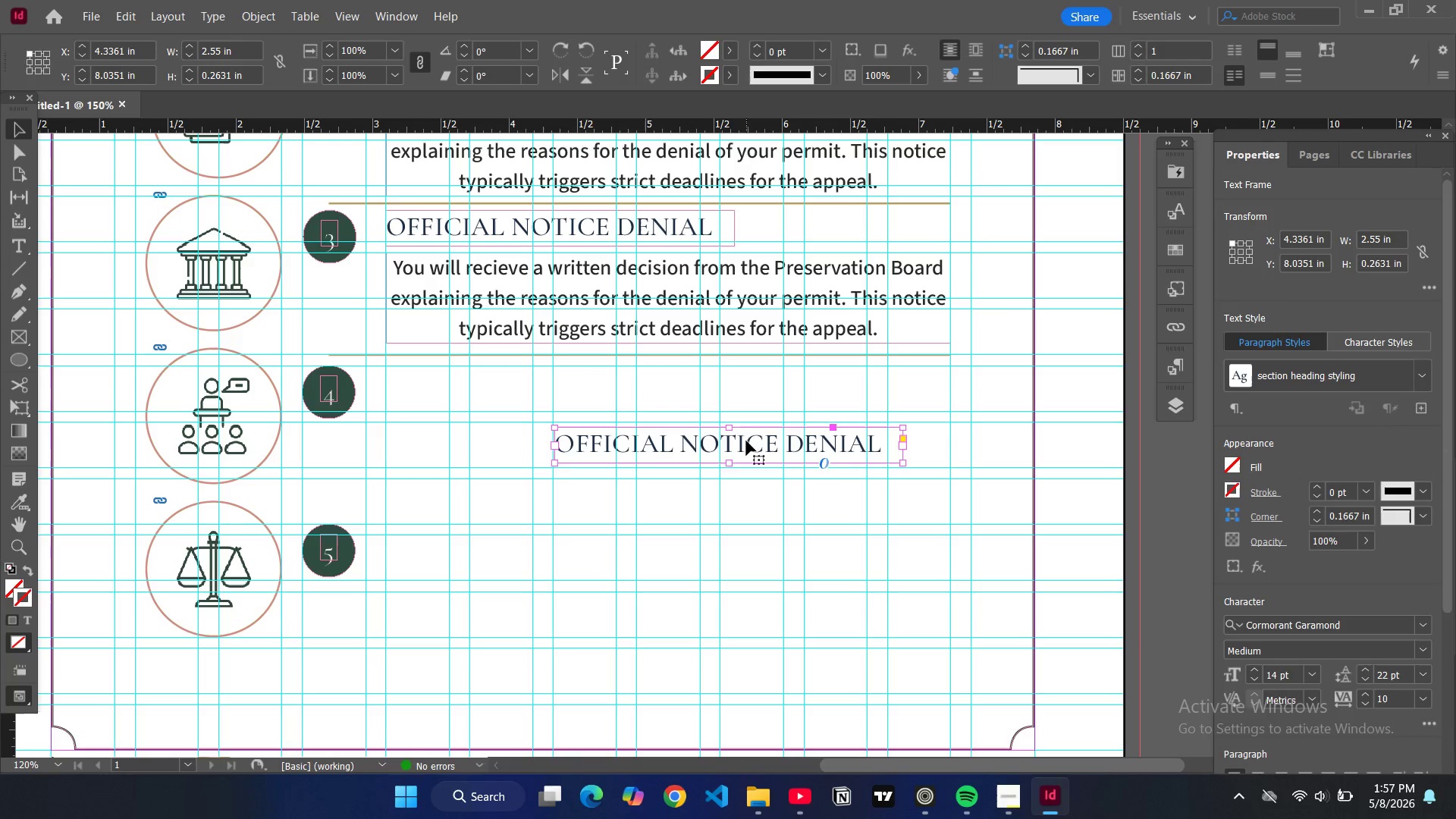 
left_click_drag(start_coordinate=[746, 441], to_coordinate=[581, 378])
 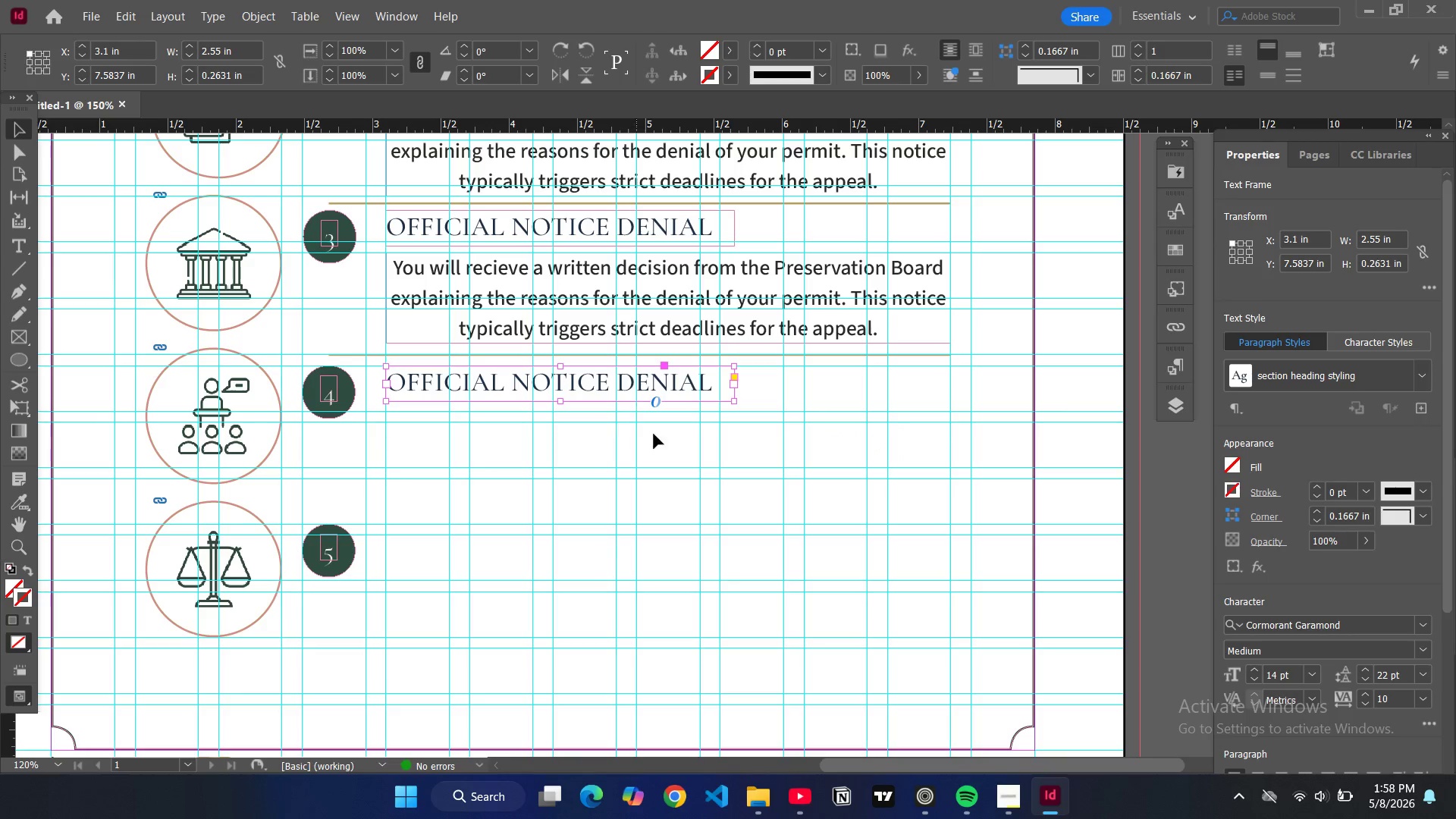 
key(Control+V)
 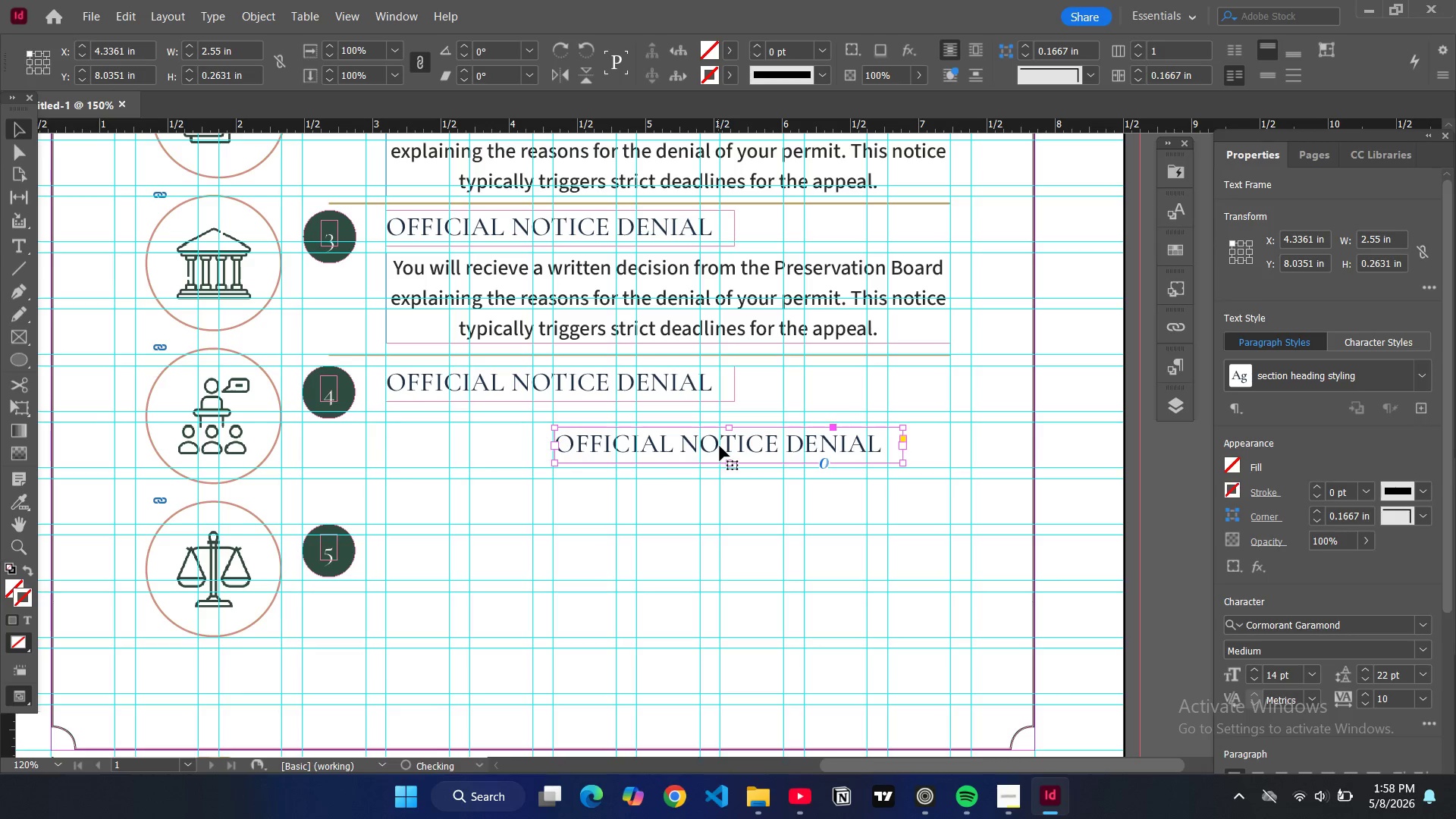 
left_click_drag(start_coordinate=[720, 446], to_coordinate=[553, 541])
 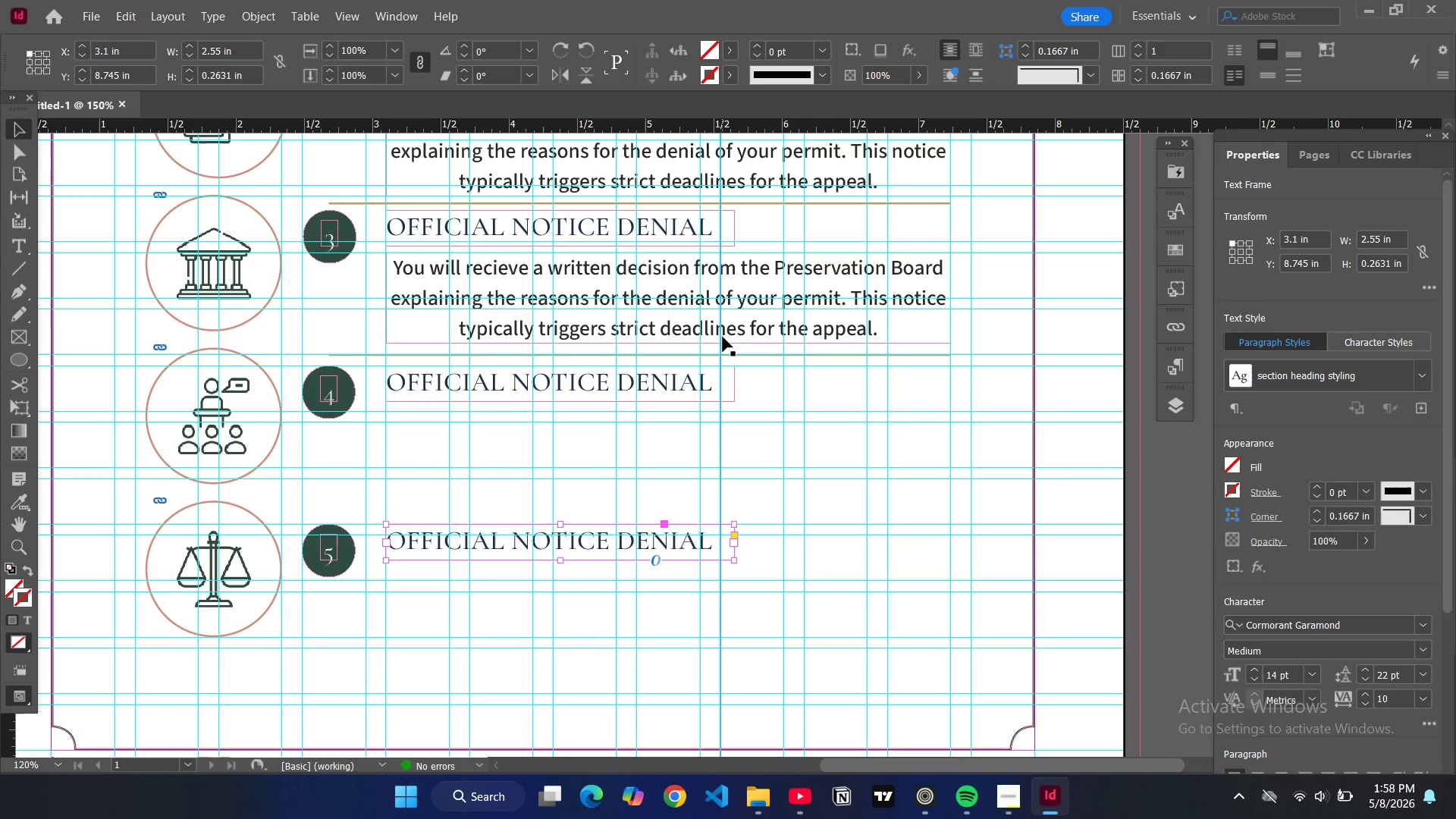 
left_click([736, 341])
 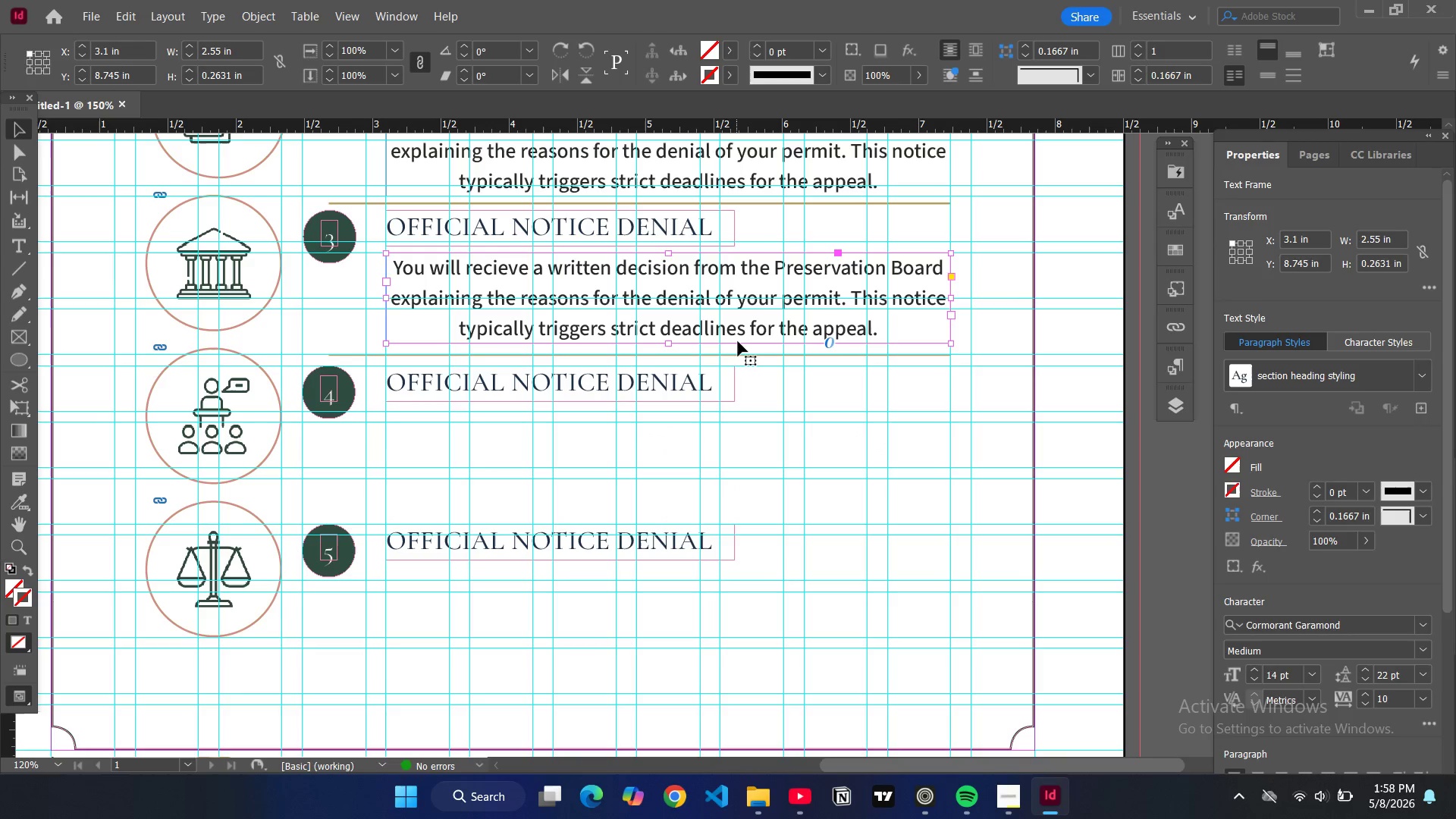 
key(Control+C)
 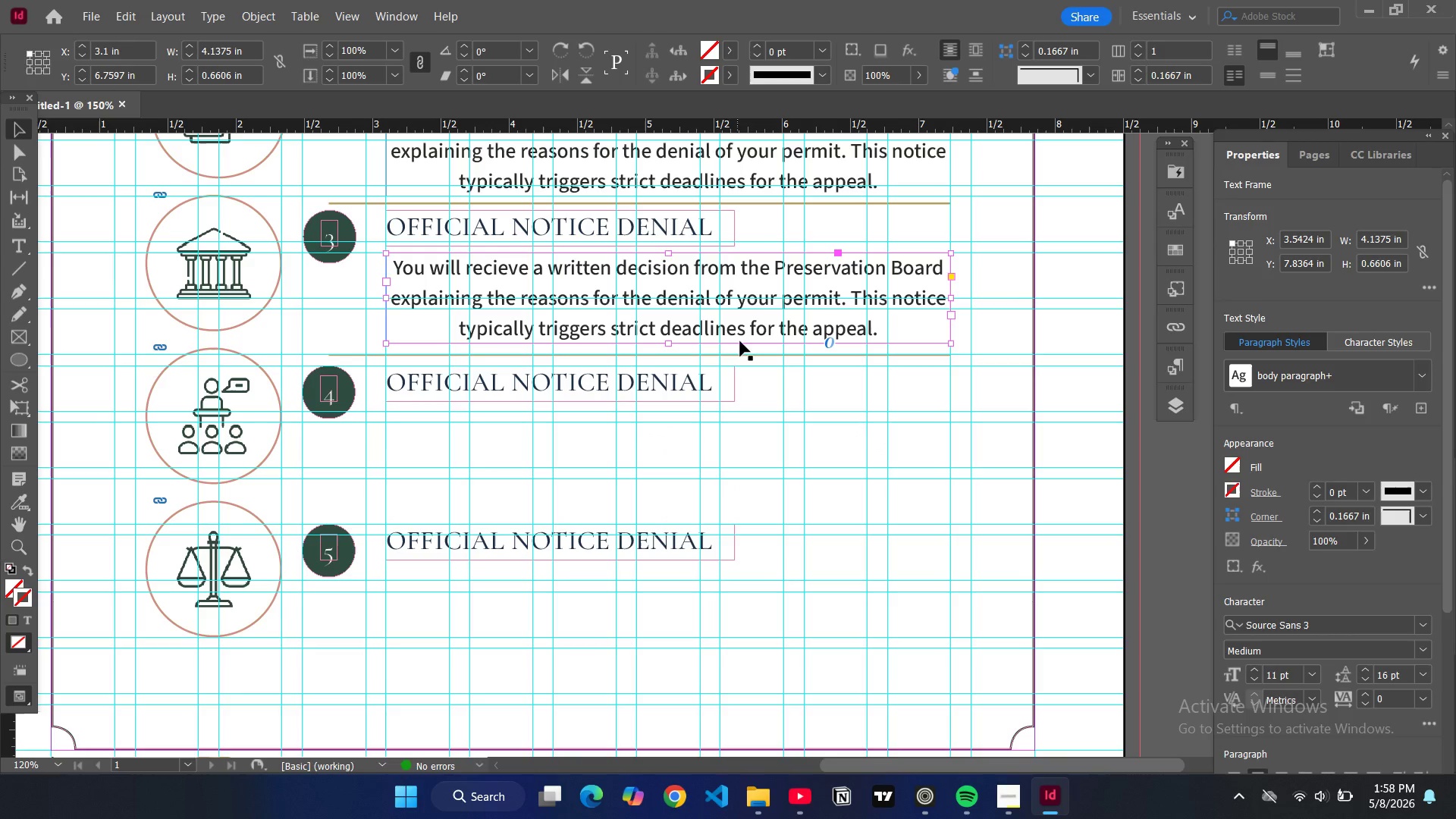 
key(Control+V)
 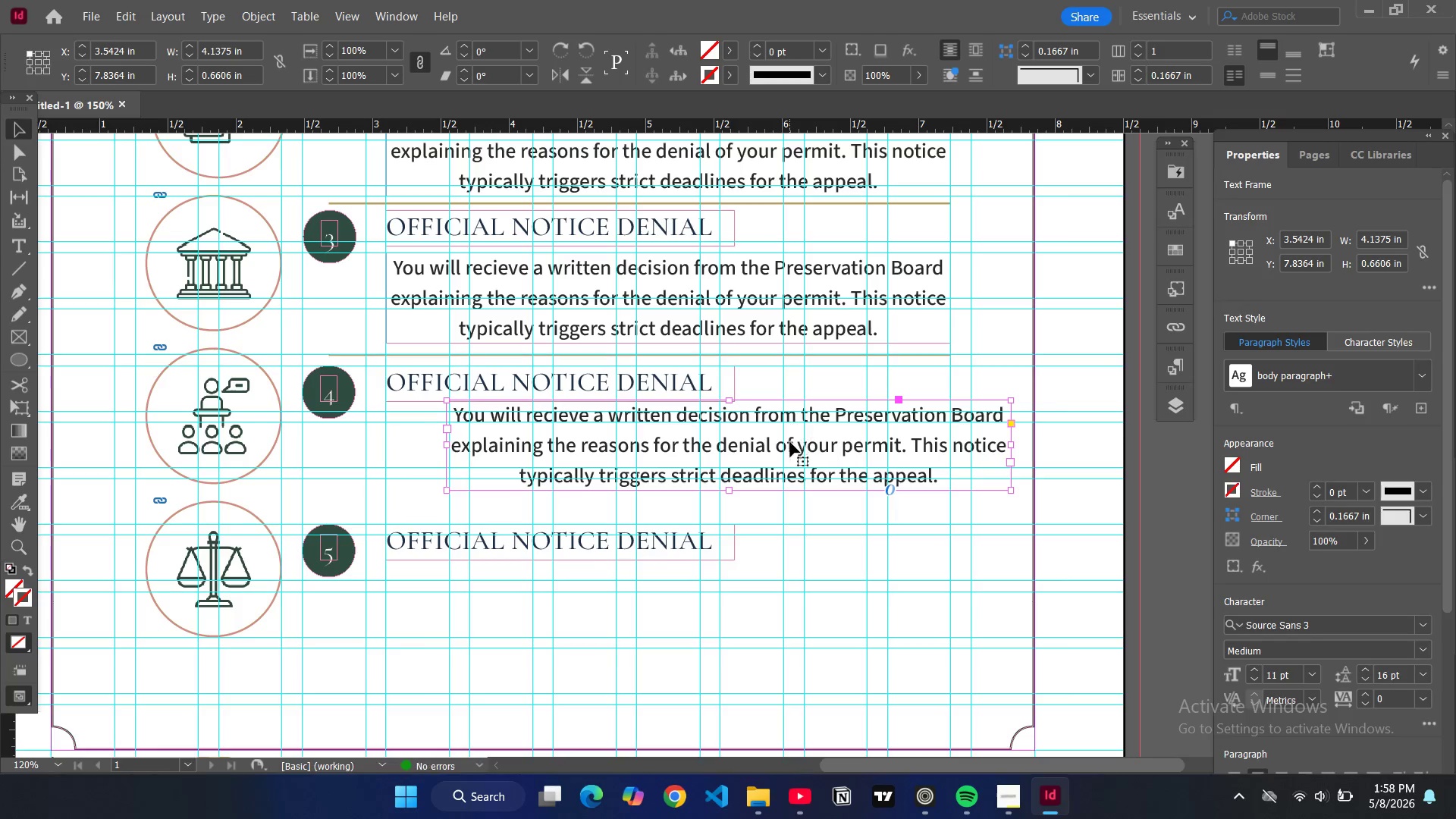 
left_click_drag(start_coordinate=[790, 444], to_coordinate=[733, 456])
 